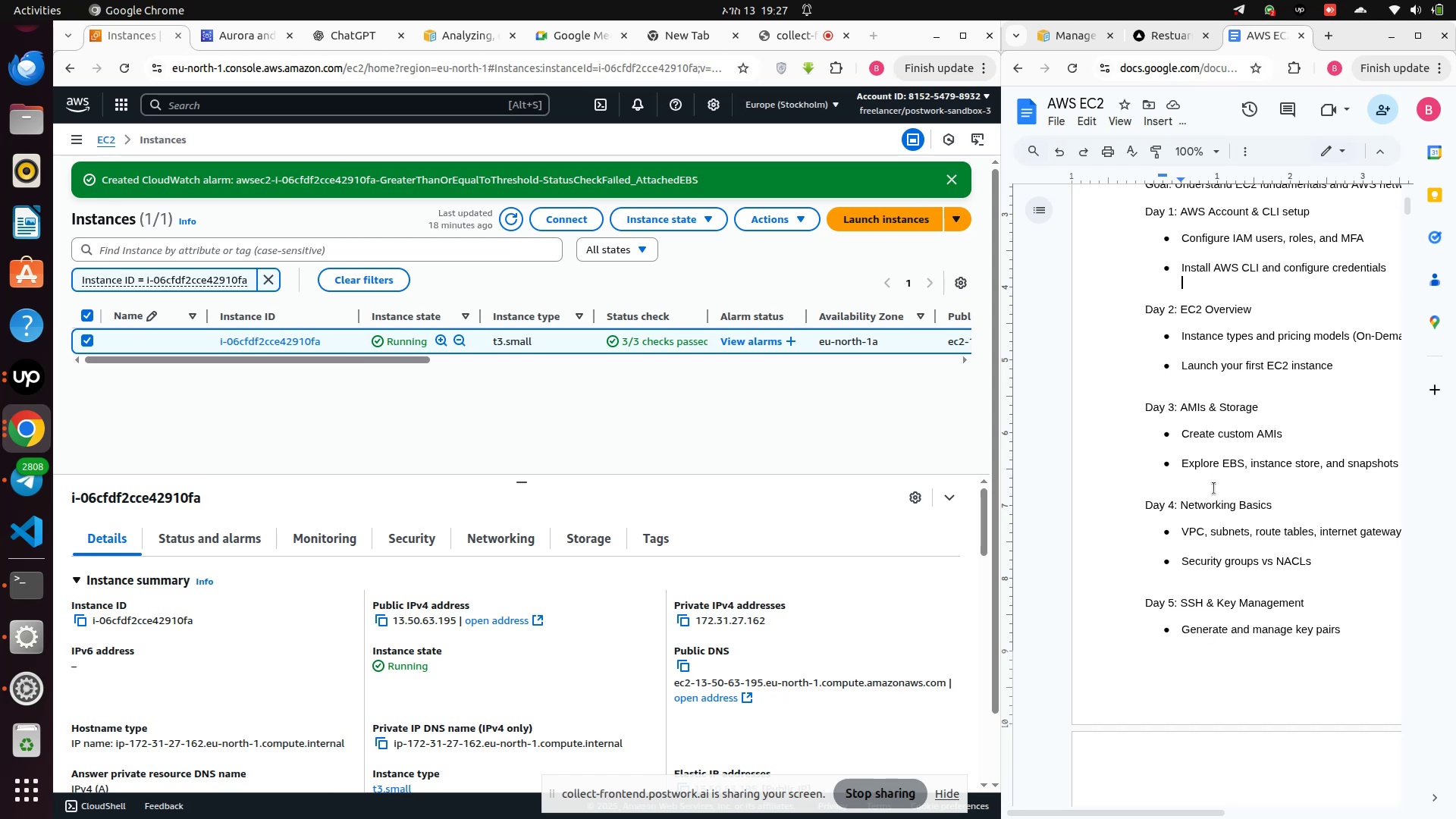 
wait(43.93)
 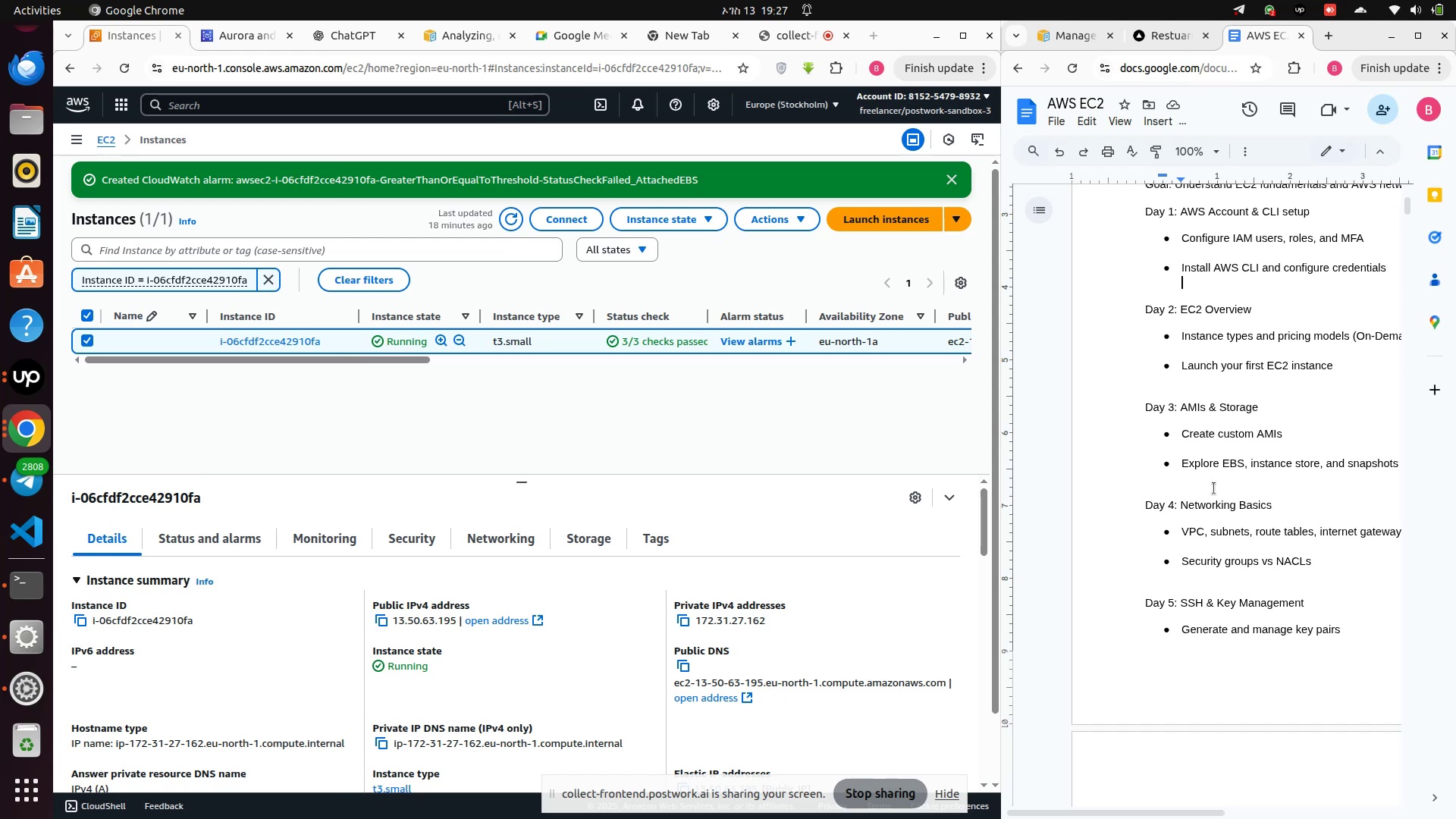 
left_click_drag(start_coordinate=[1157, 811], to_coordinate=[1233, 807])
 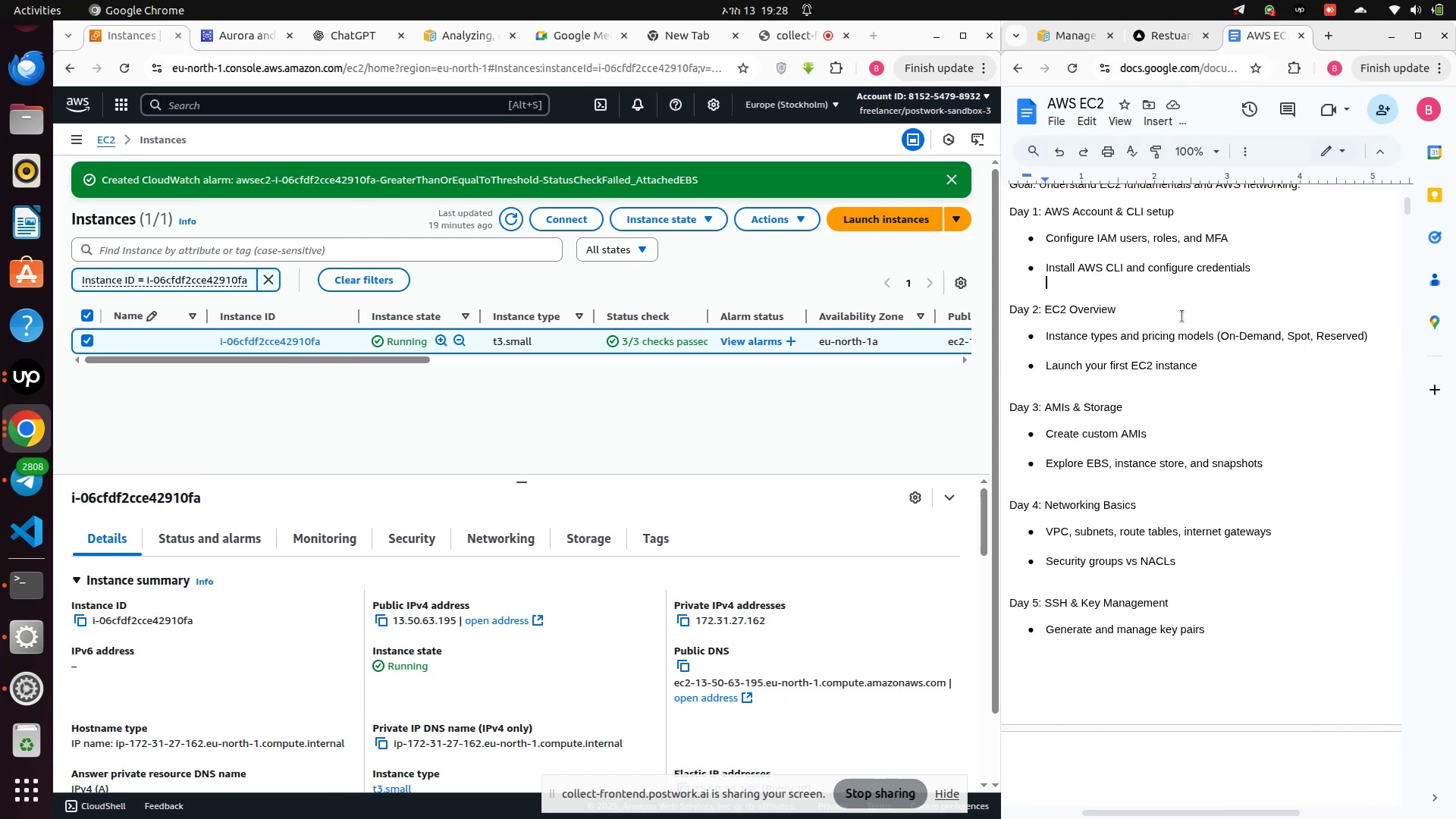 
left_click([1129, 318])
 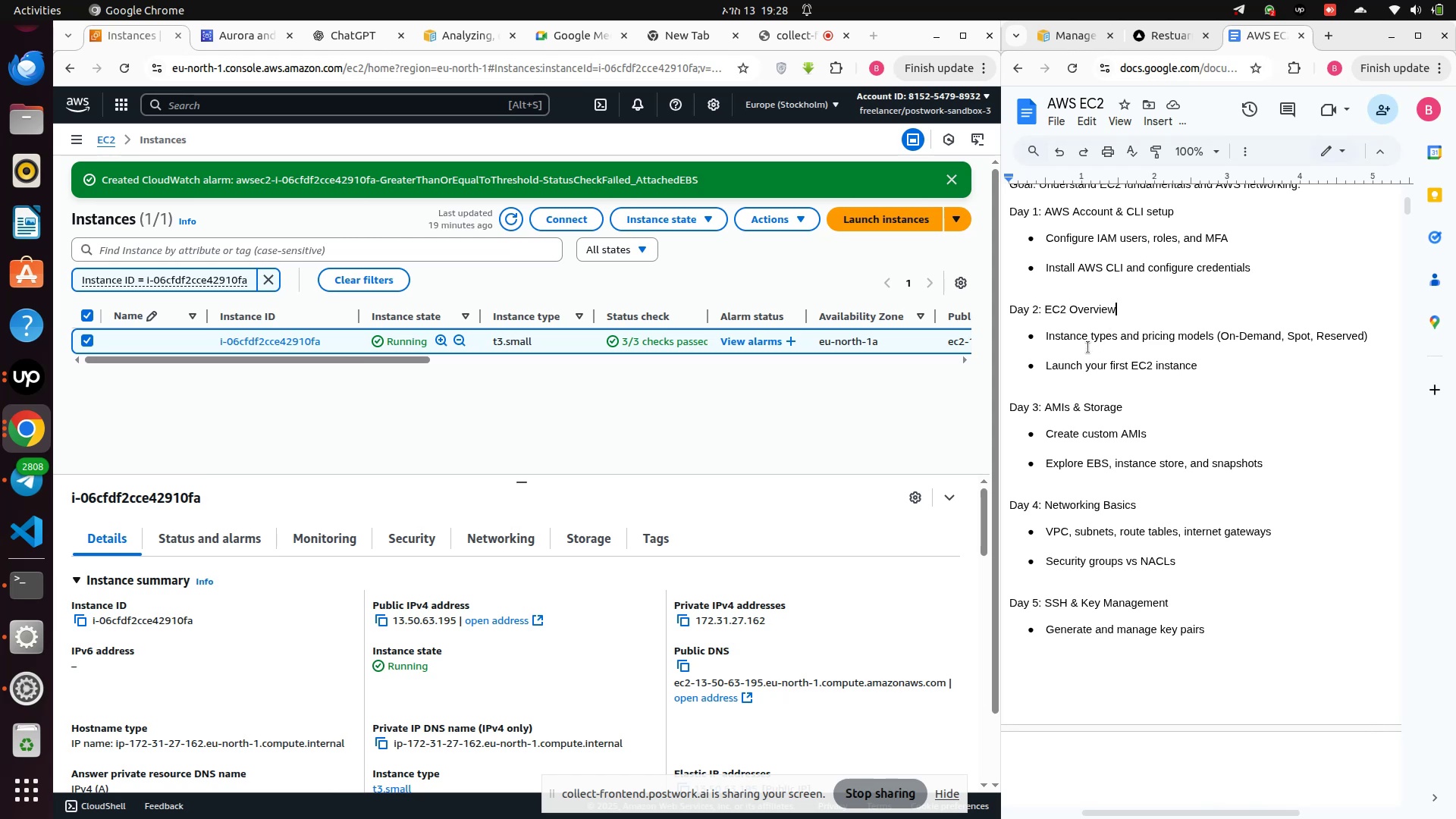 
left_click([1088, 347])
 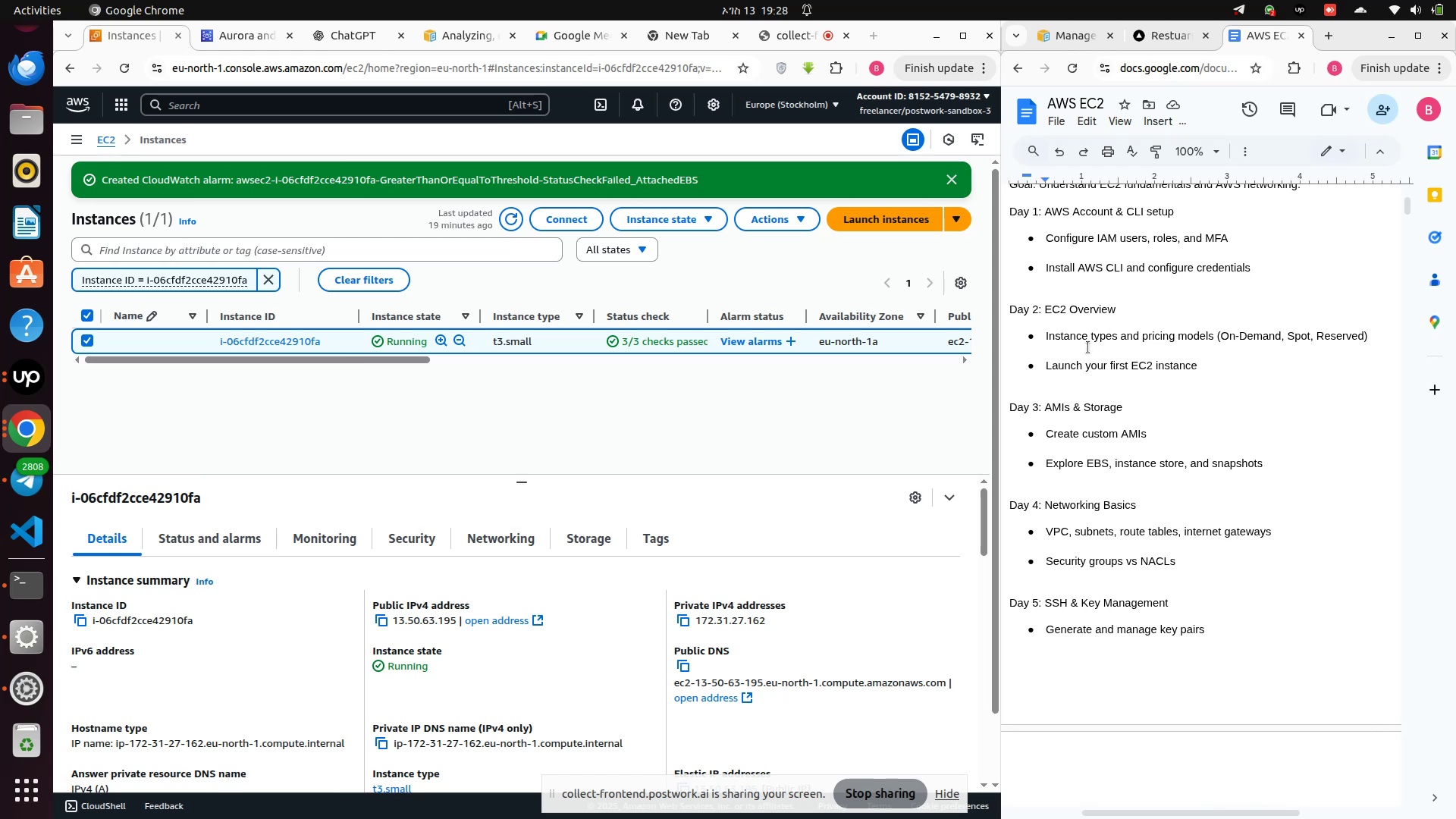 
wait(10.95)
 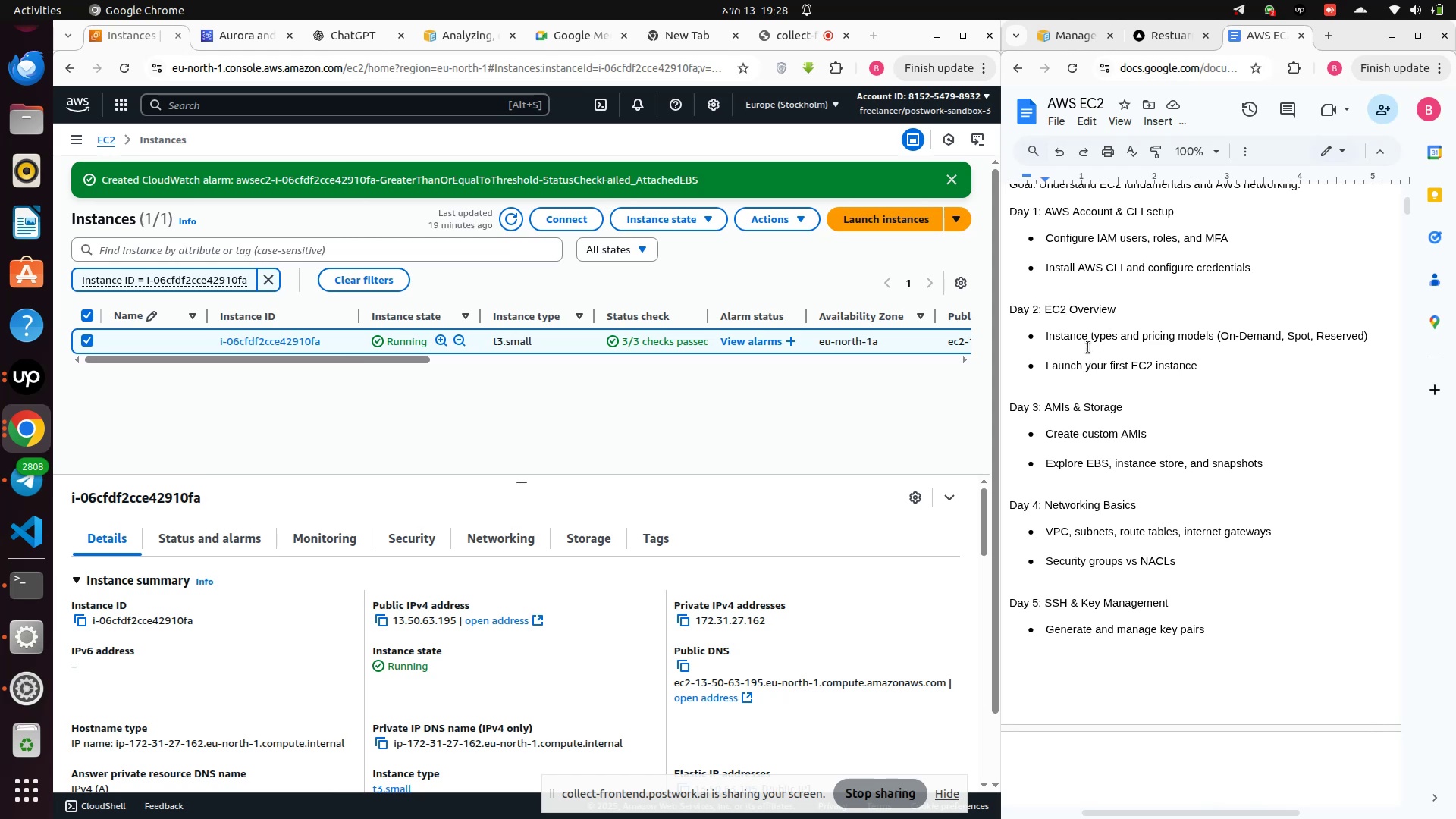 
scroll: coordinate [1090, 369], scroll_direction: down, amount: 20.0
 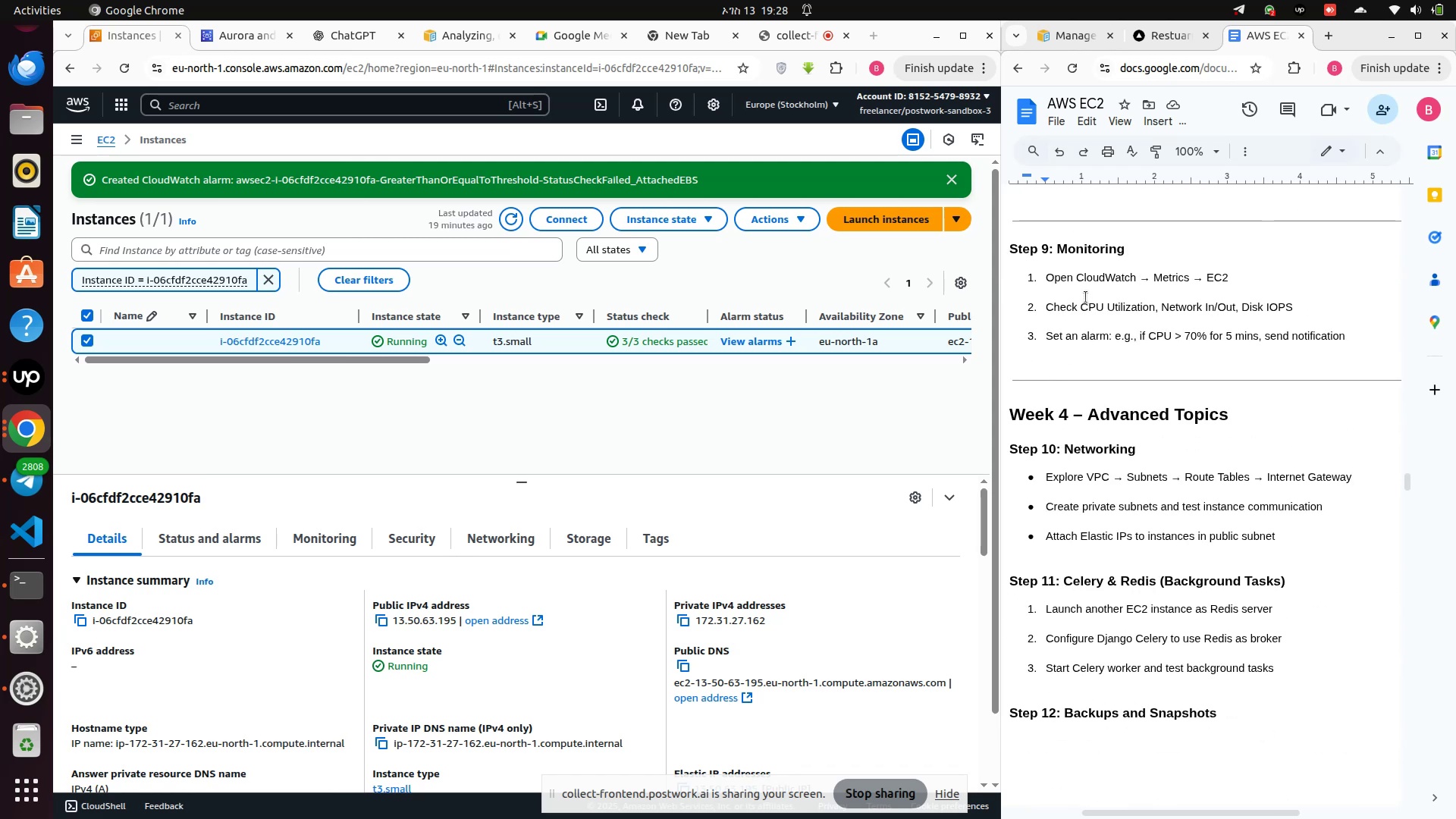 
left_click([1094, 274])
 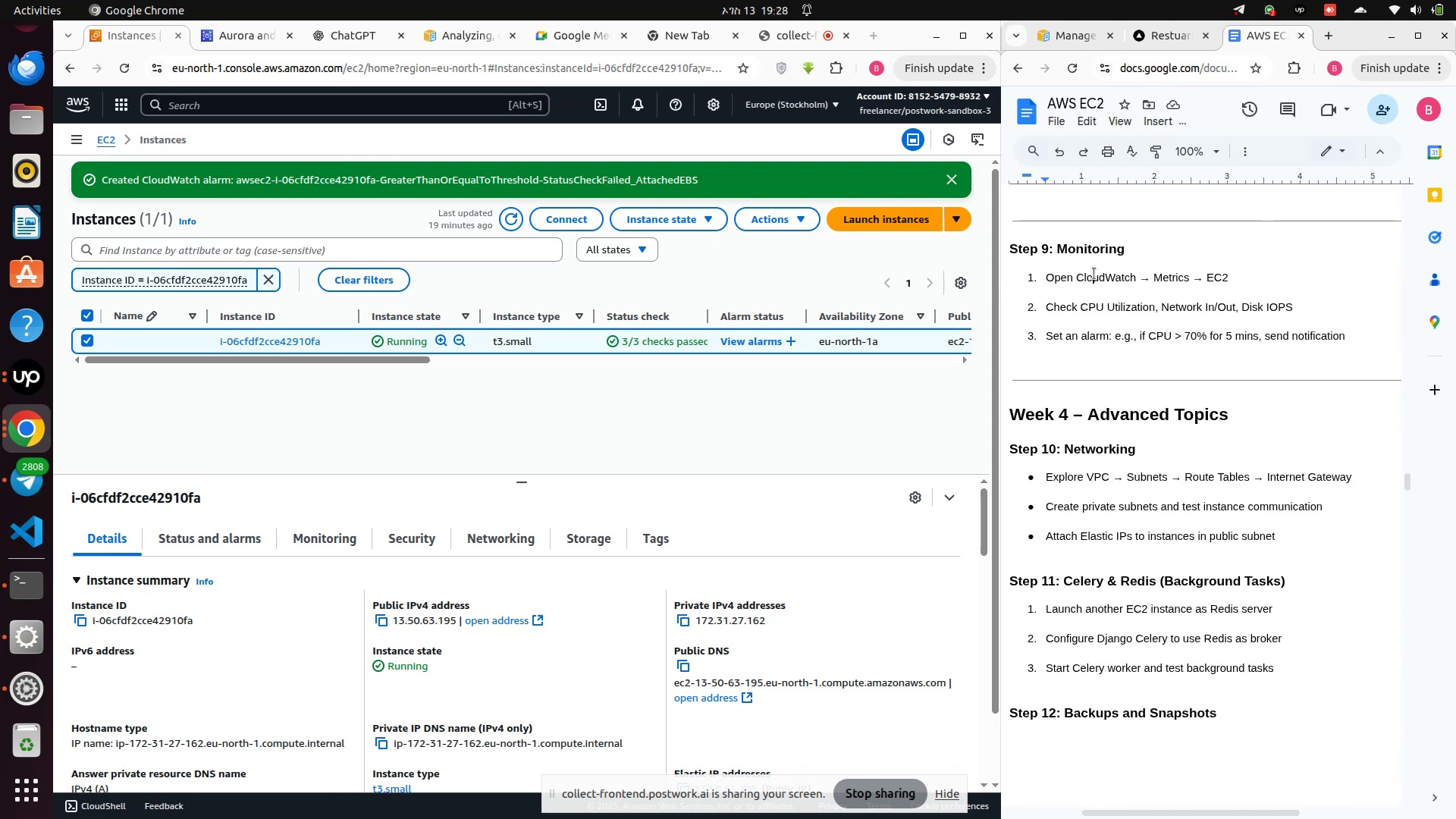 
left_click([1094, 274])
 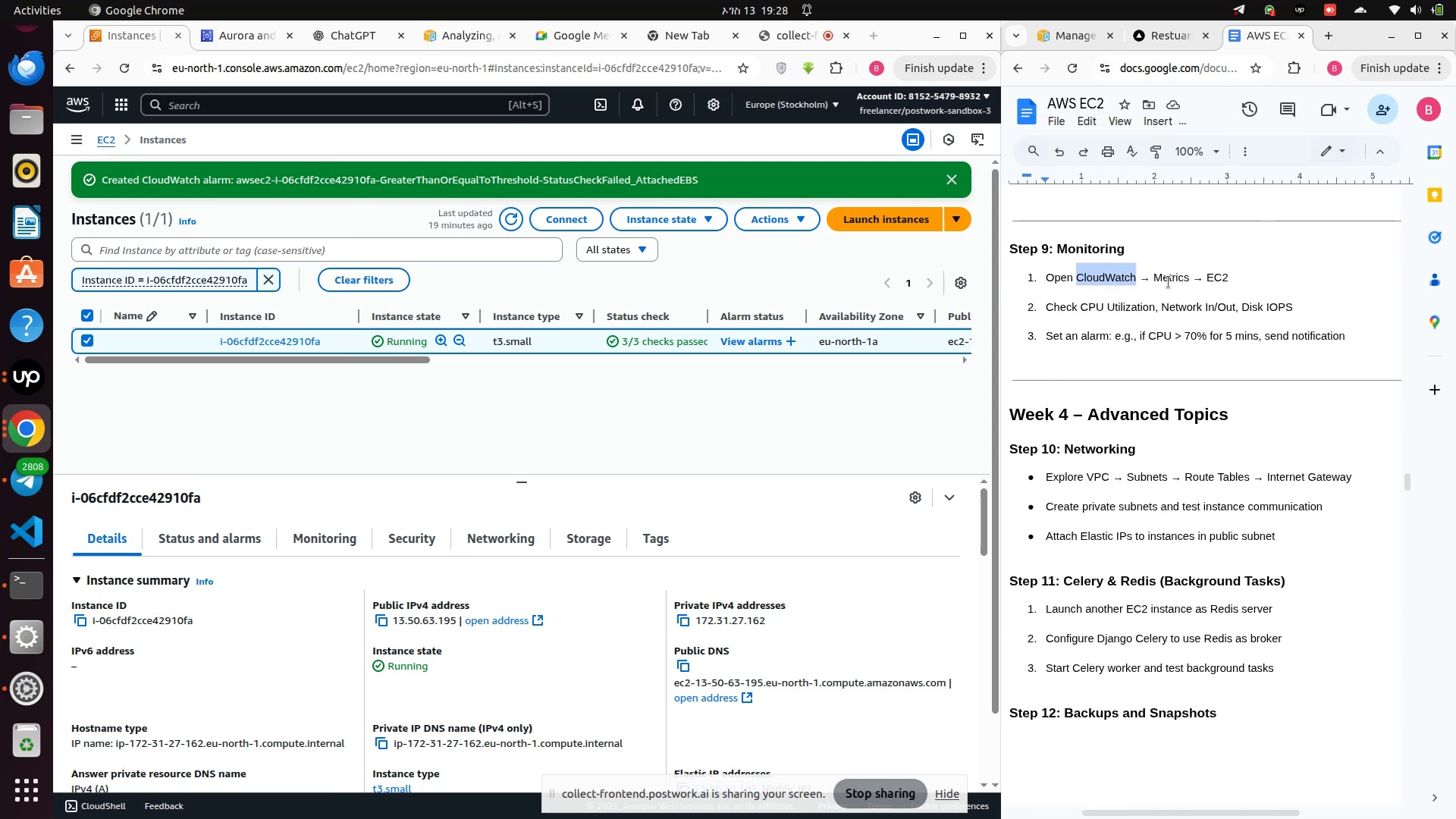 
double_click([1169, 282])
 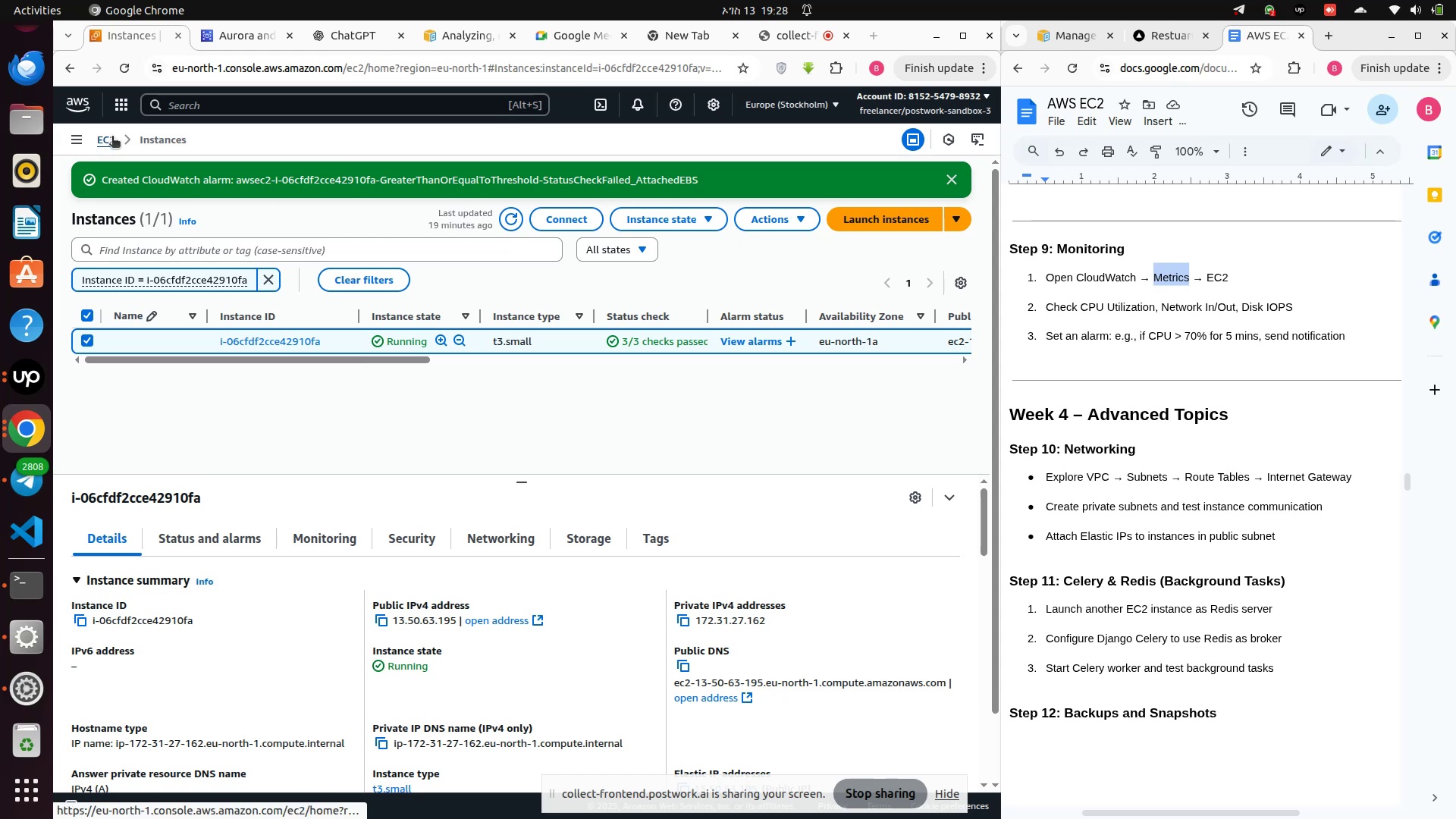 
wait(7.16)
 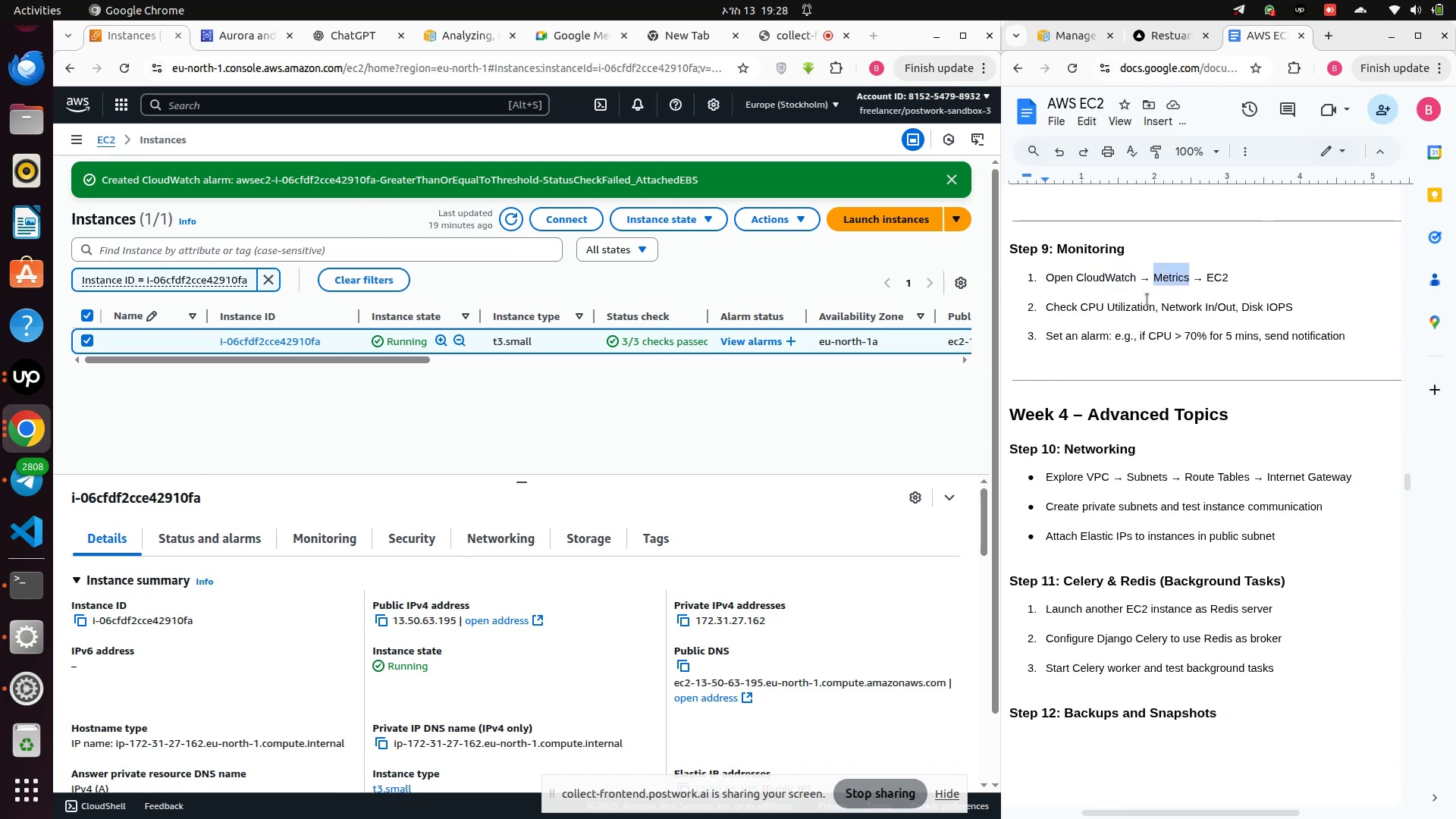 
left_click([117, 99])
 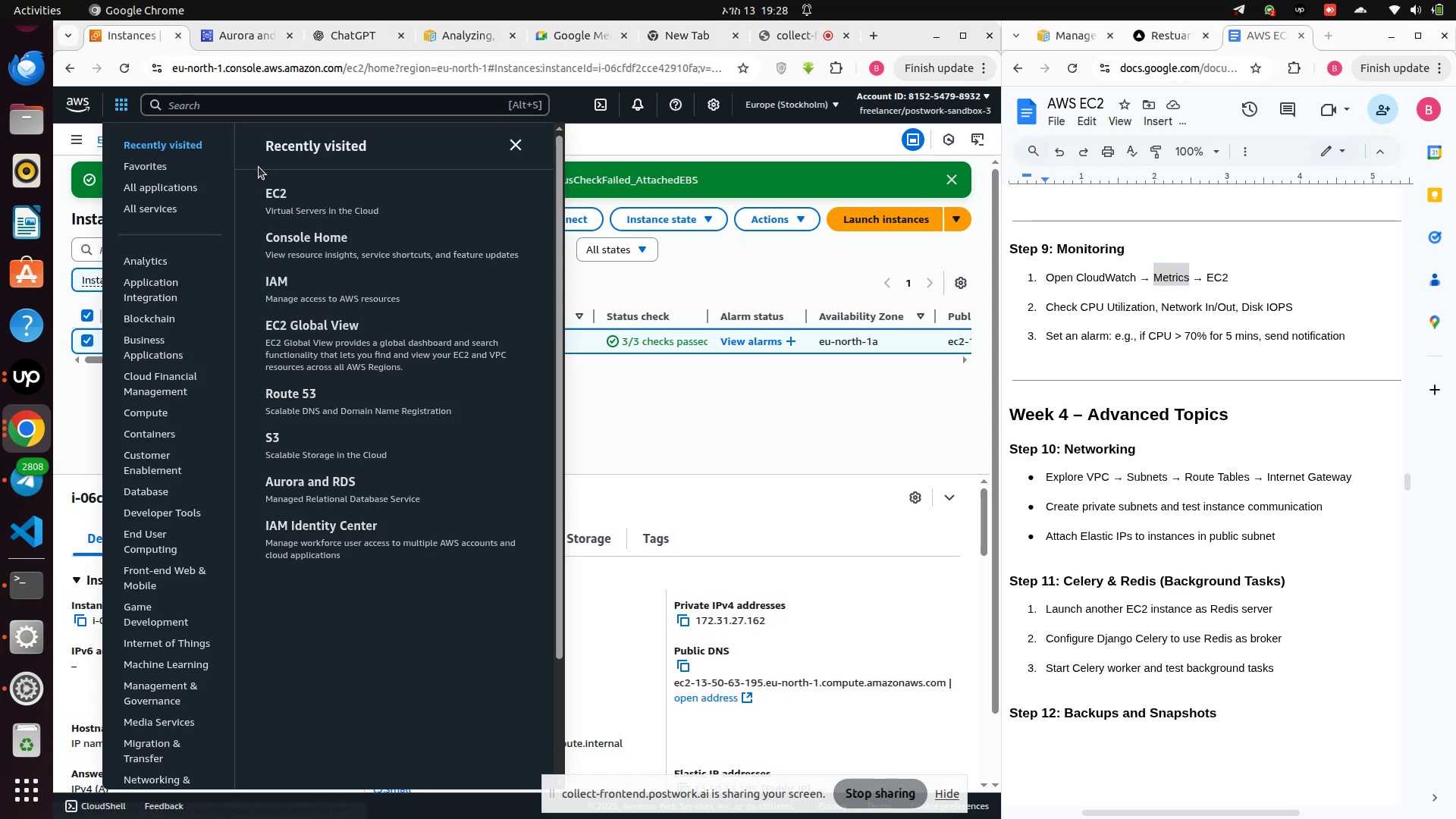 
left_click([175, 105])
 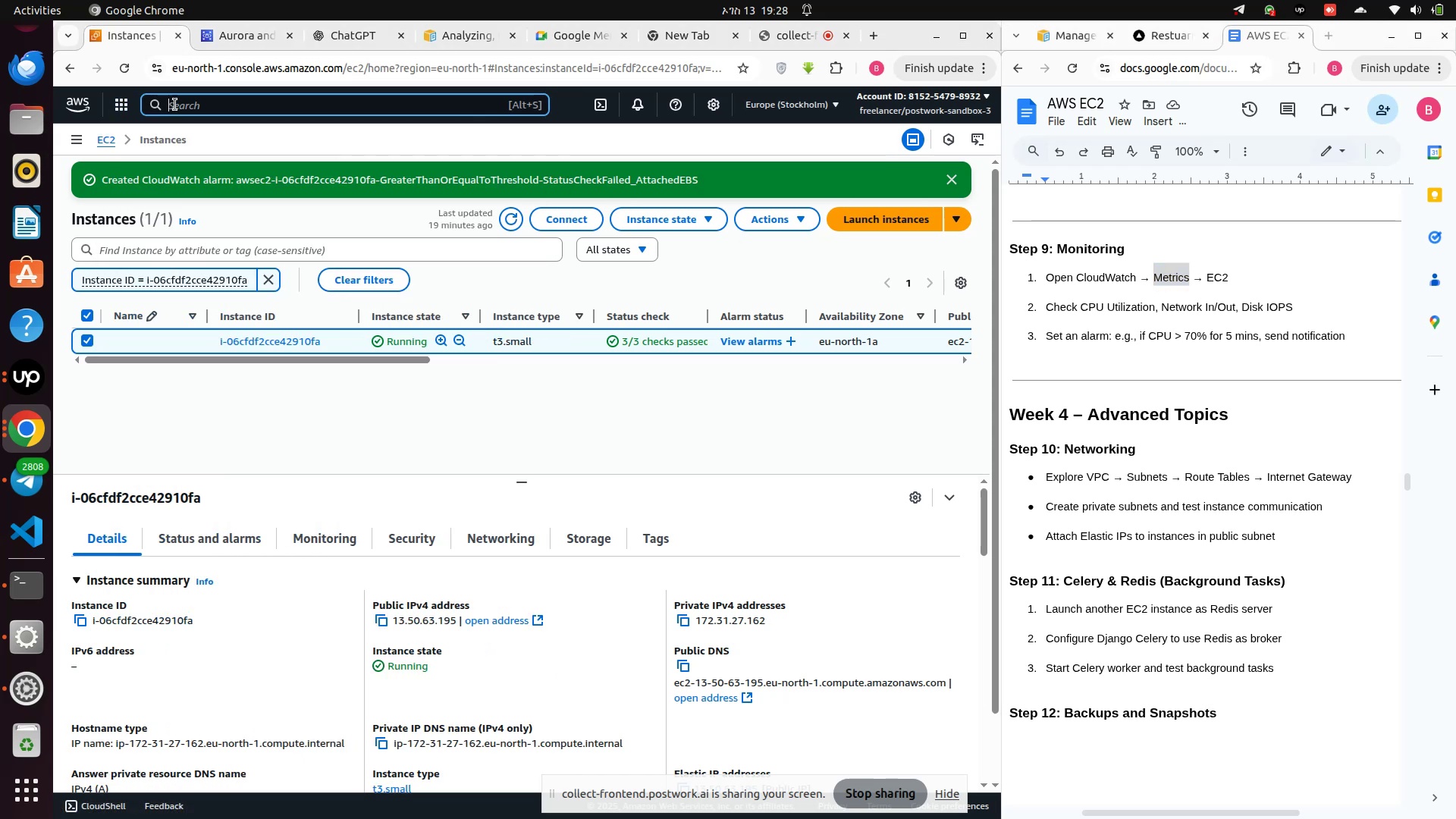 
left_click([175, 105])
 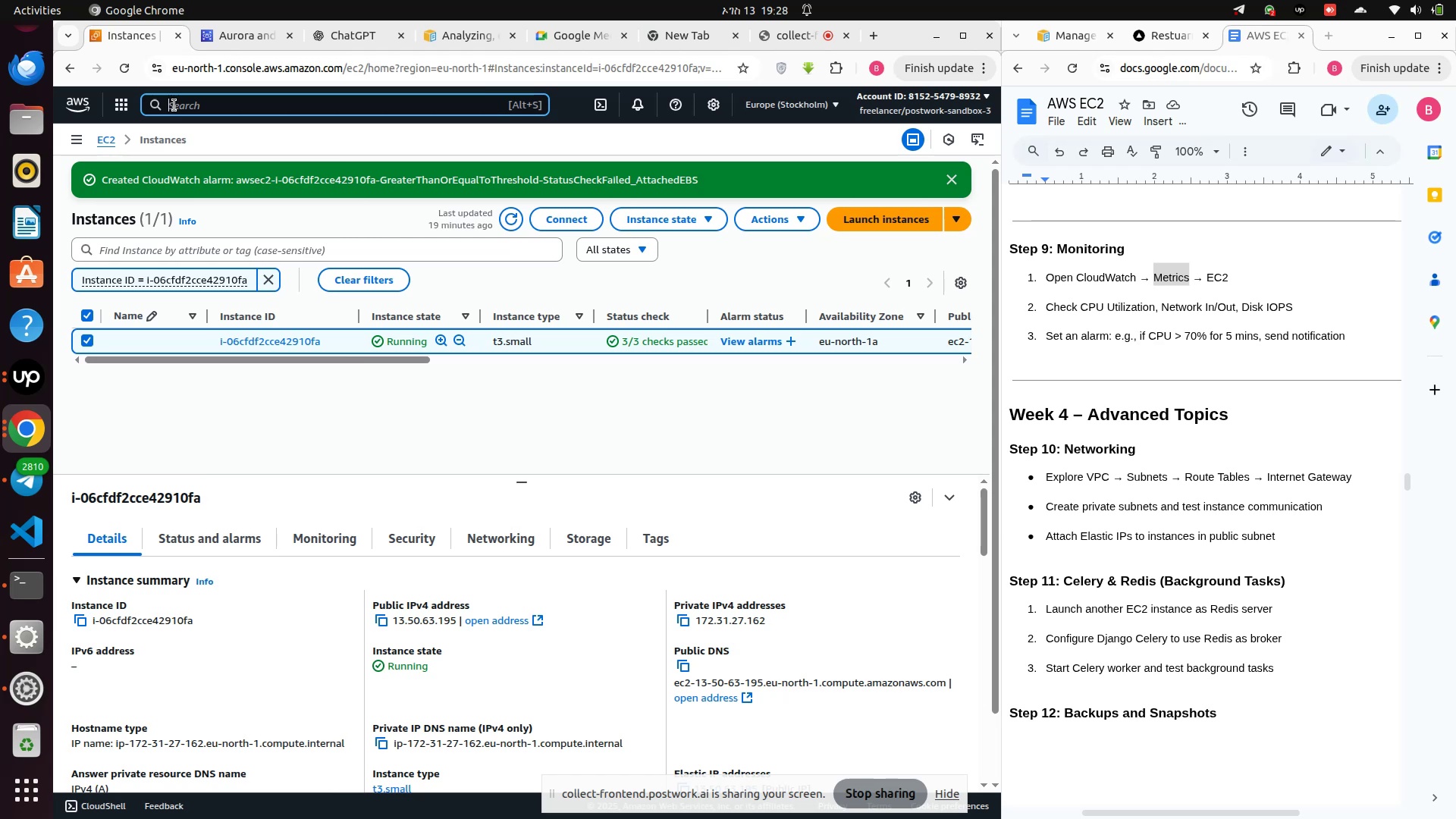 
type(clo)
 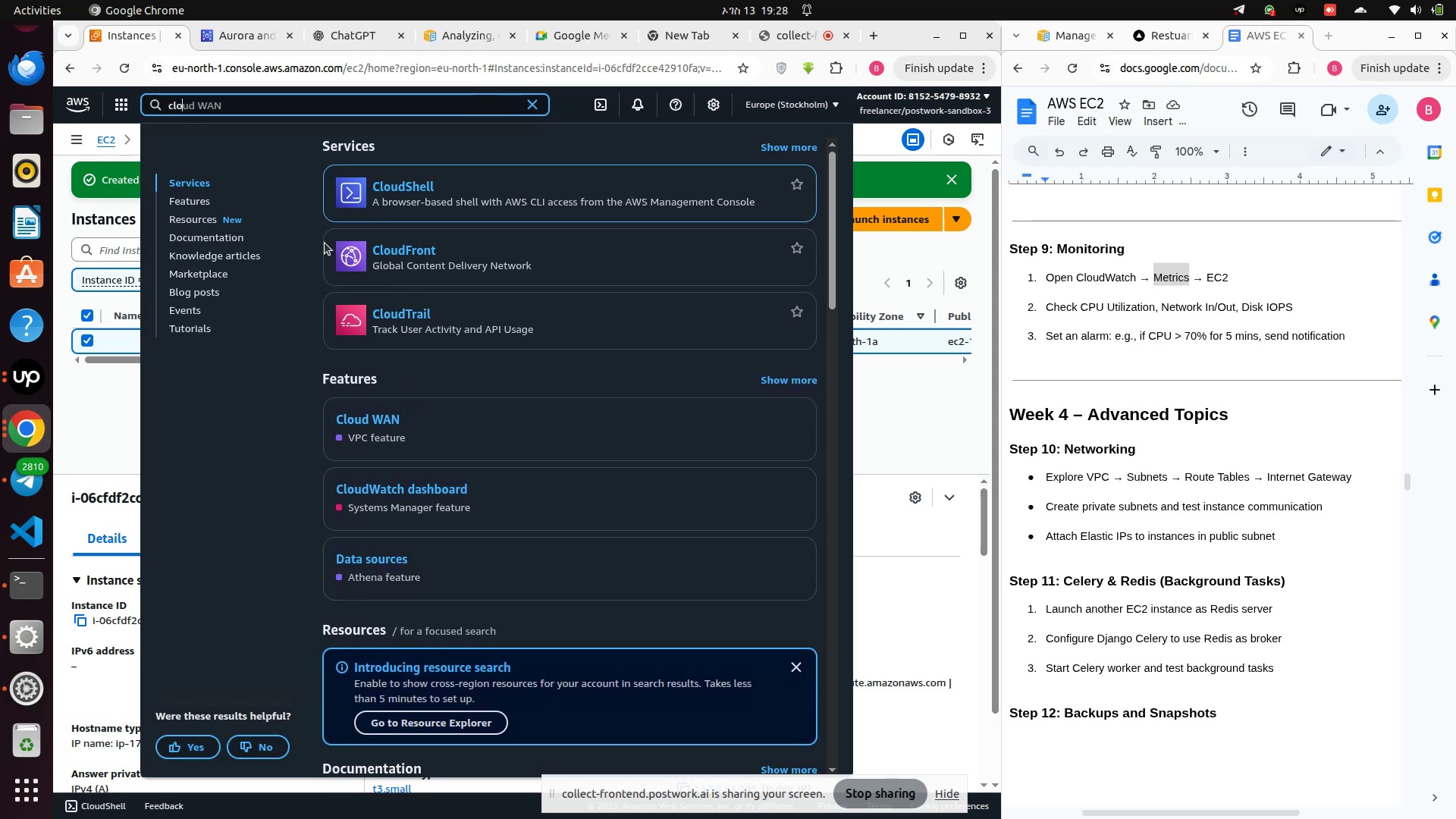 
wait(6.61)
 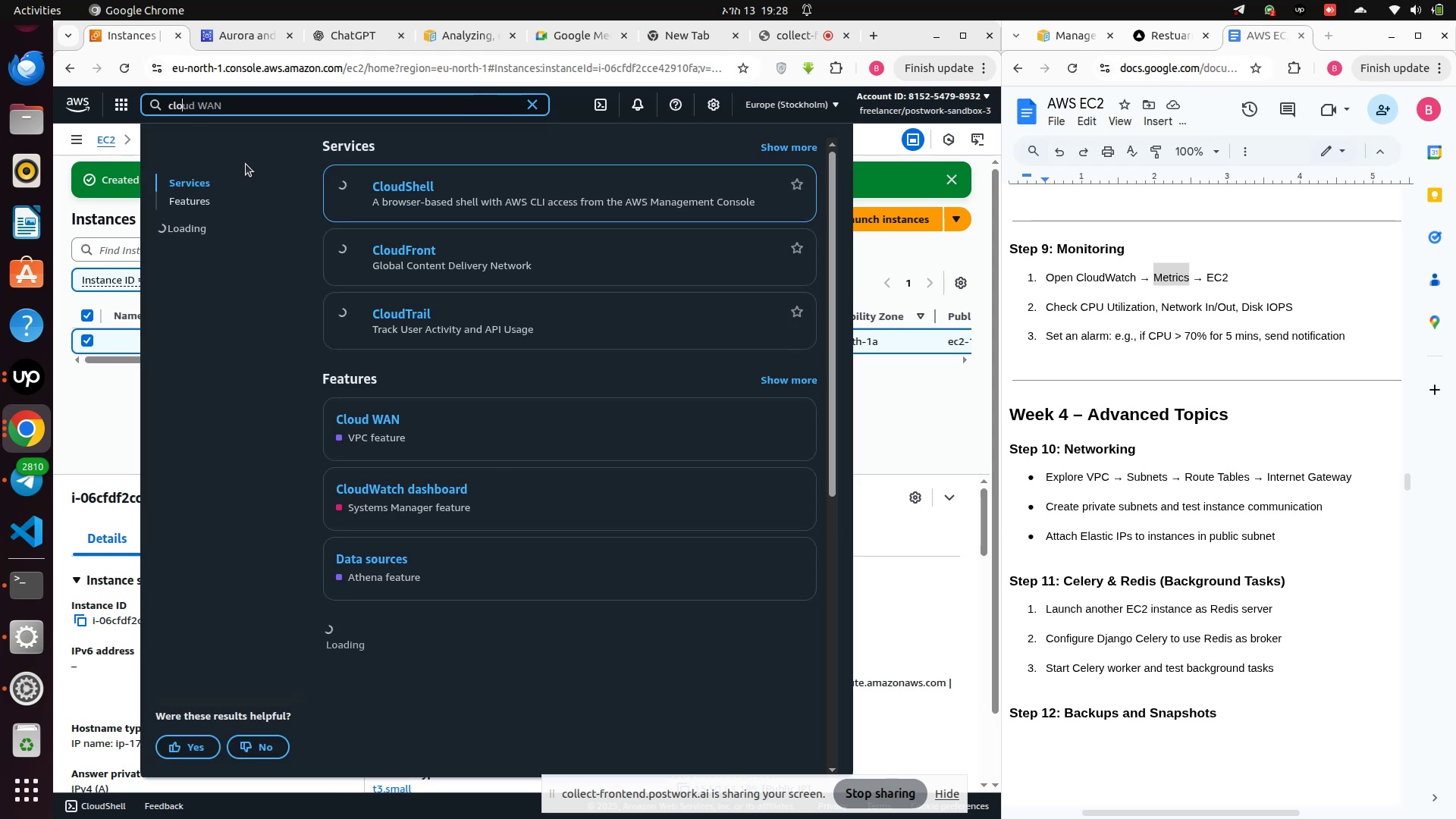 
left_click([391, 494])
 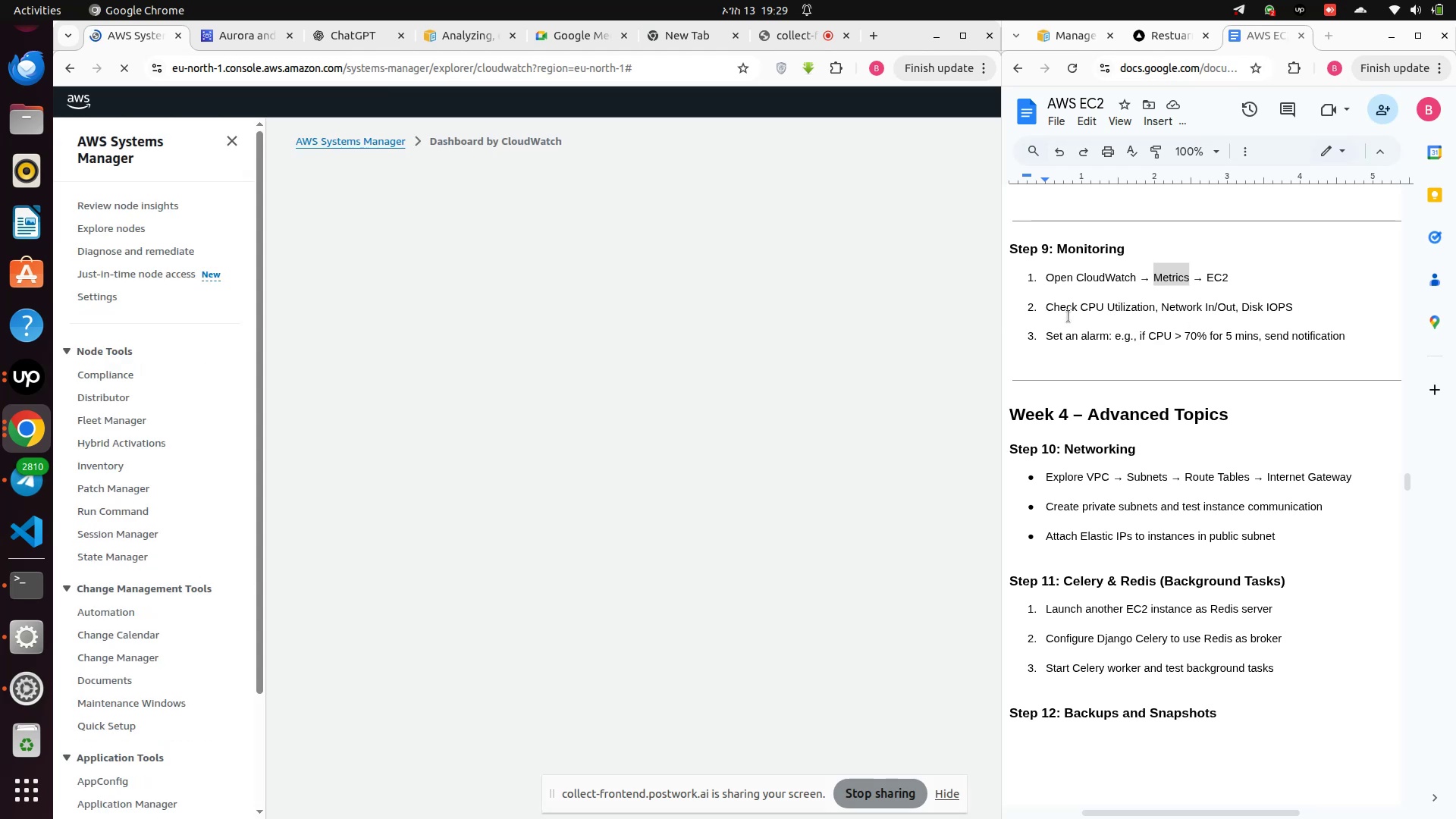 
wait(20.5)
 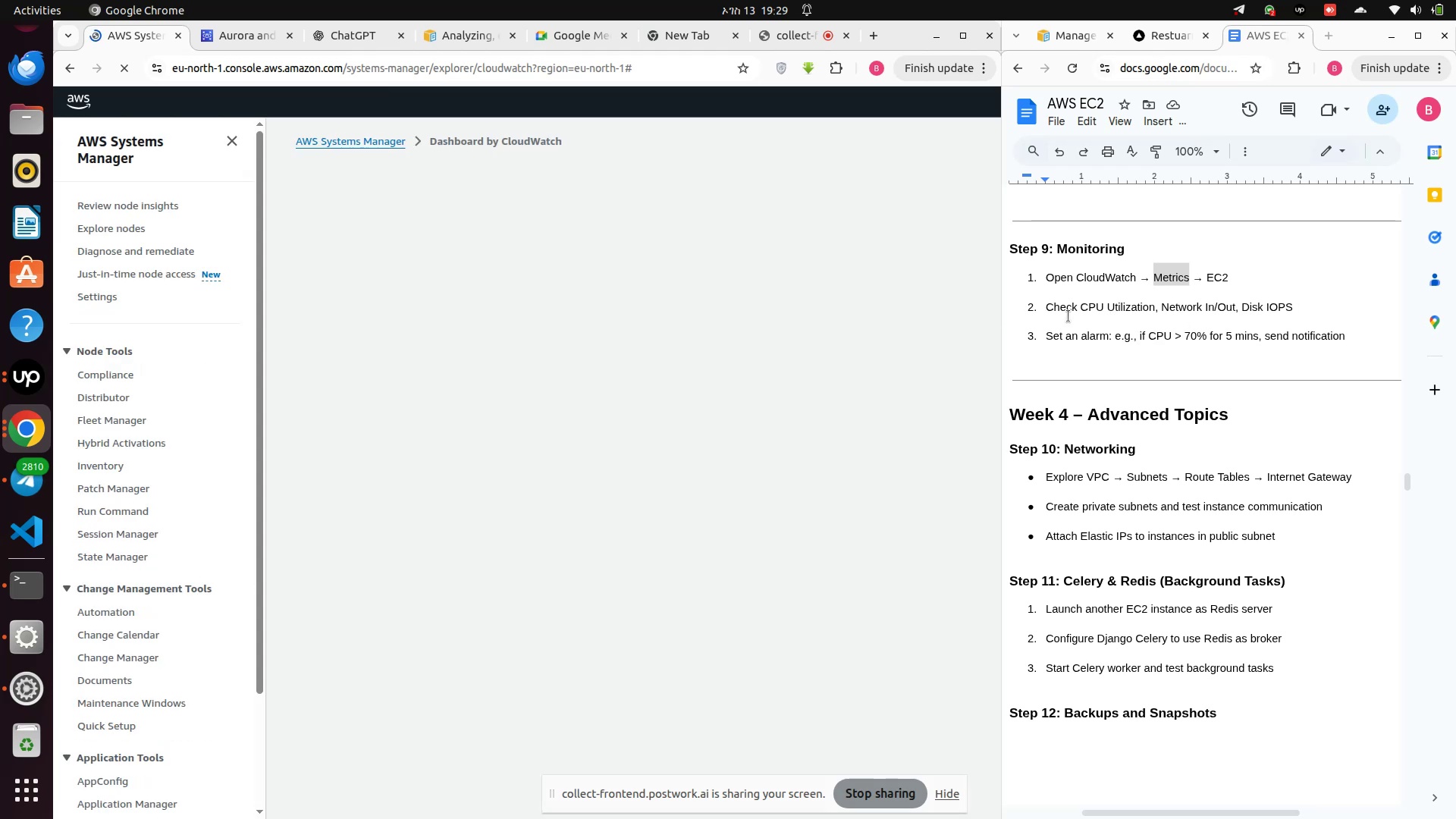 
left_click_drag(start_coordinate=[1047, 358], to_coordinate=[1033, 273])
 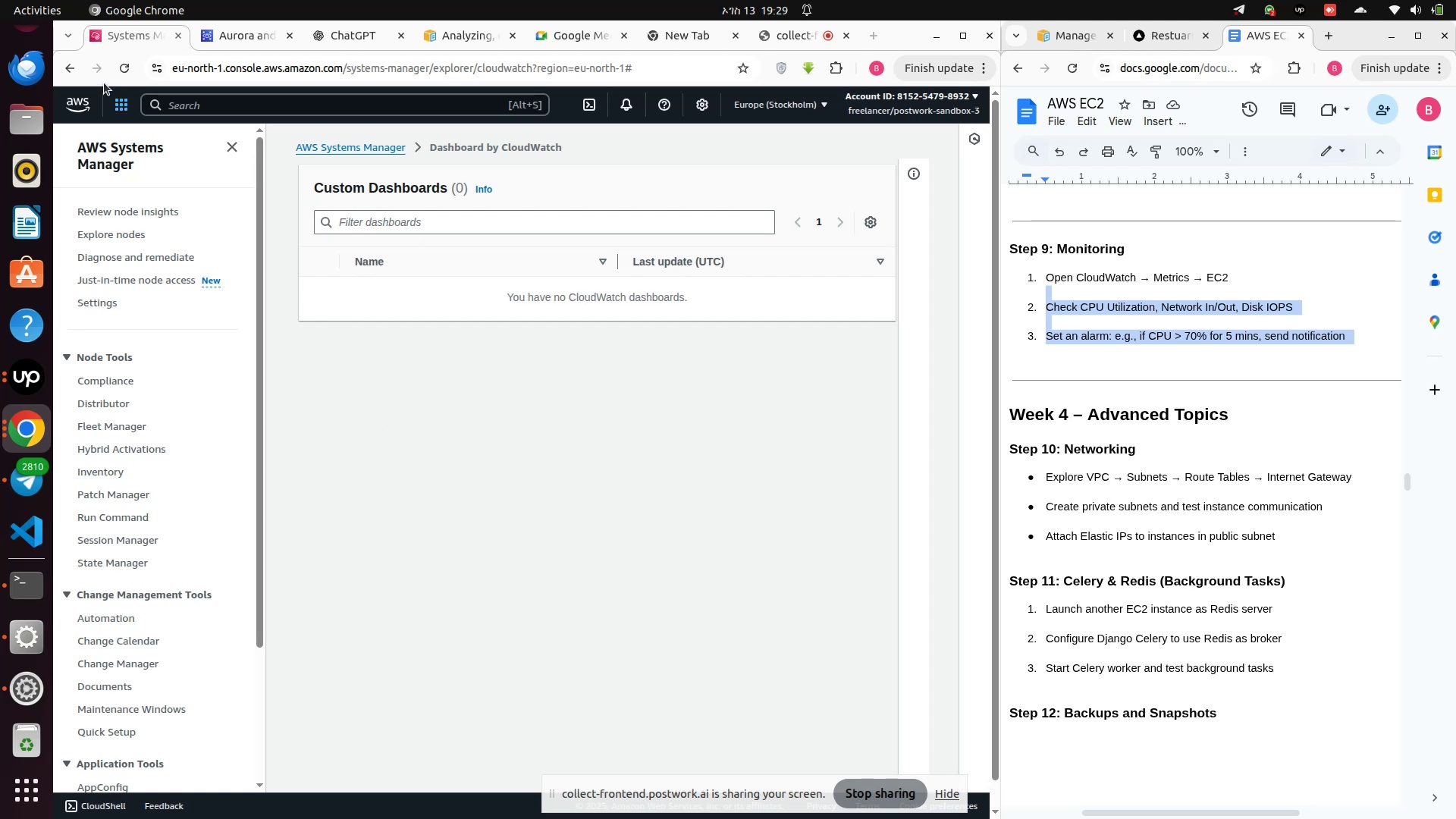 
left_click([73, 68])
 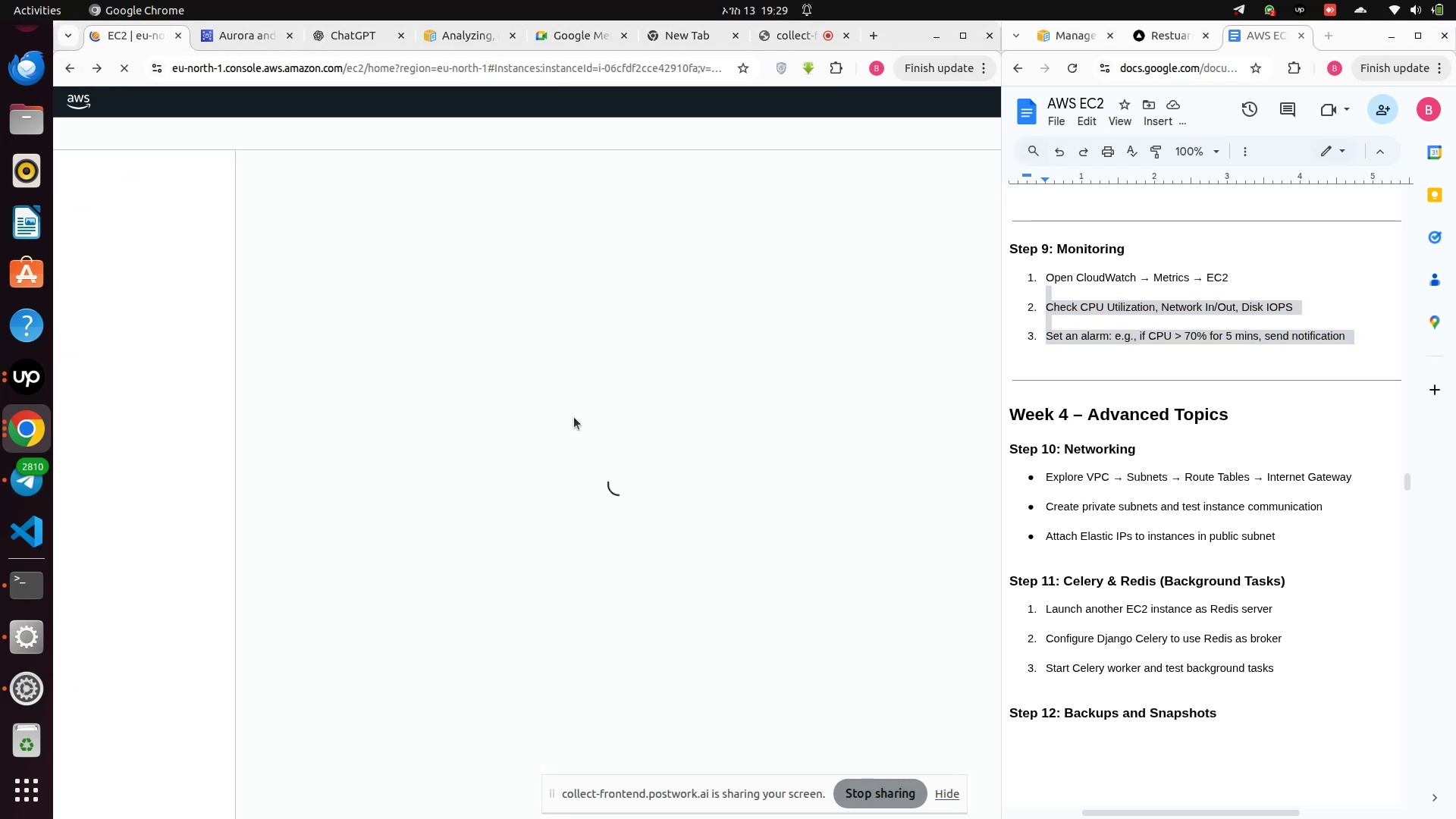 
left_click([1090, 359])
 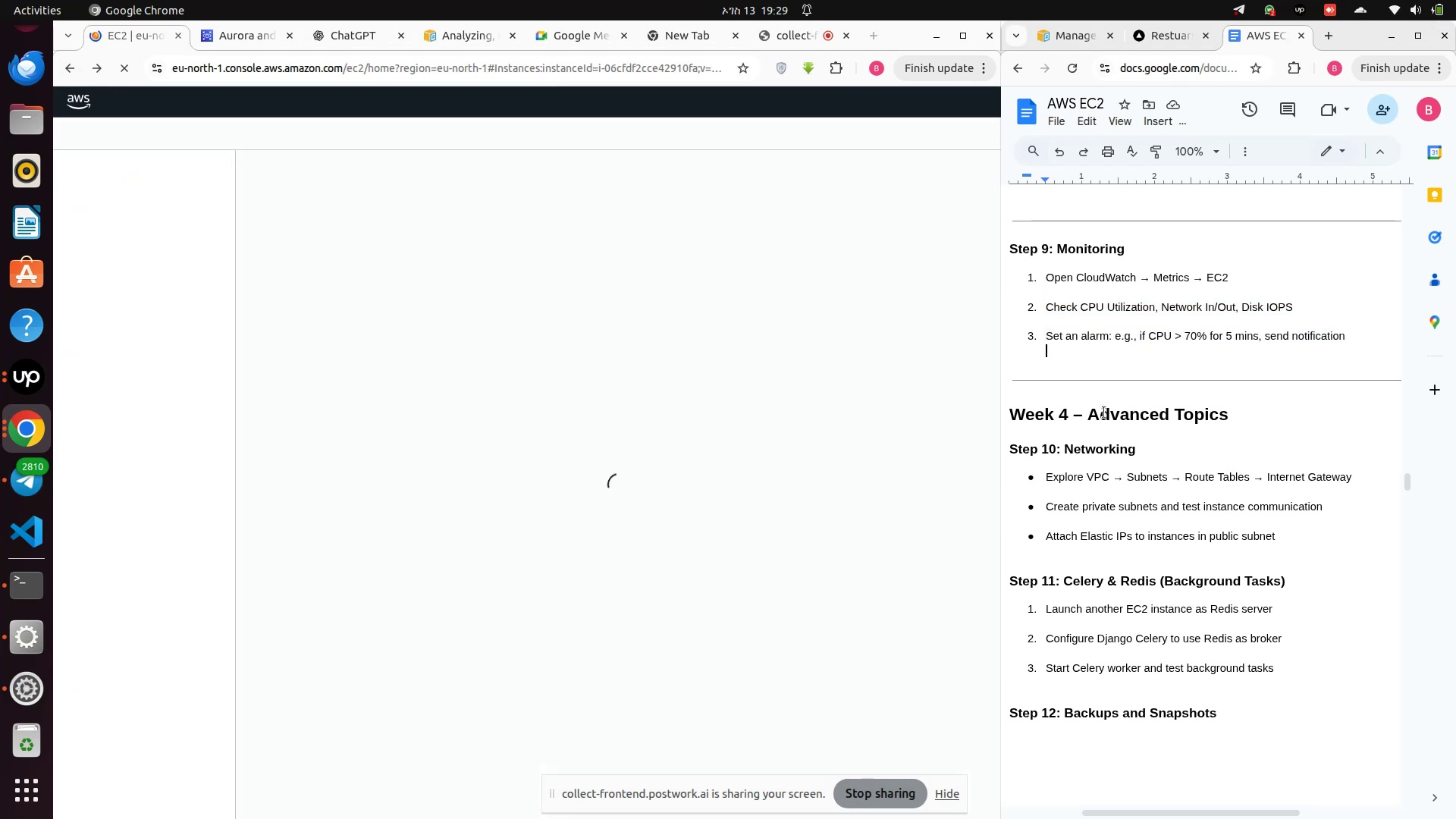 
scroll: coordinate [1103, 421], scroll_direction: down, amount: 2.0
 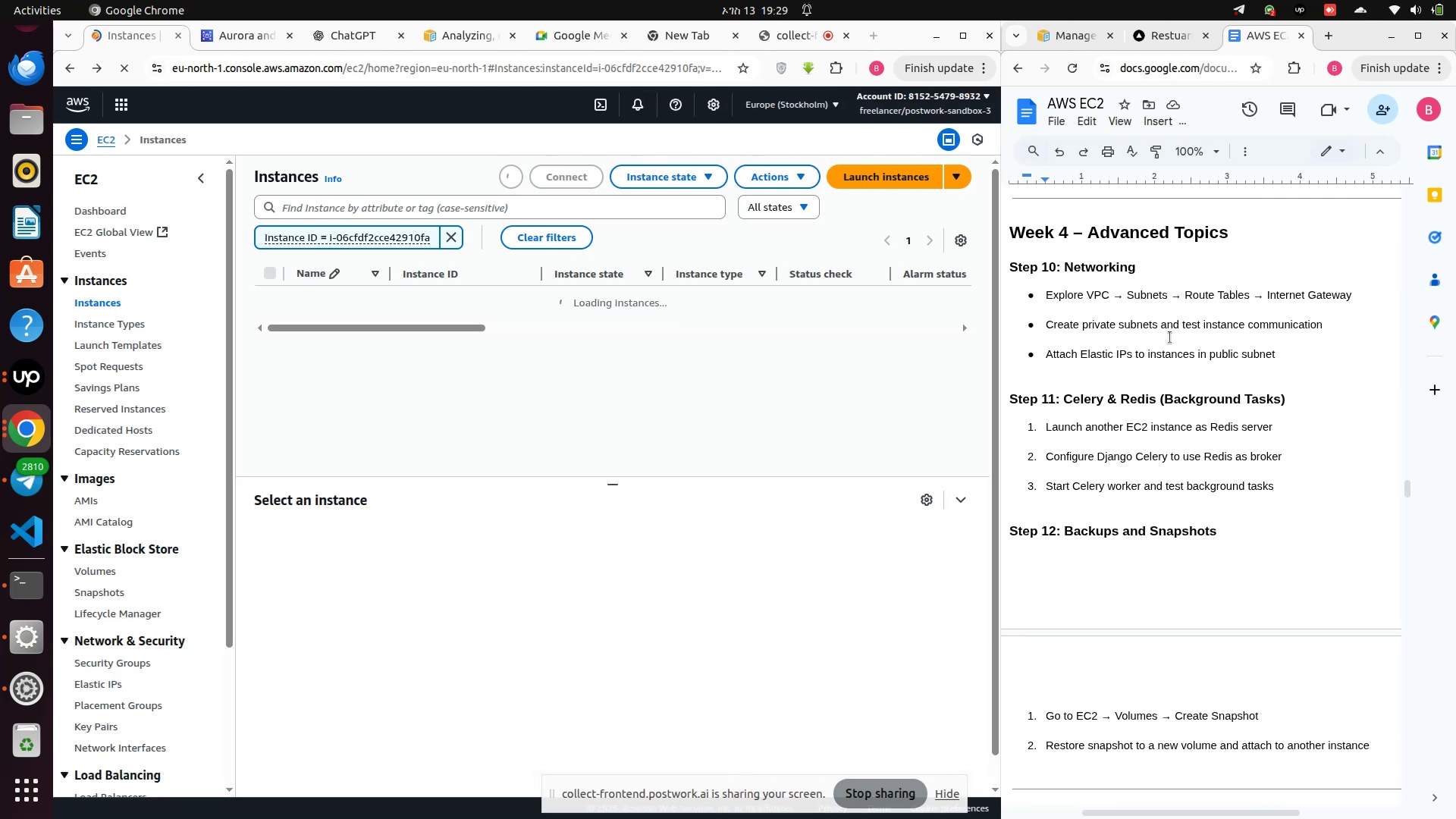 
wait(10.14)
 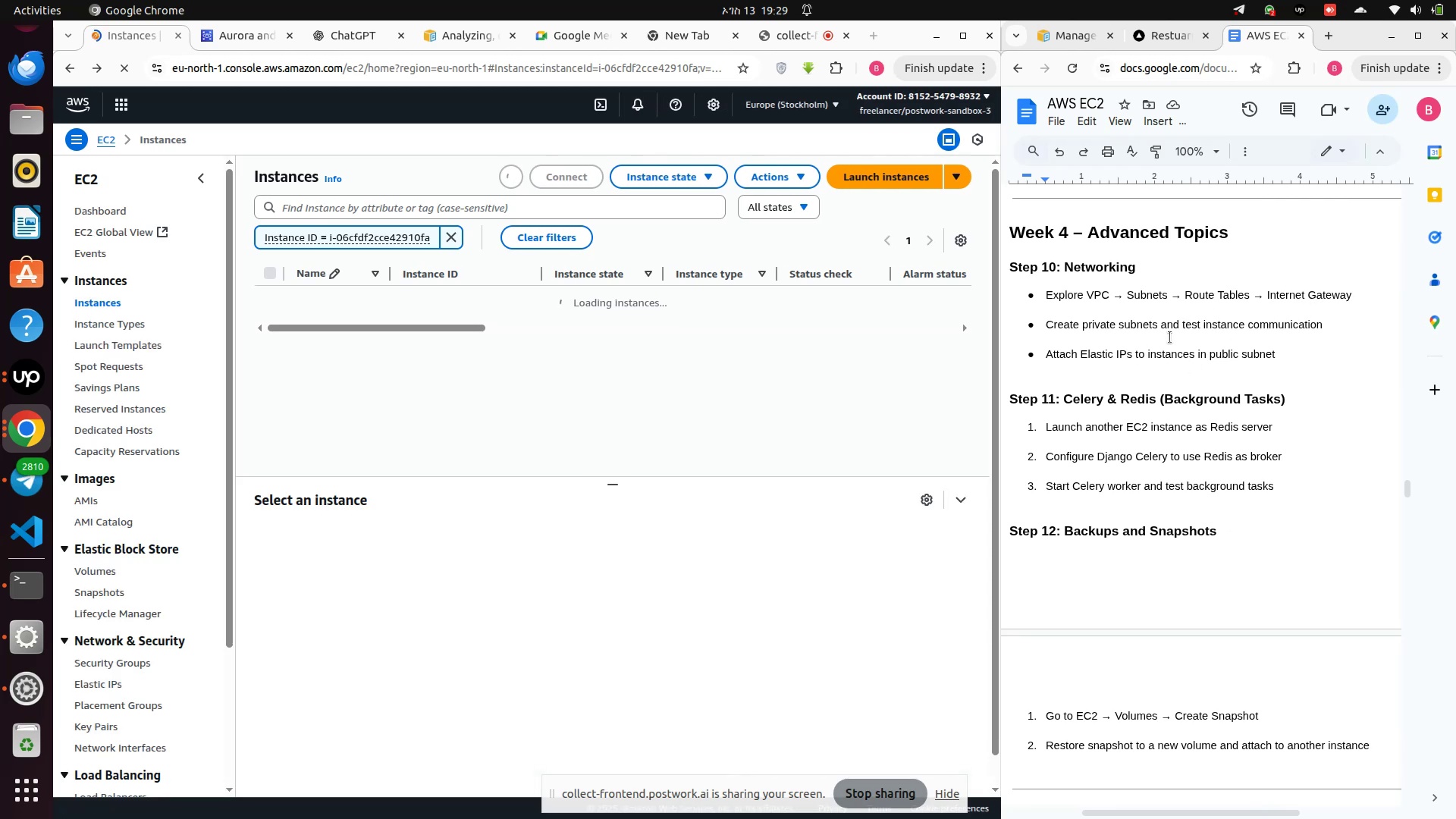 
scroll: coordinate [1104, 438], scroll_direction: down, amount: 1.0
 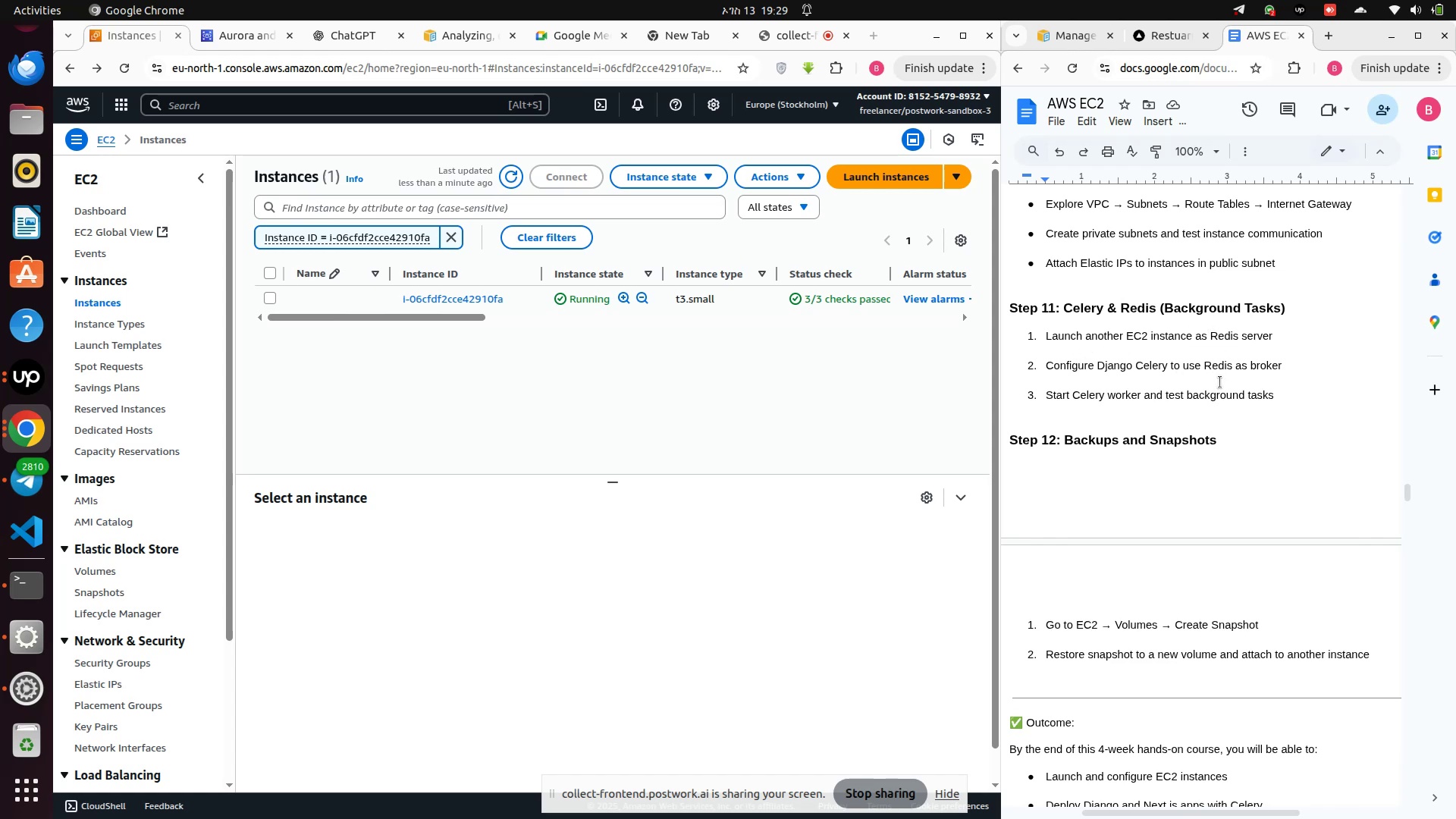 
wait(15.71)
 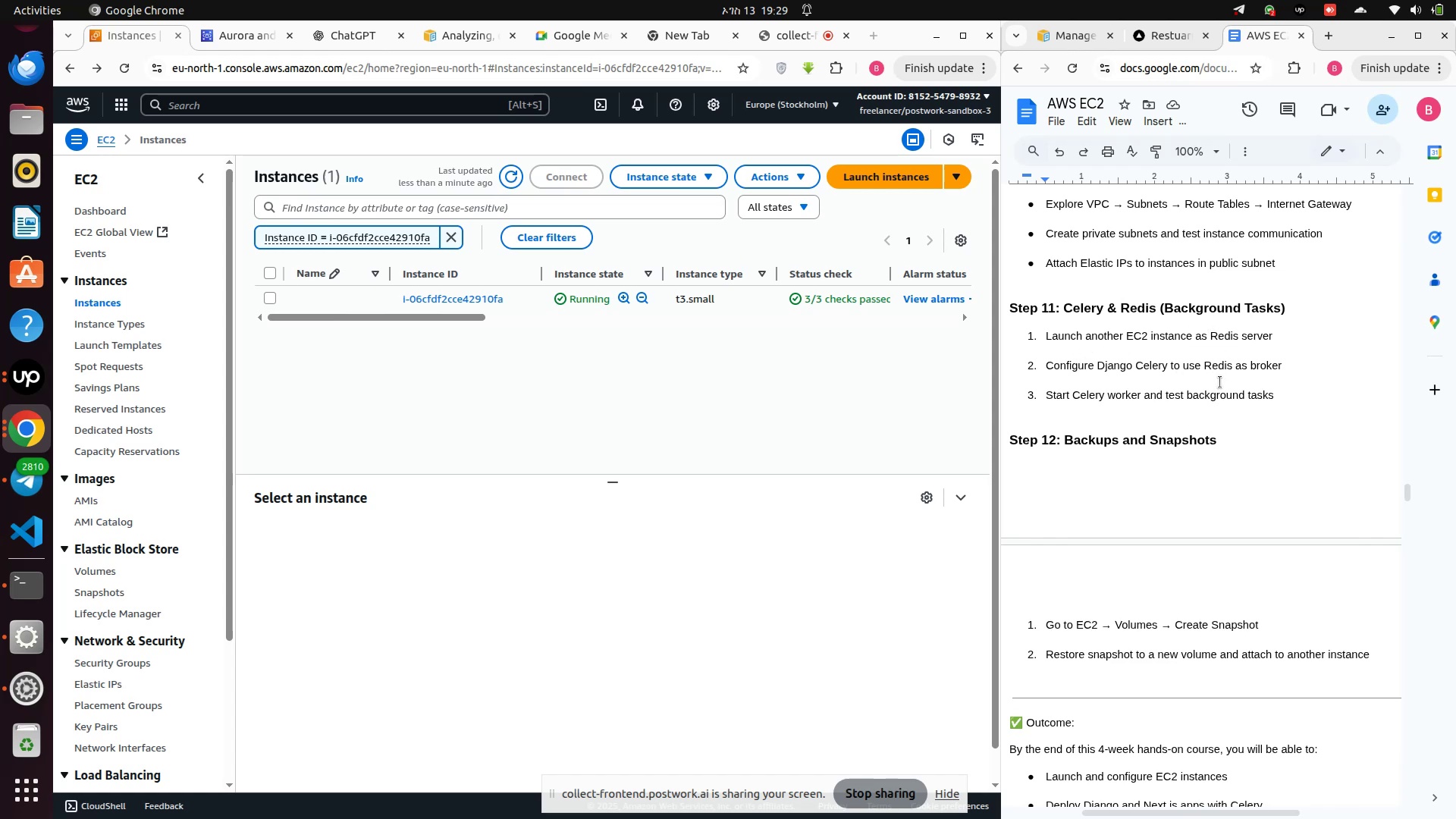 
scroll: coordinate [1107, 411], scroll_direction: down, amount: 1.0
 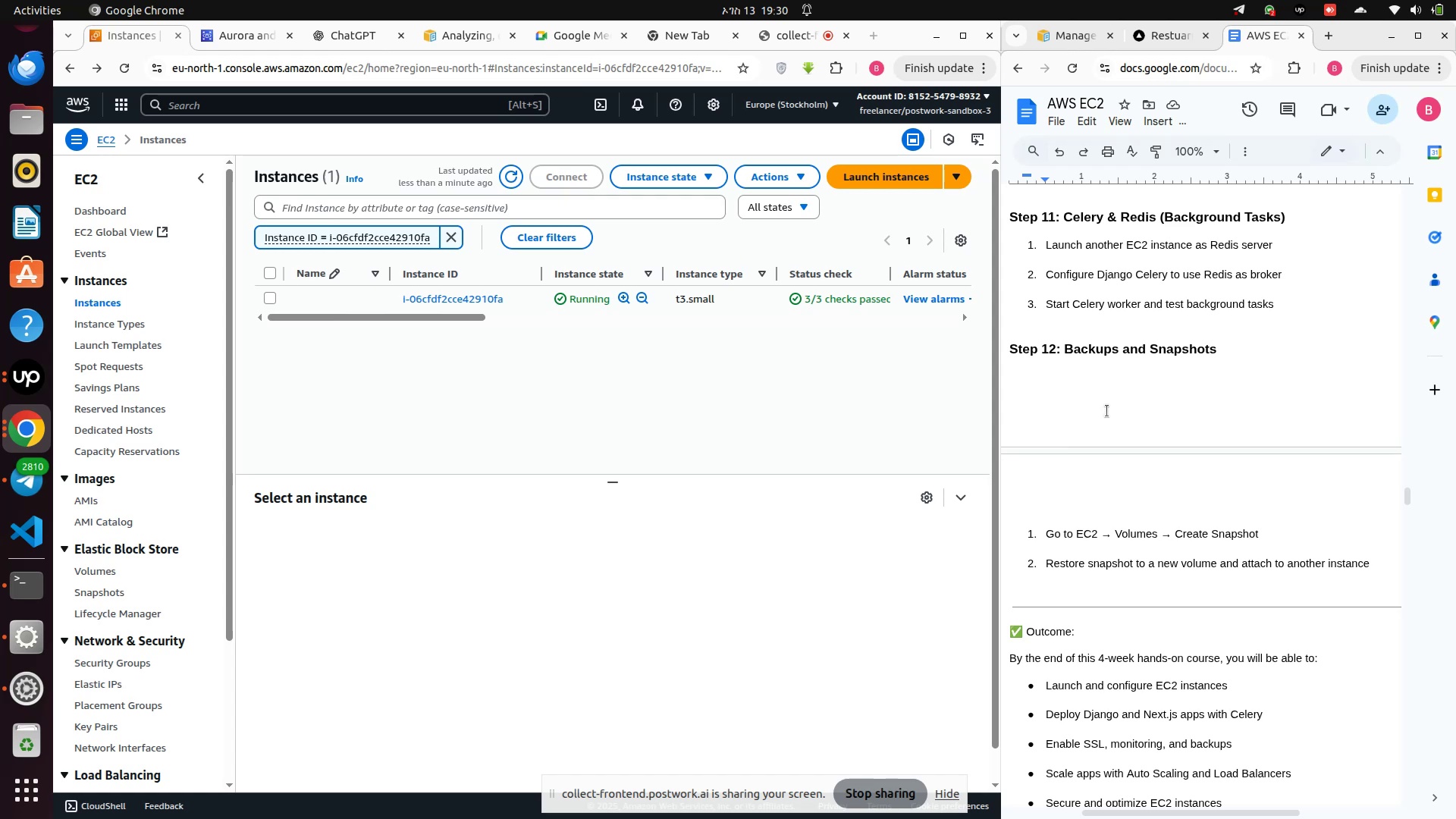 
wait(13.78)
 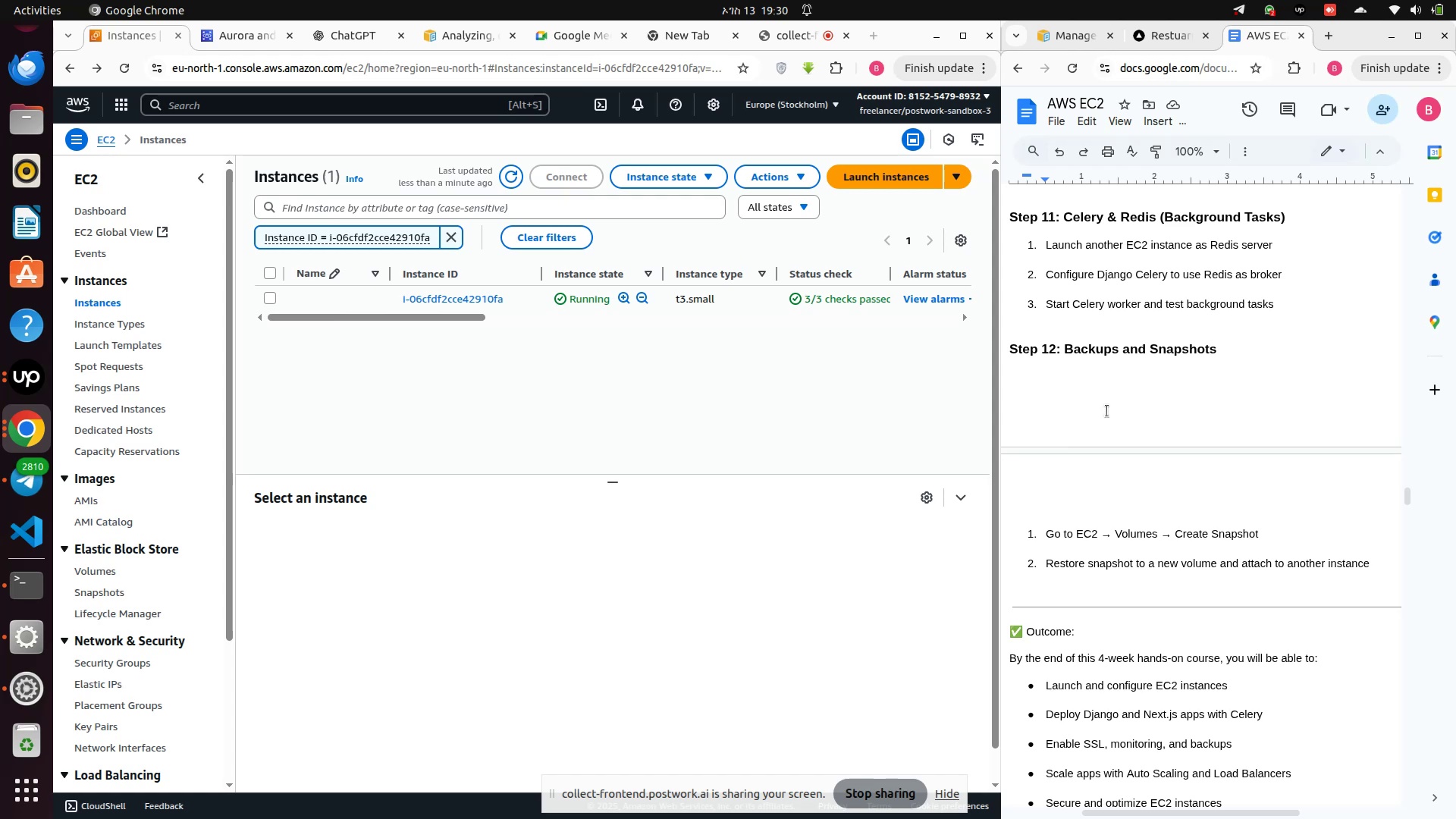 
scroll: coordinate [1107, 411], scroll_direction: up, amount: 1.0
 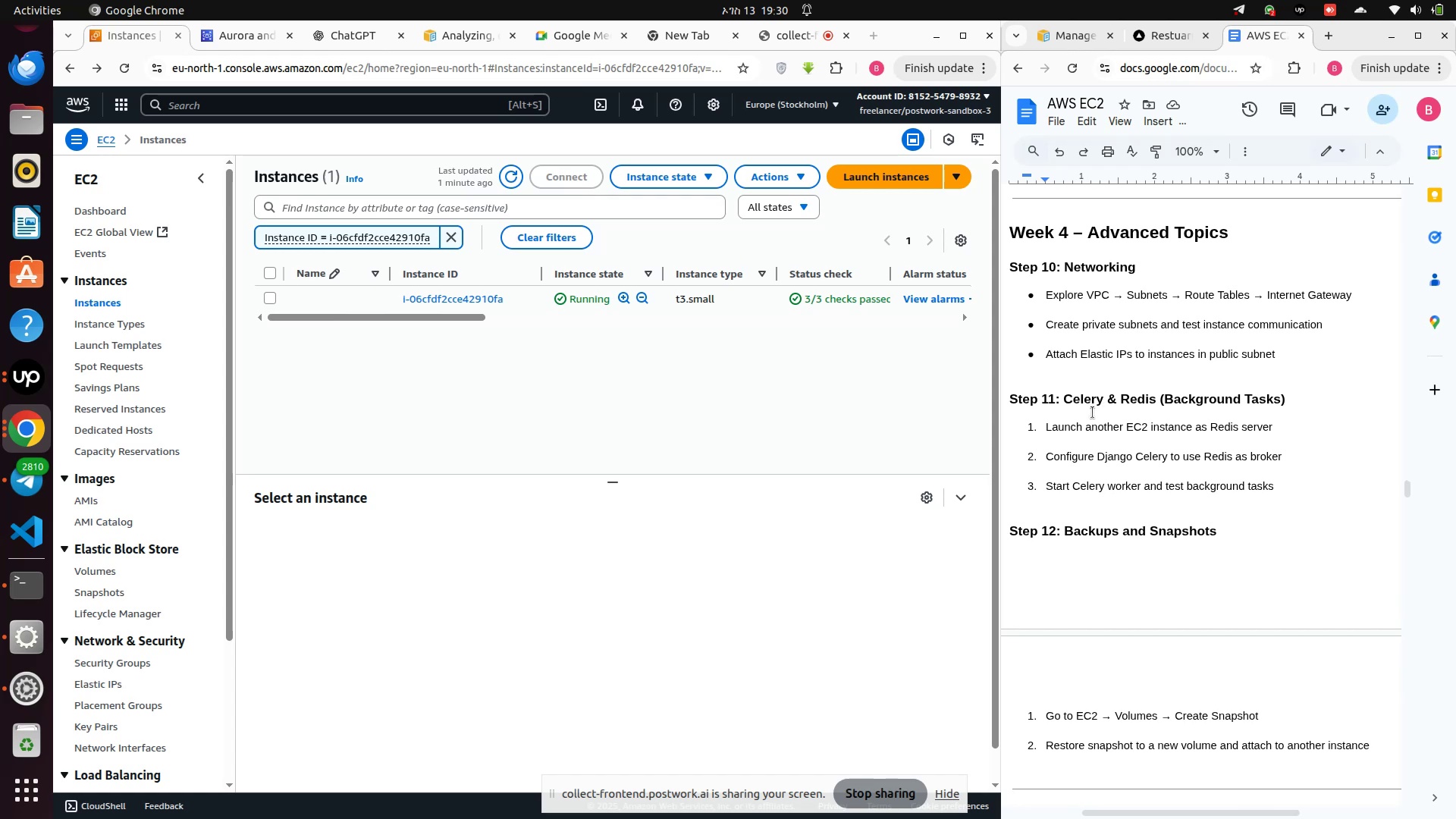 
left_click_drag(start_coordinate=[1040, 378], to_coordinate=[1294, 492])
 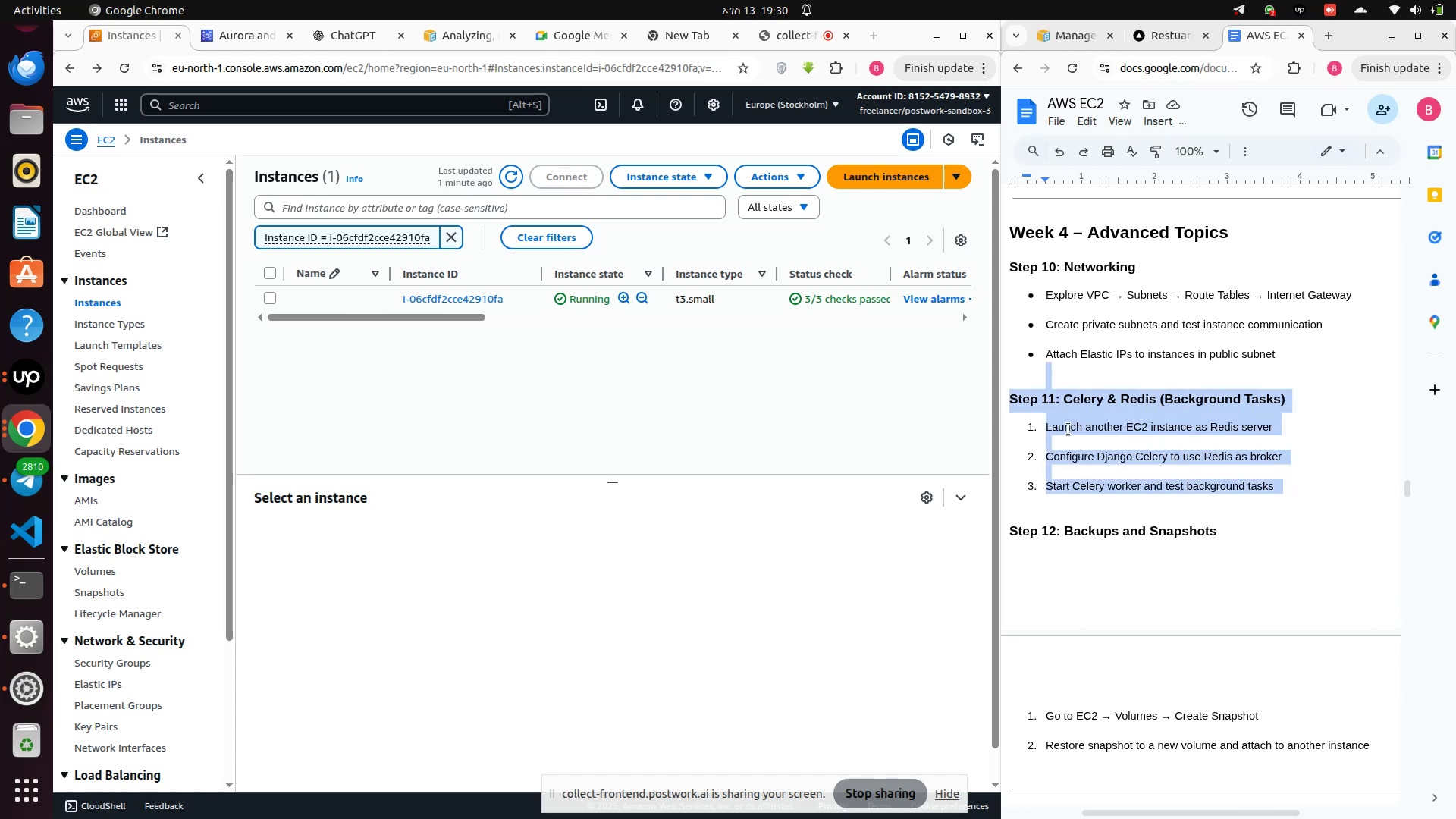 
right_click([1068, 429])
 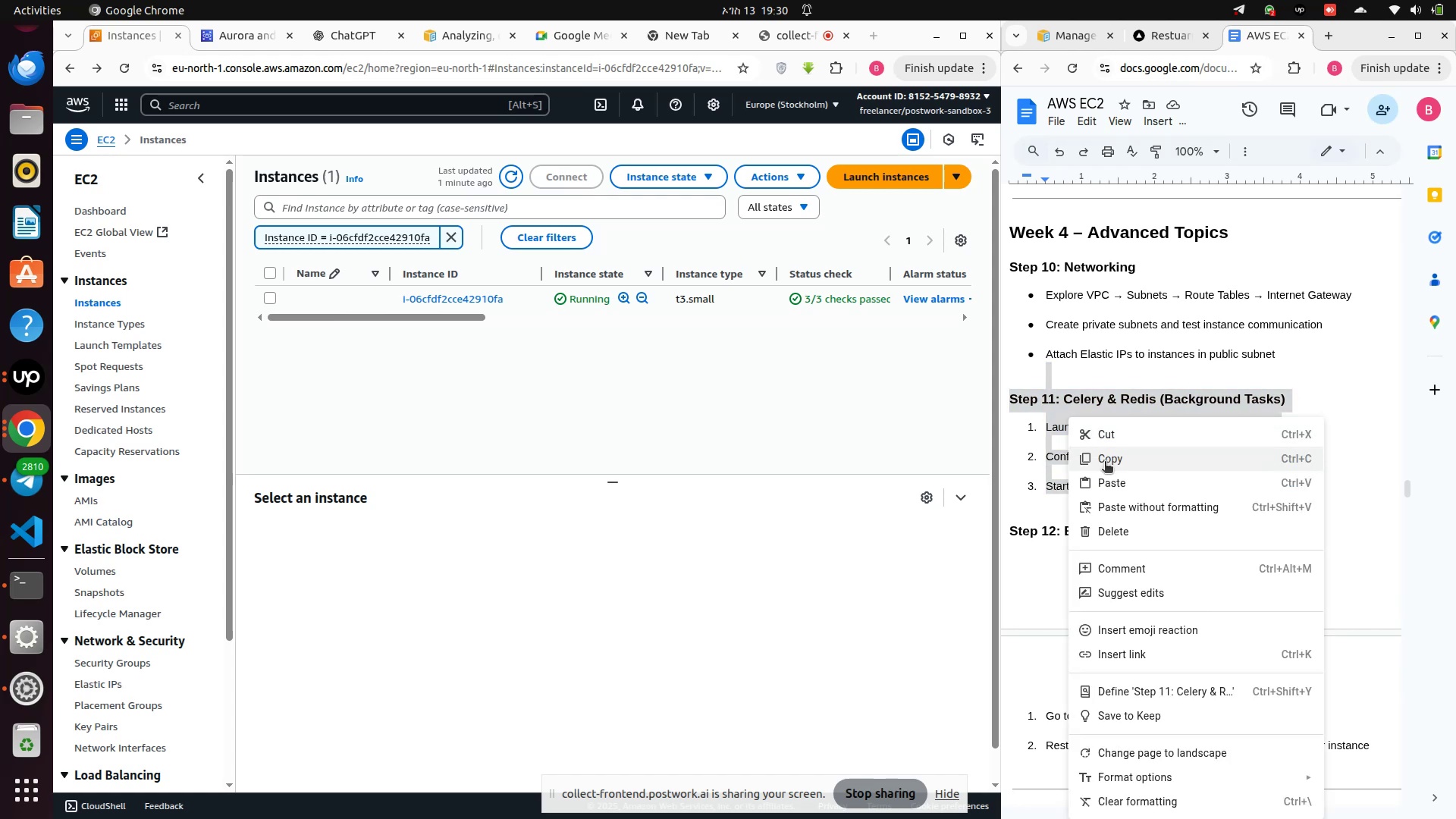 
left_click([1105, 463])
 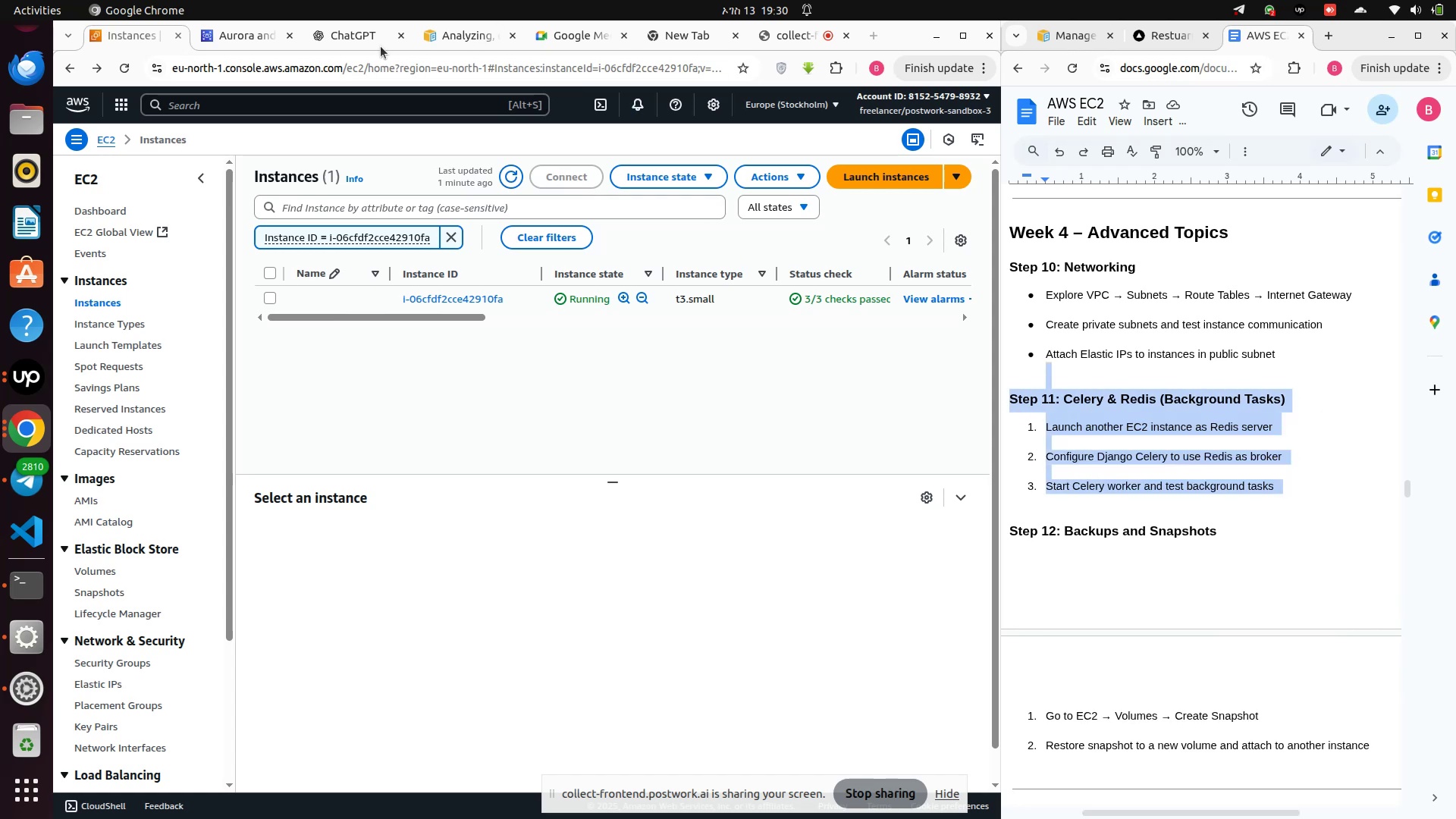 
left_click_drag(start_coordinate=[338, 37], to_coordinate=[1276, 38])
 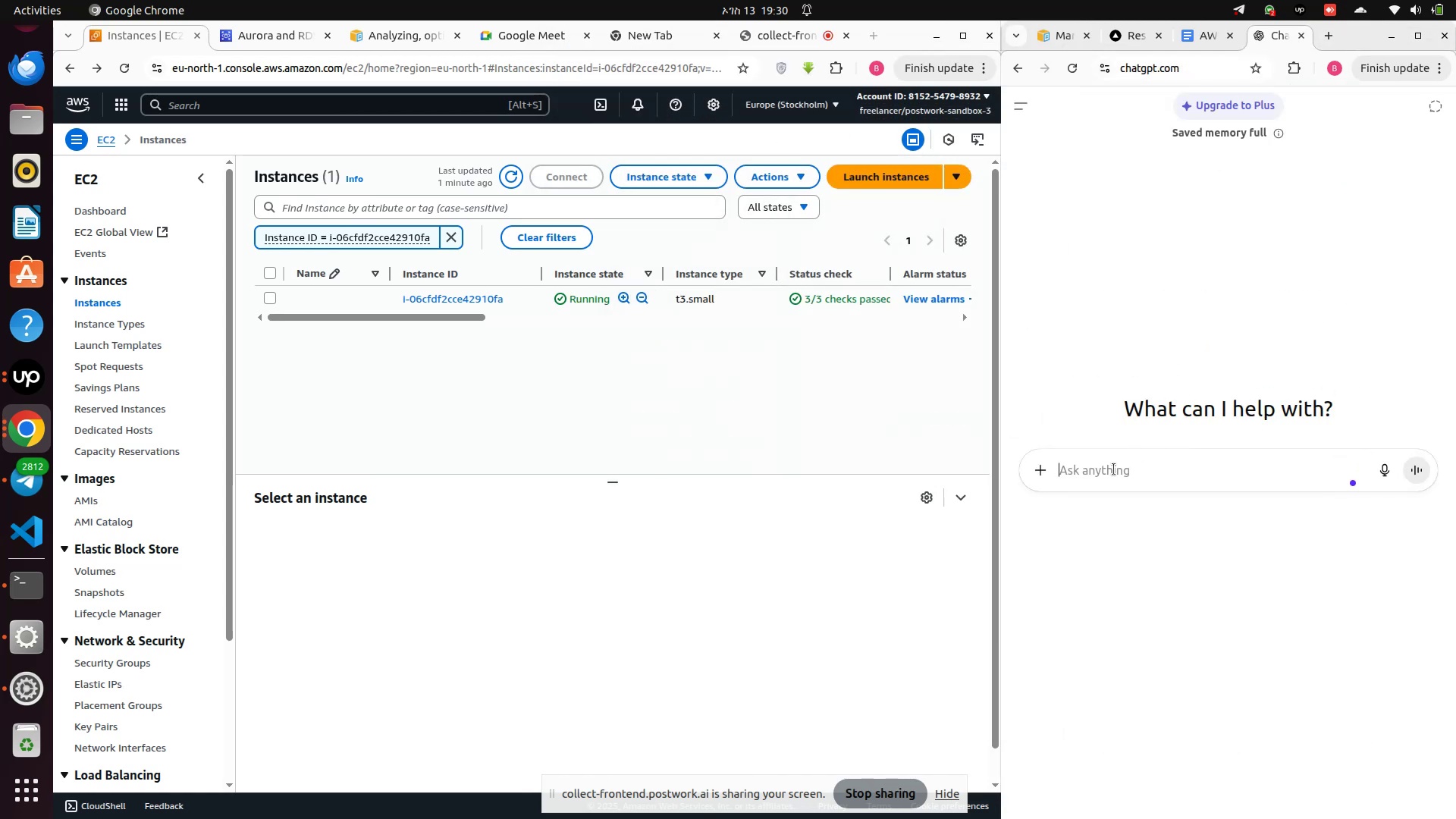 
left_click([1100, 485])
 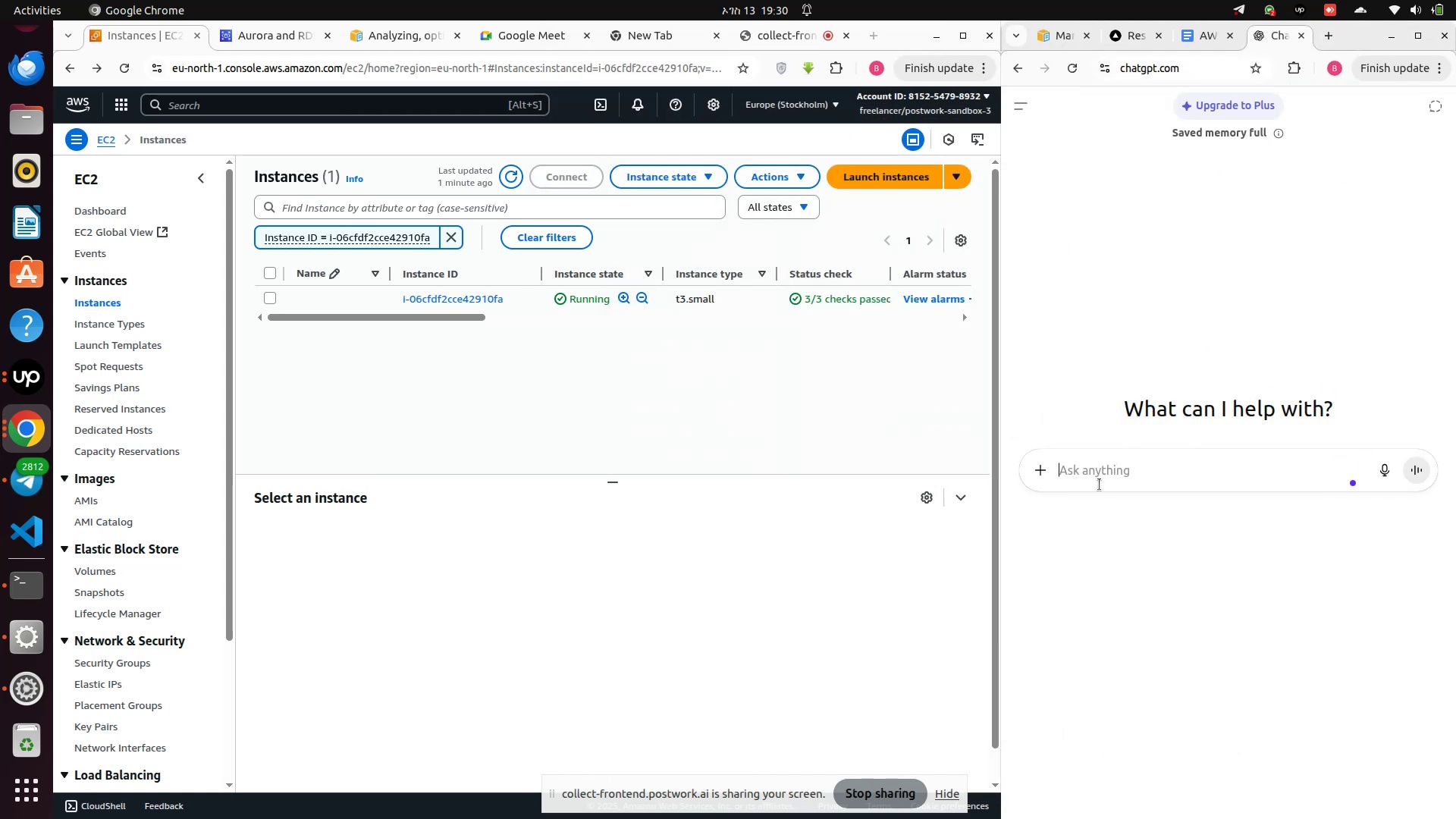 
key(Control+V)
 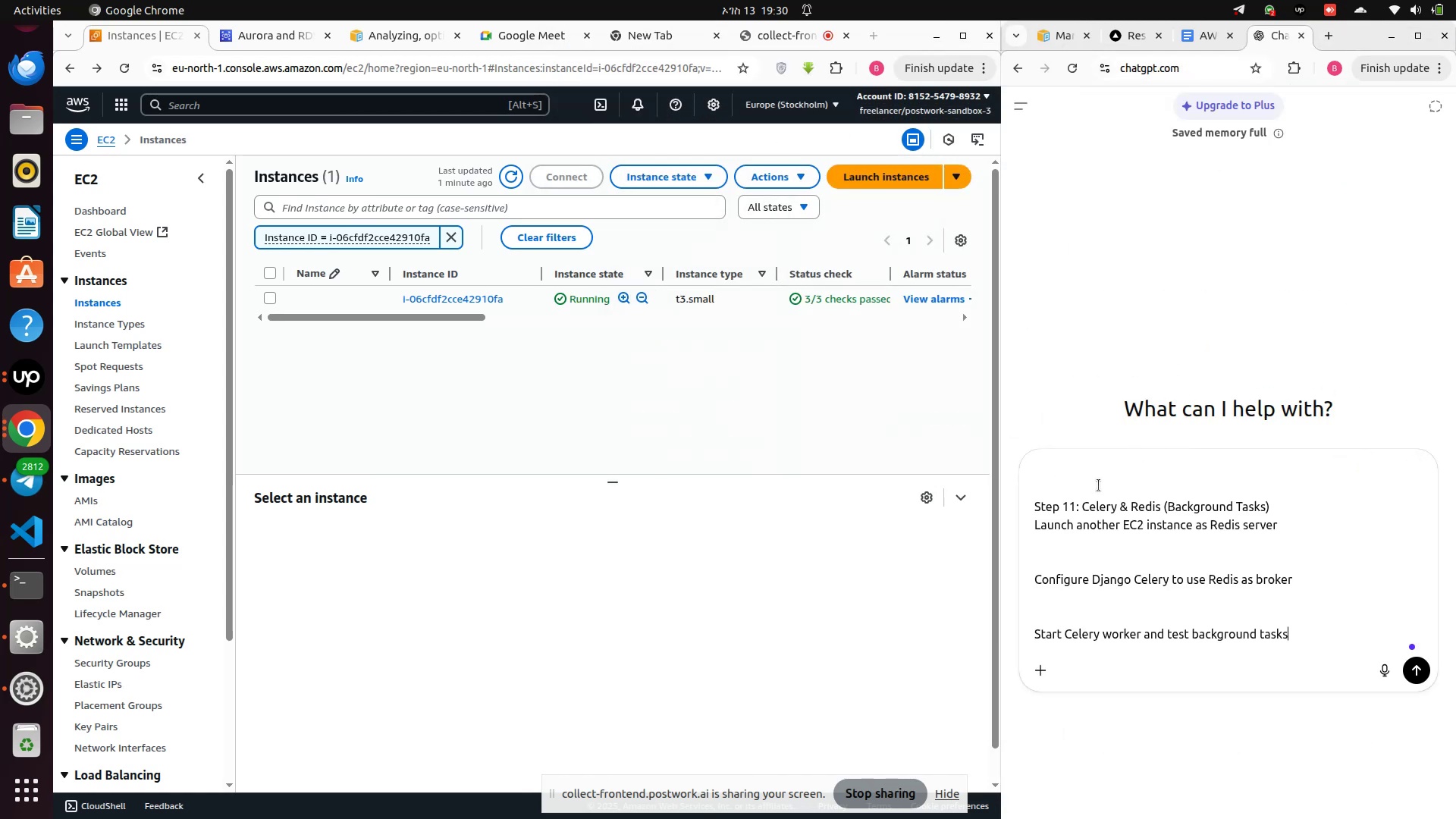 
key(Enter)
 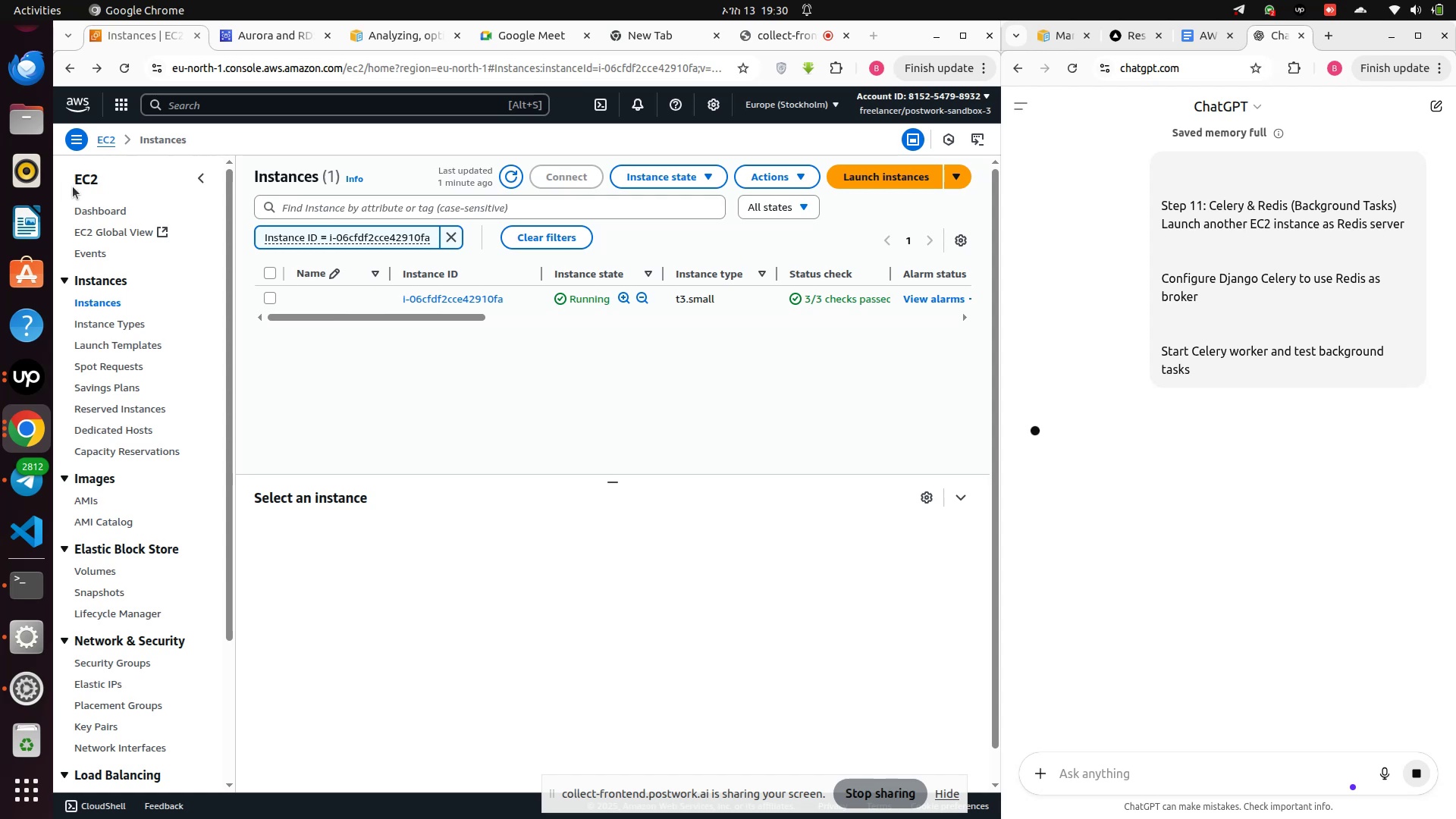 
left_click([116, 311])
 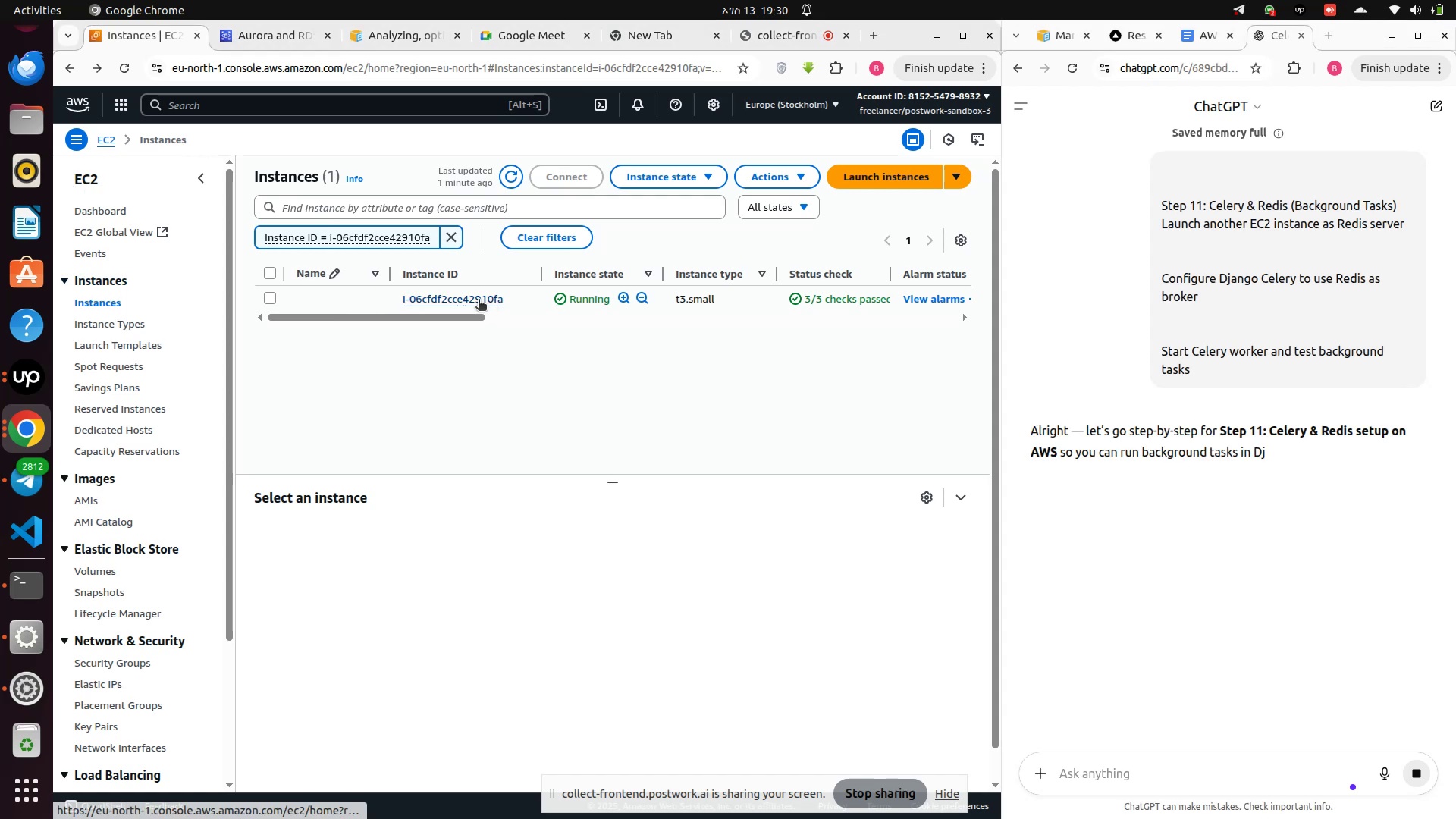 
left_click([466, 300])
 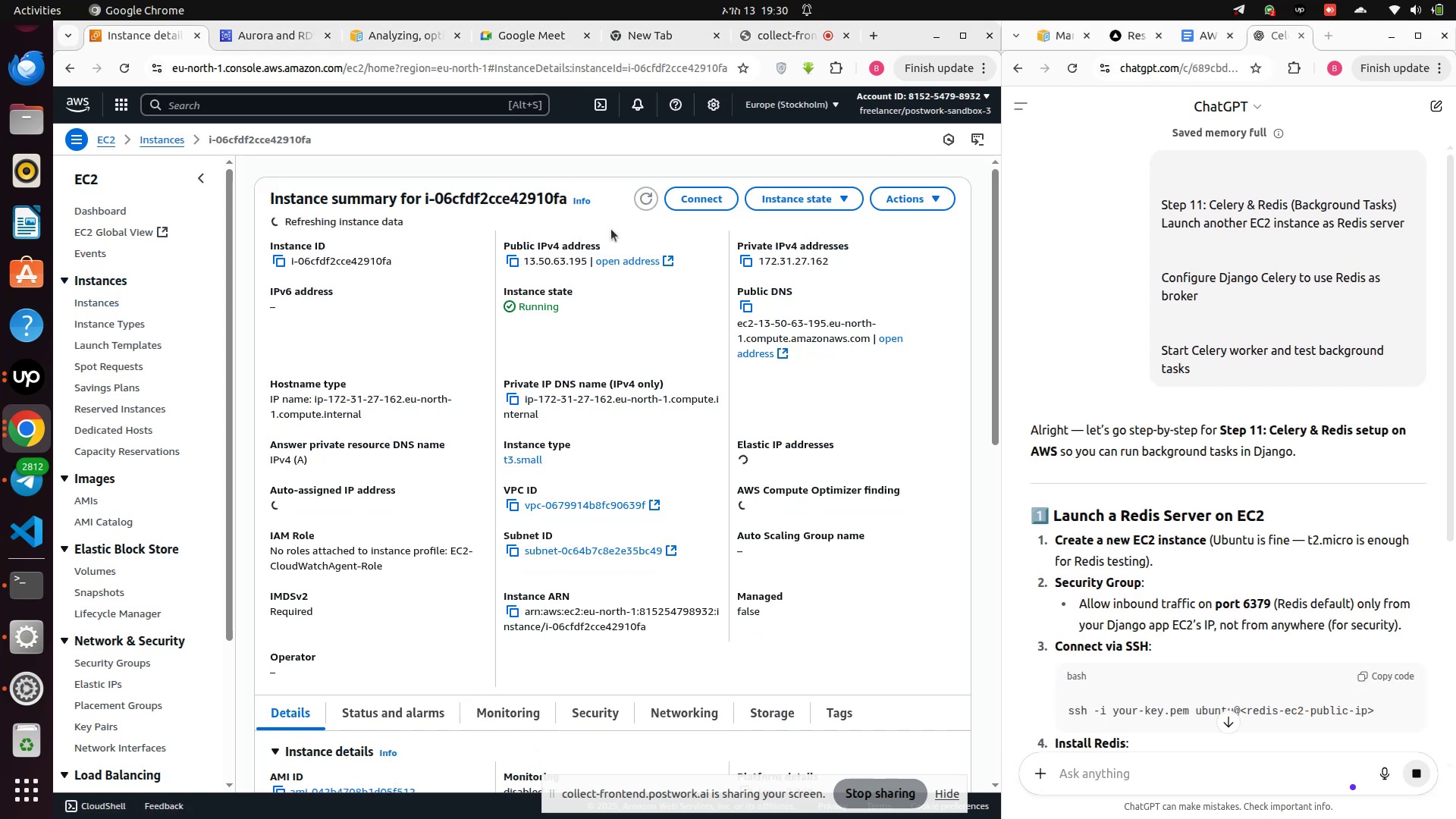 
left_click([682, 196])
 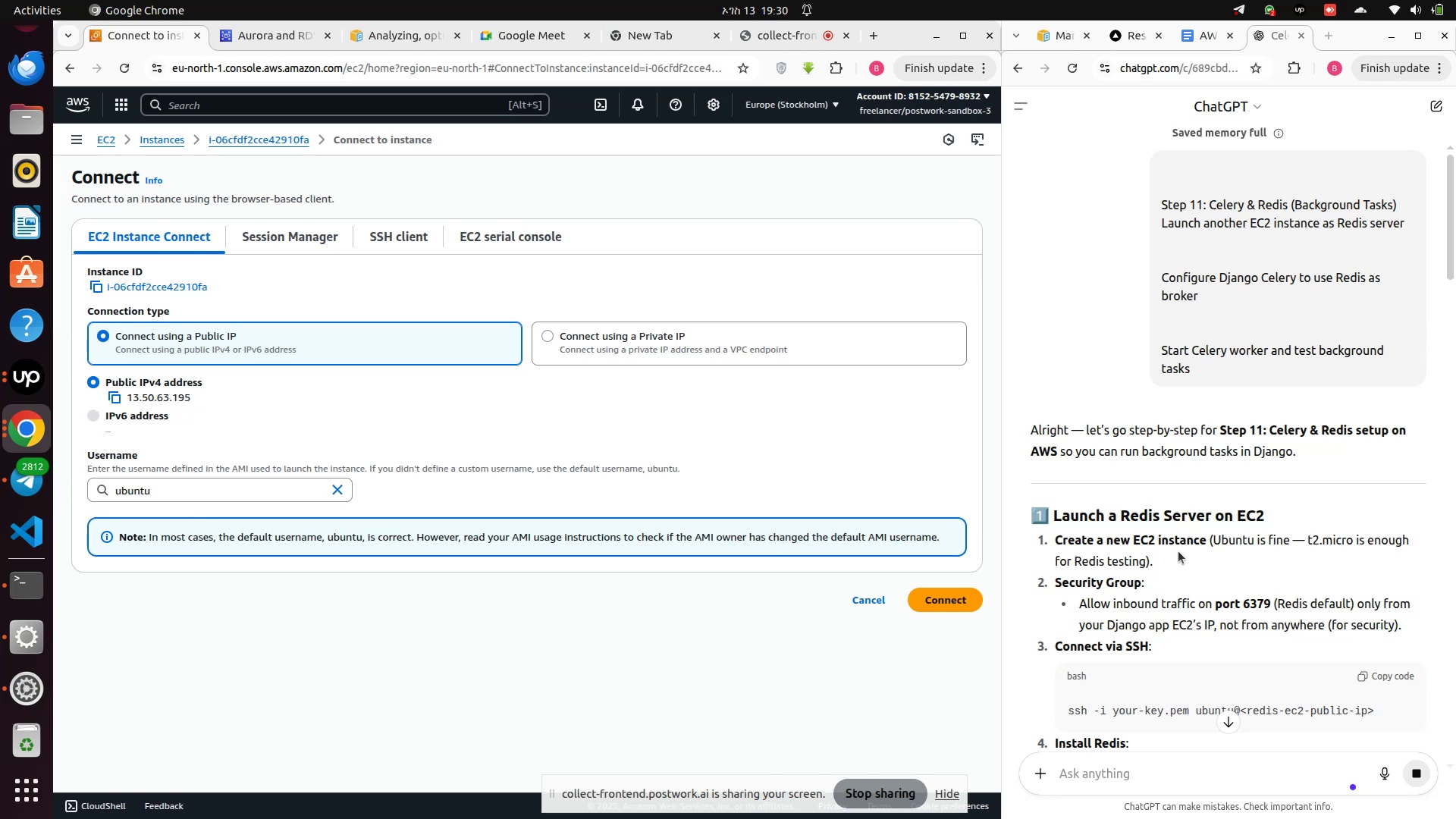 
wait(12.41)
 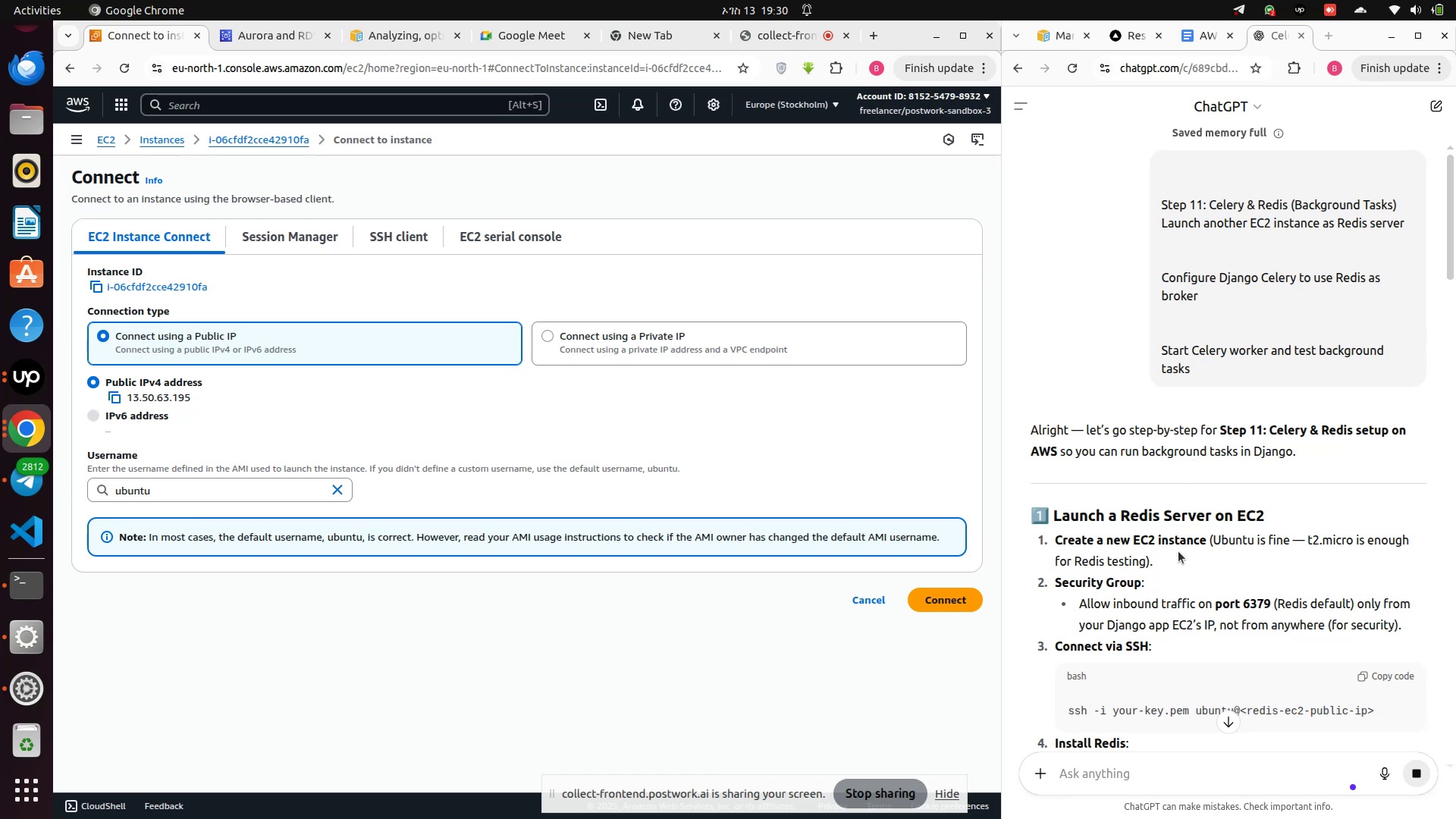 
scroll: coordinate [1179, 574], scroll_direction: down, amount: 30.0
 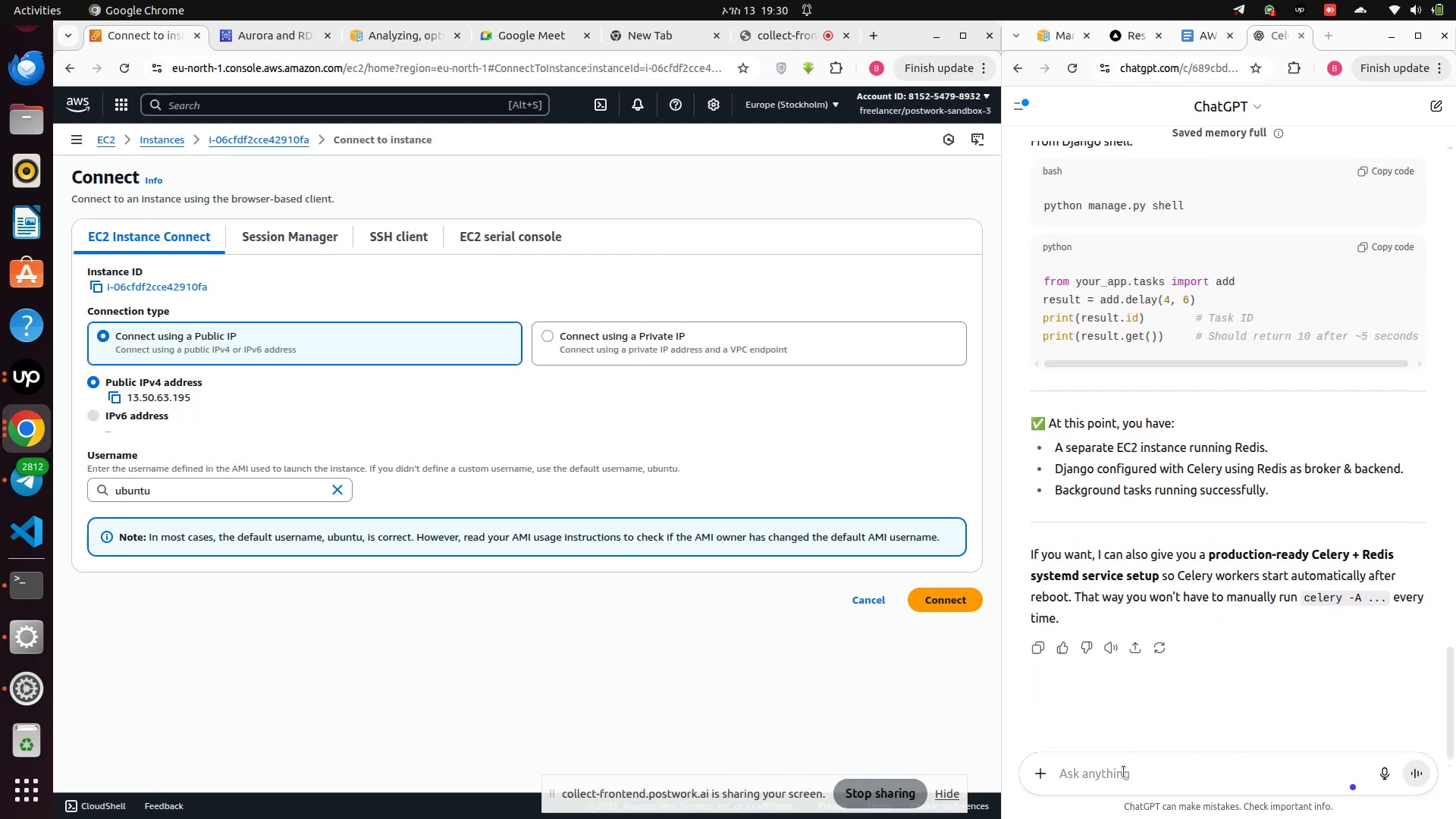 
left_click([1124, 772])
 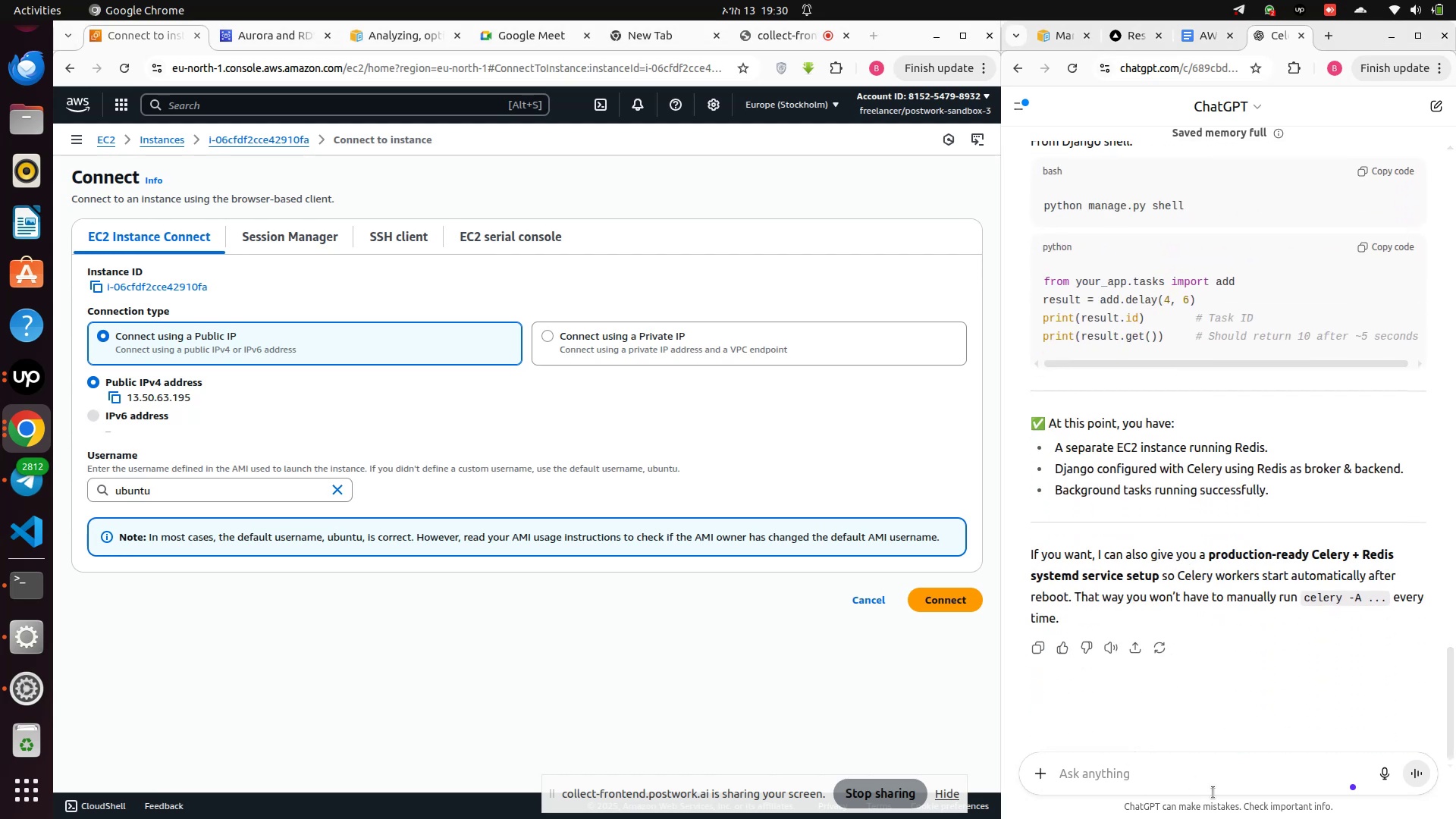 
type(but can i use the same instance )
 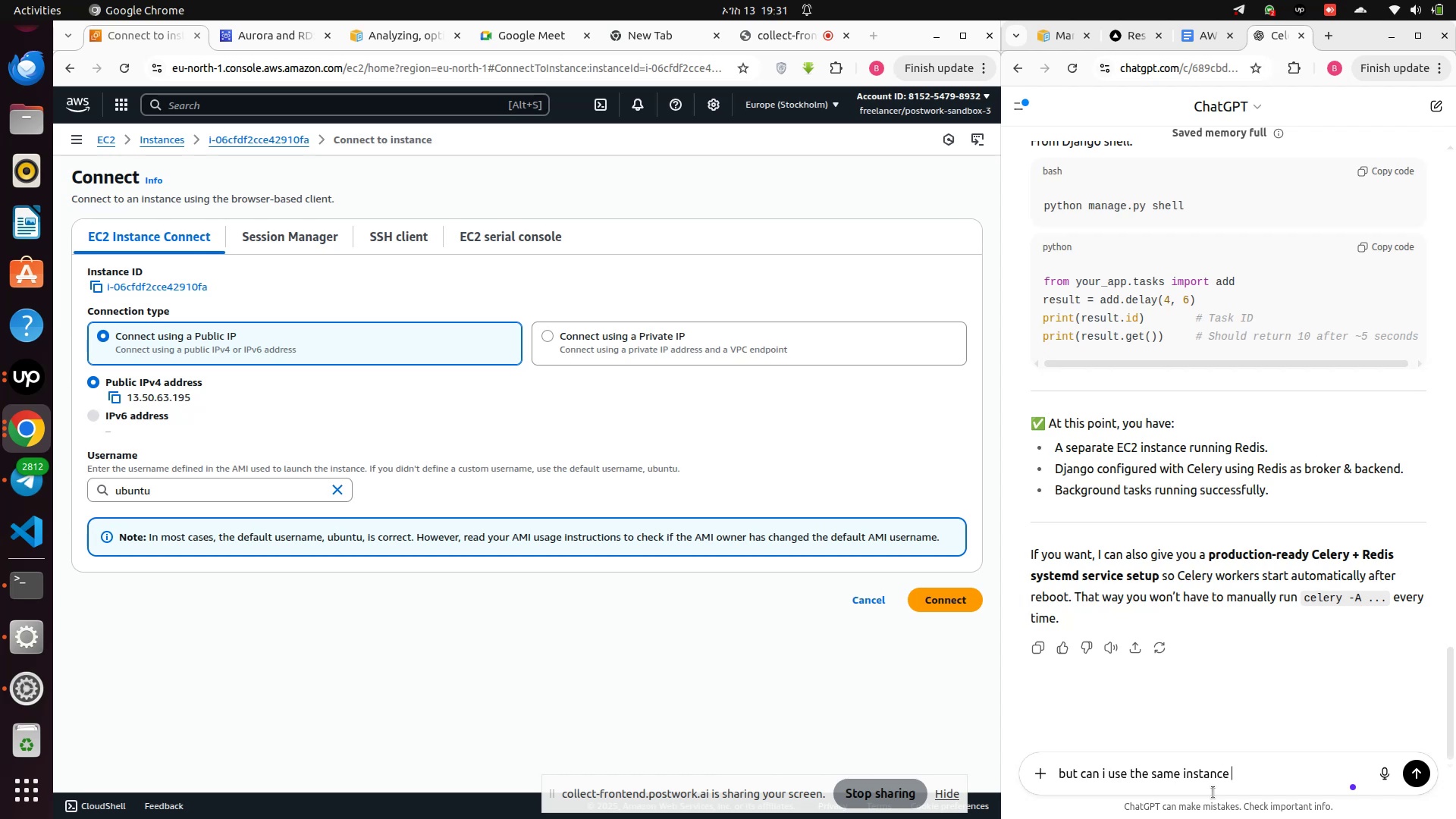 
key(Enter)
 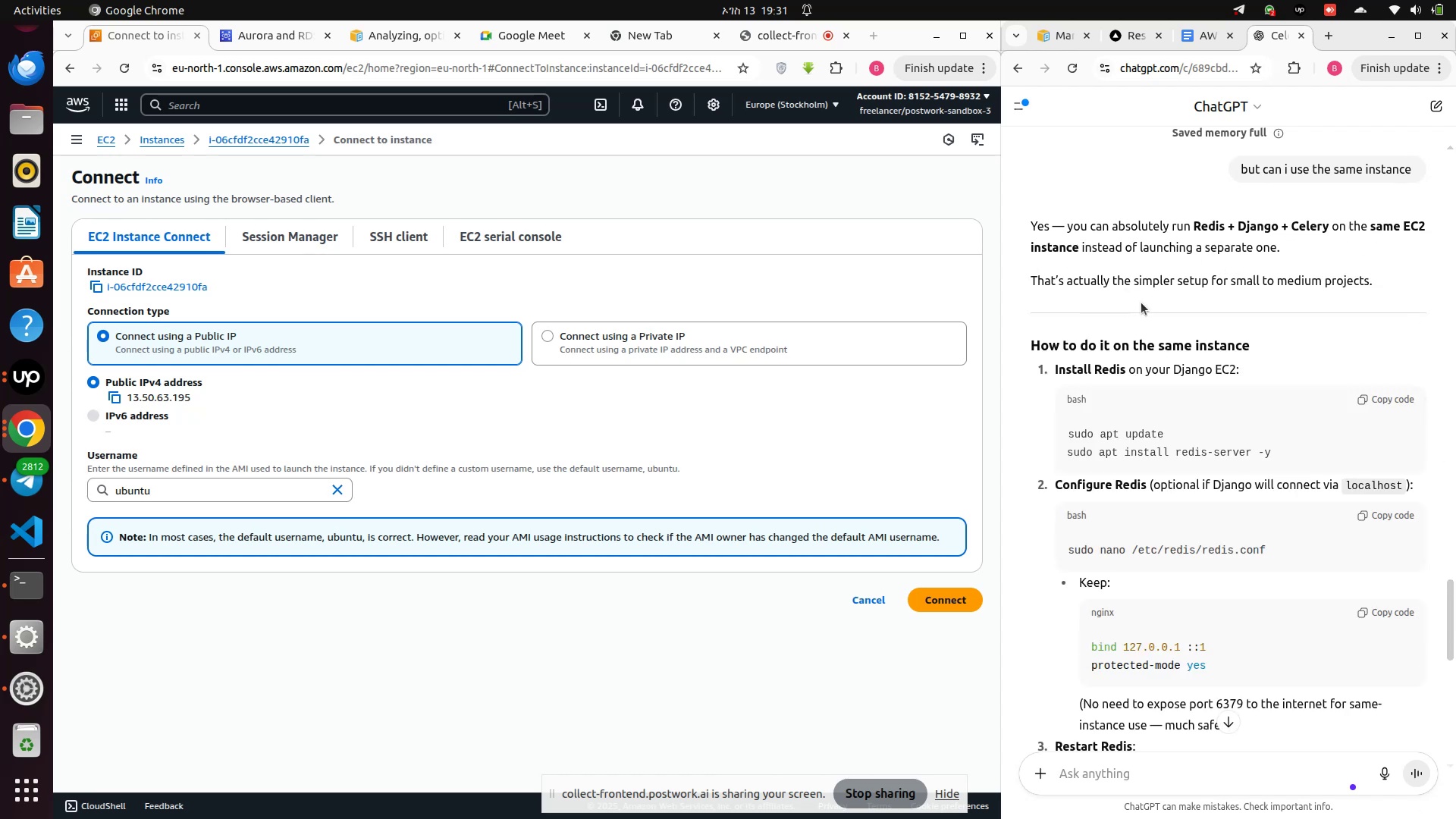 
wait(17.12)
 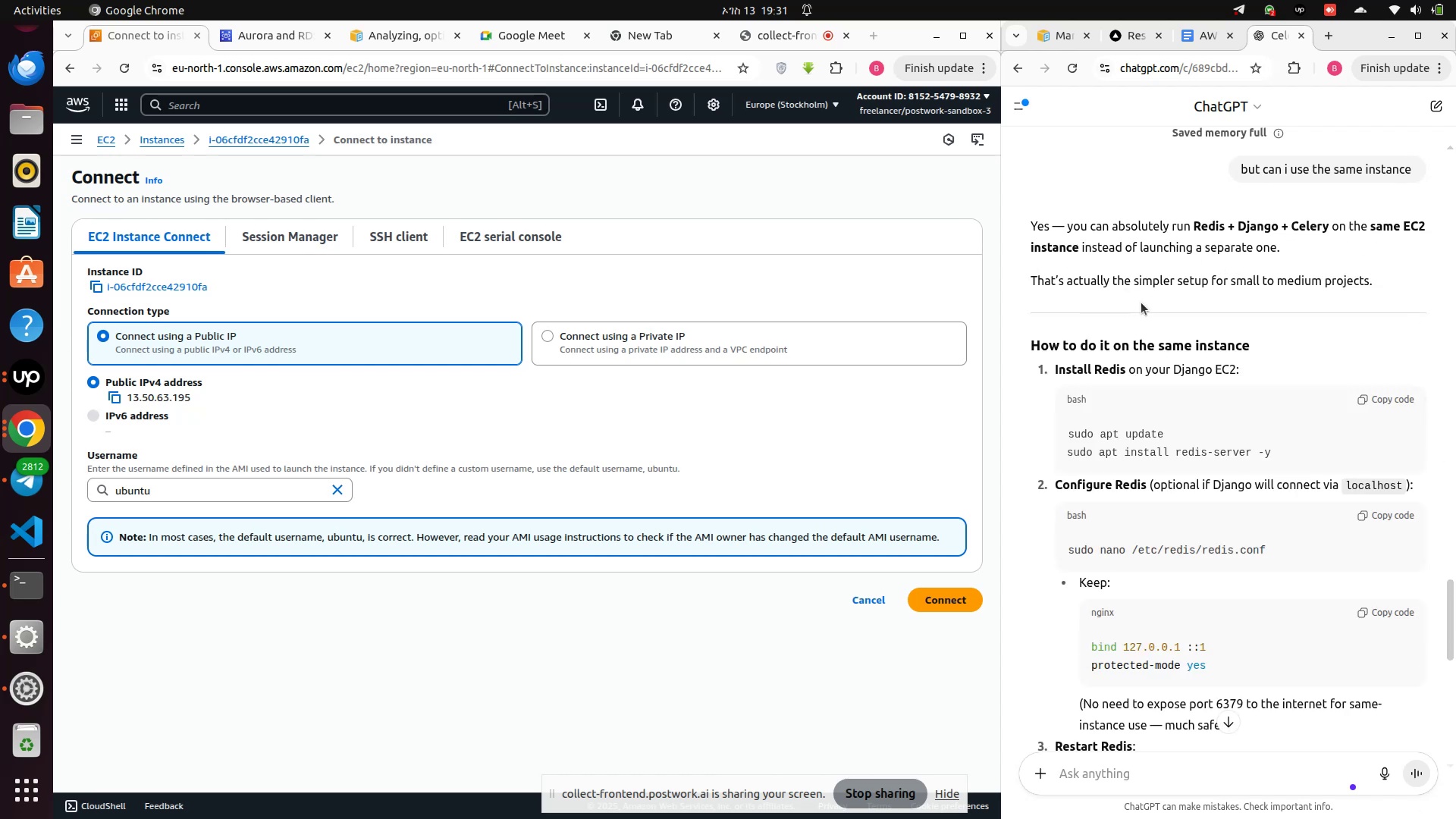 
scroll: coordinate [1153, 334], scroll_direction: down, amount: 4.0
 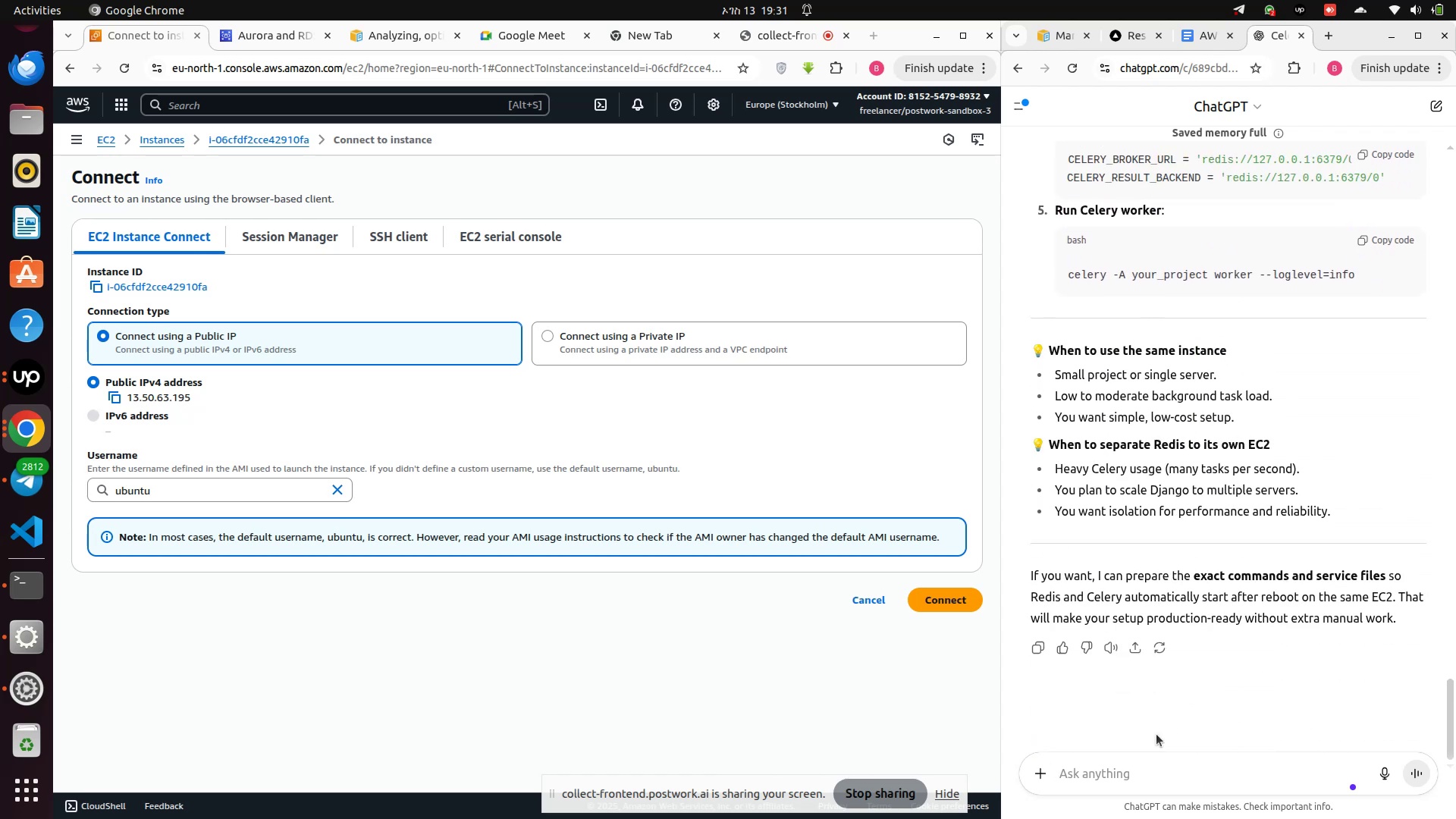 
type(how to )
 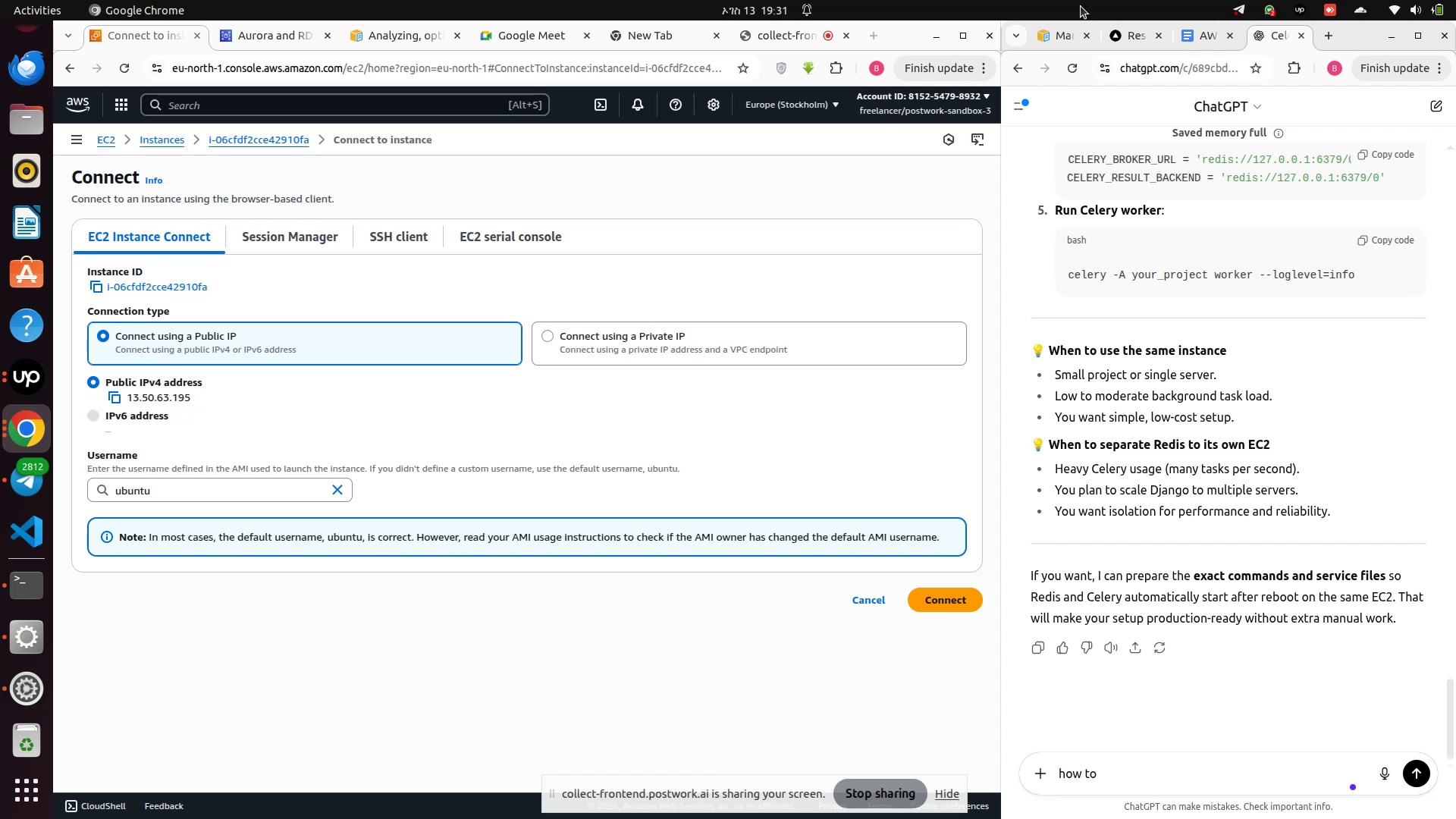 
left_click([1301, 34])
 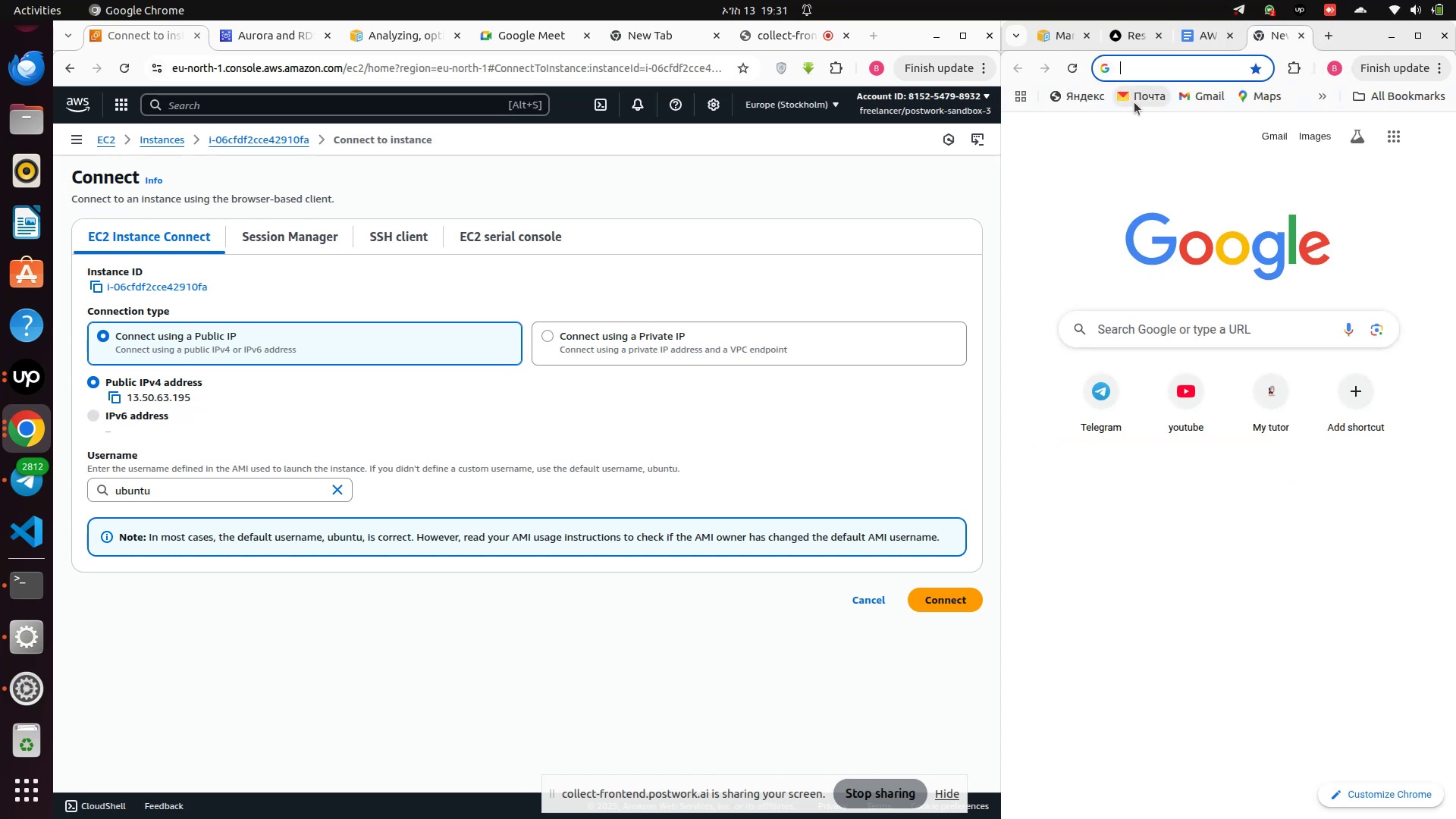 
left_click([1114, 328])
 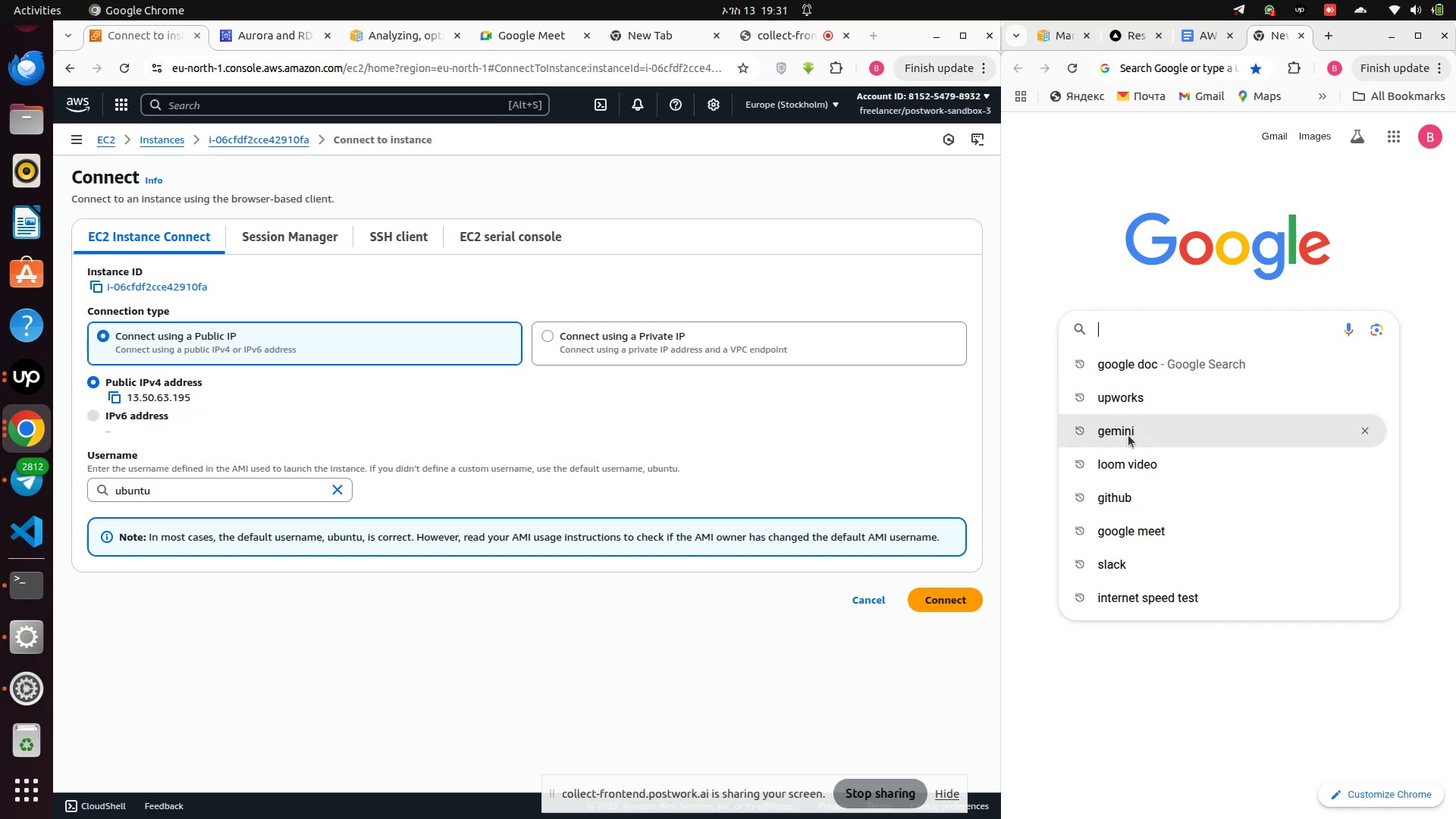 
left_click([1116, 434])
 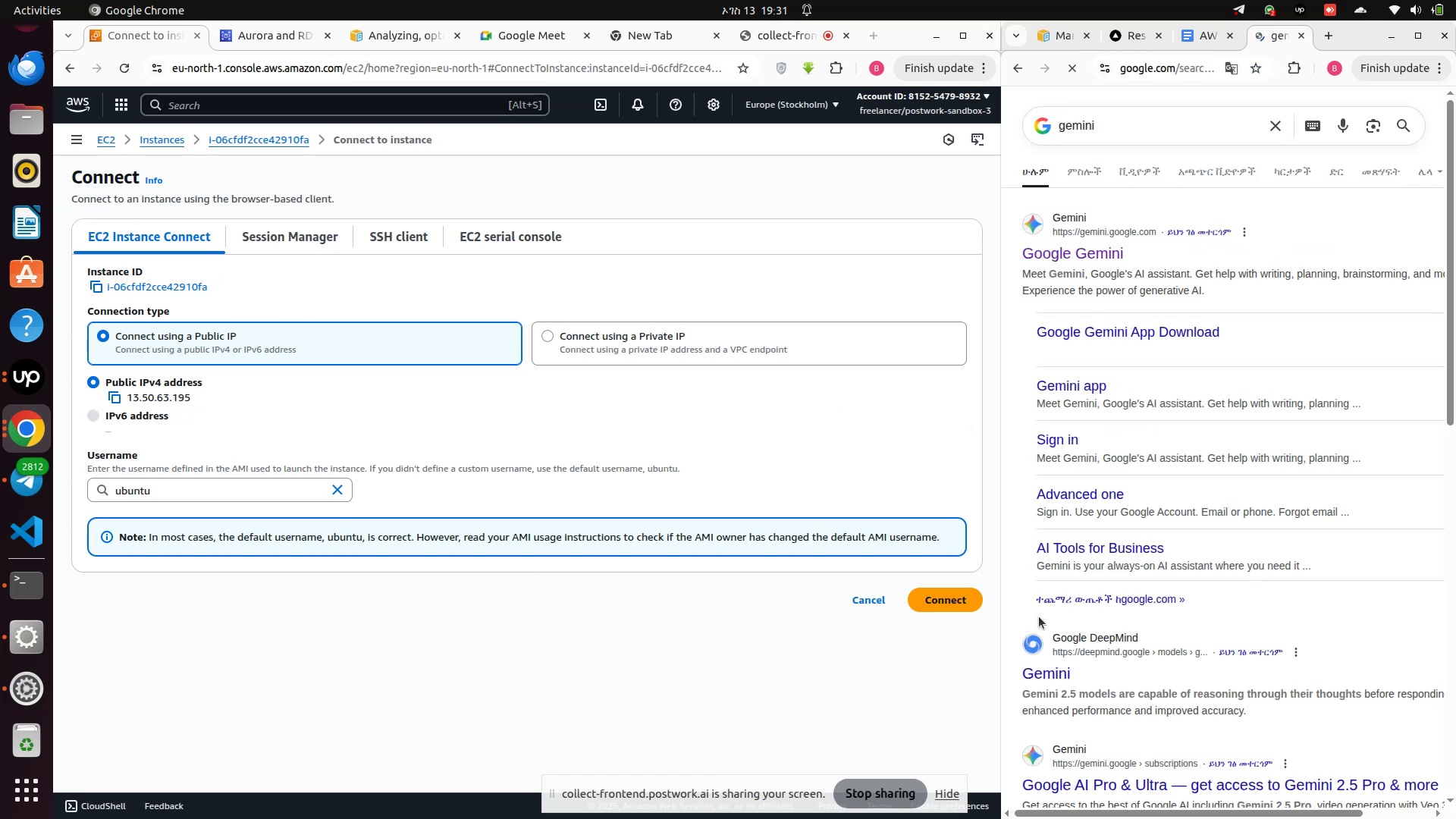 
left_click([945, 604])
 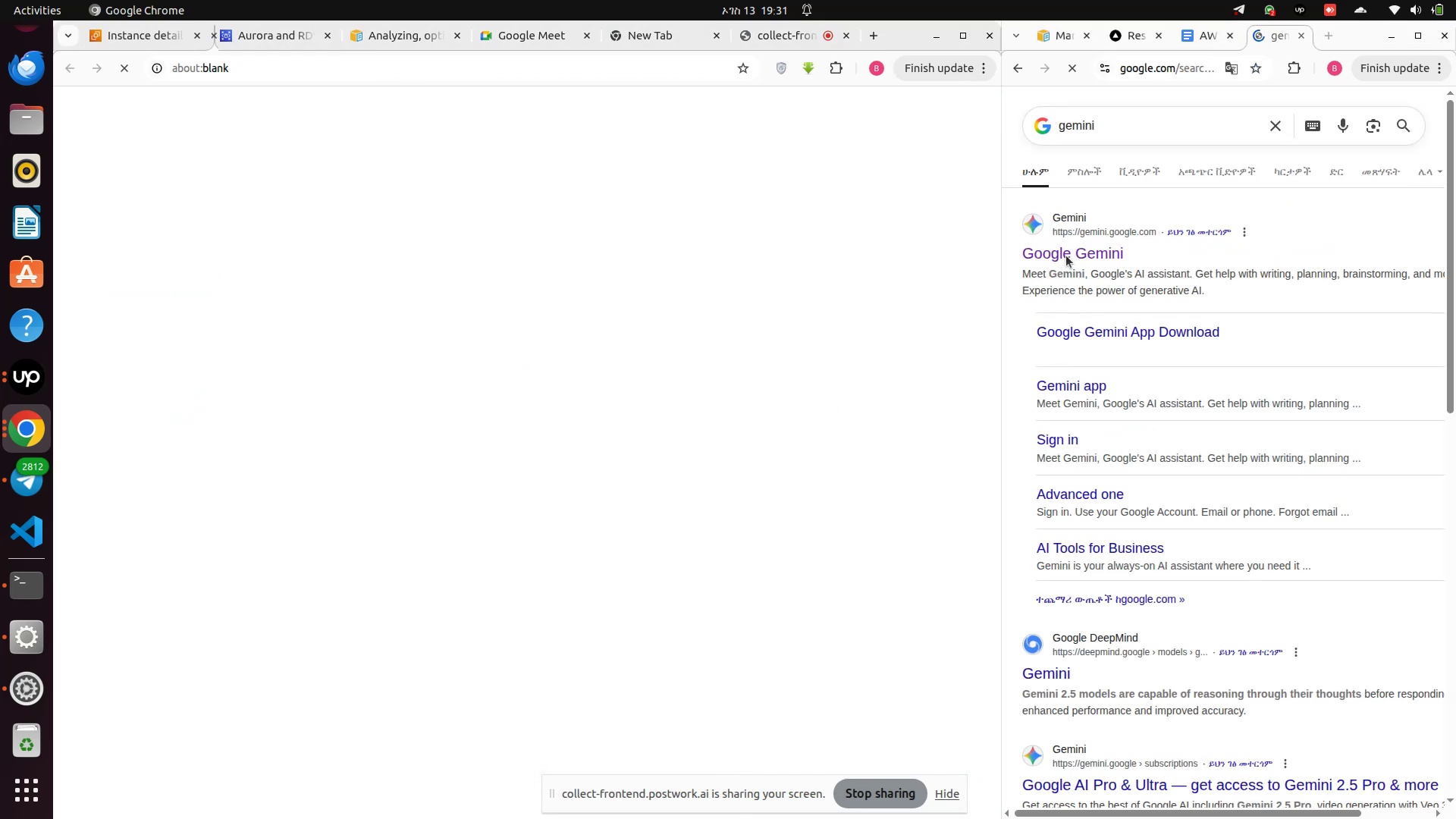 
left_click([1069, 250])
 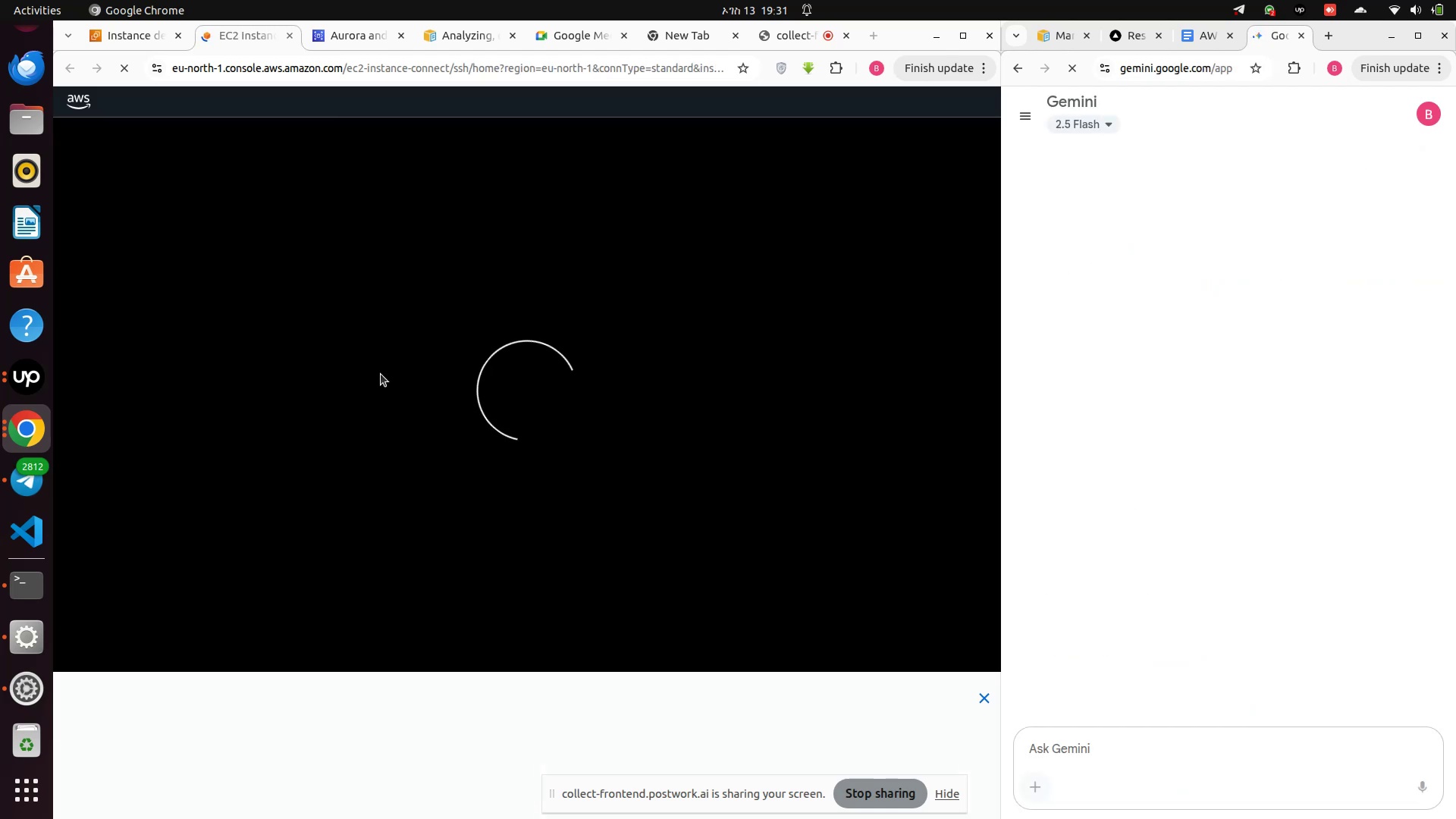 
wait(10.16)
 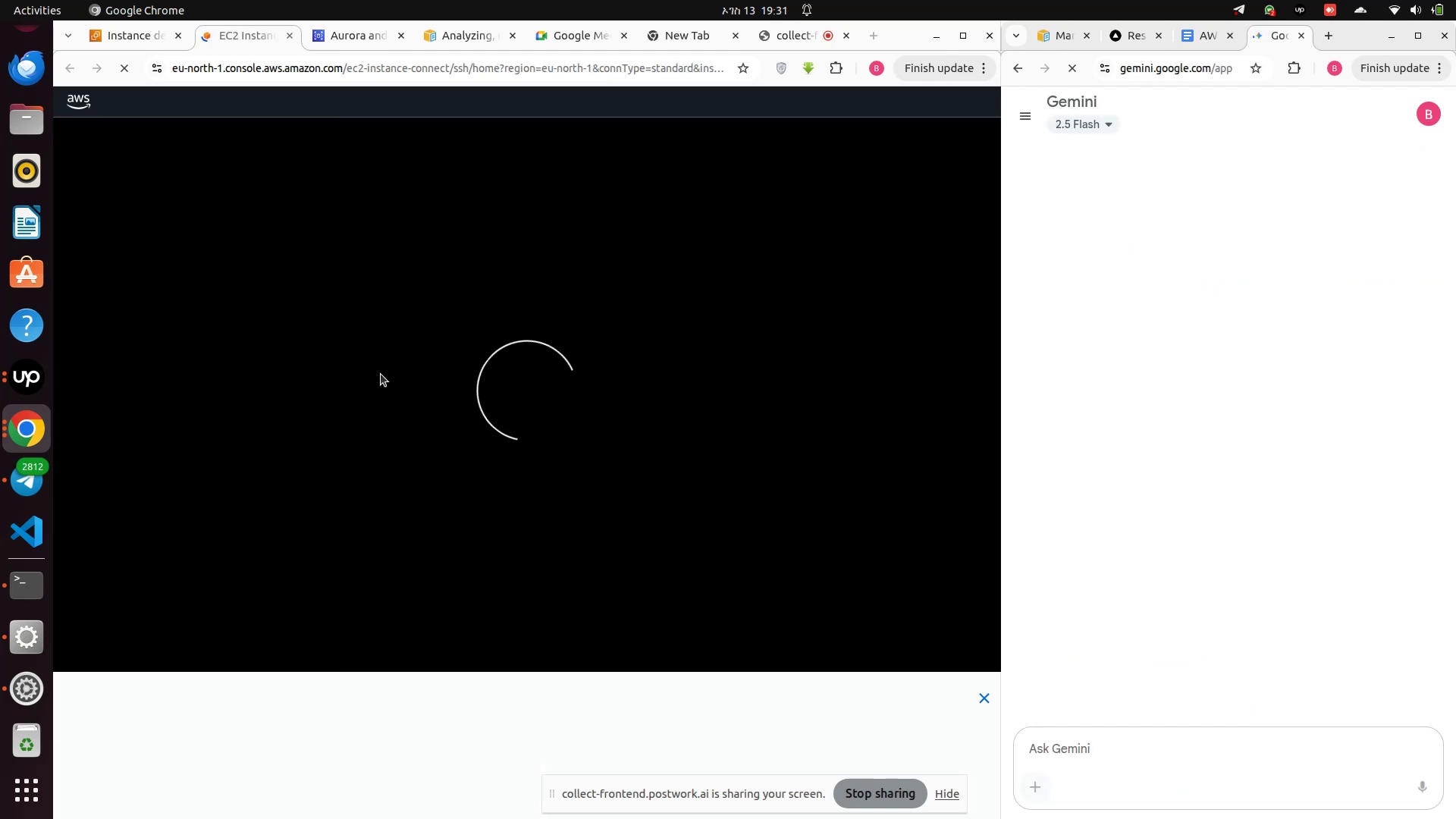 
left_click([767, 30])
 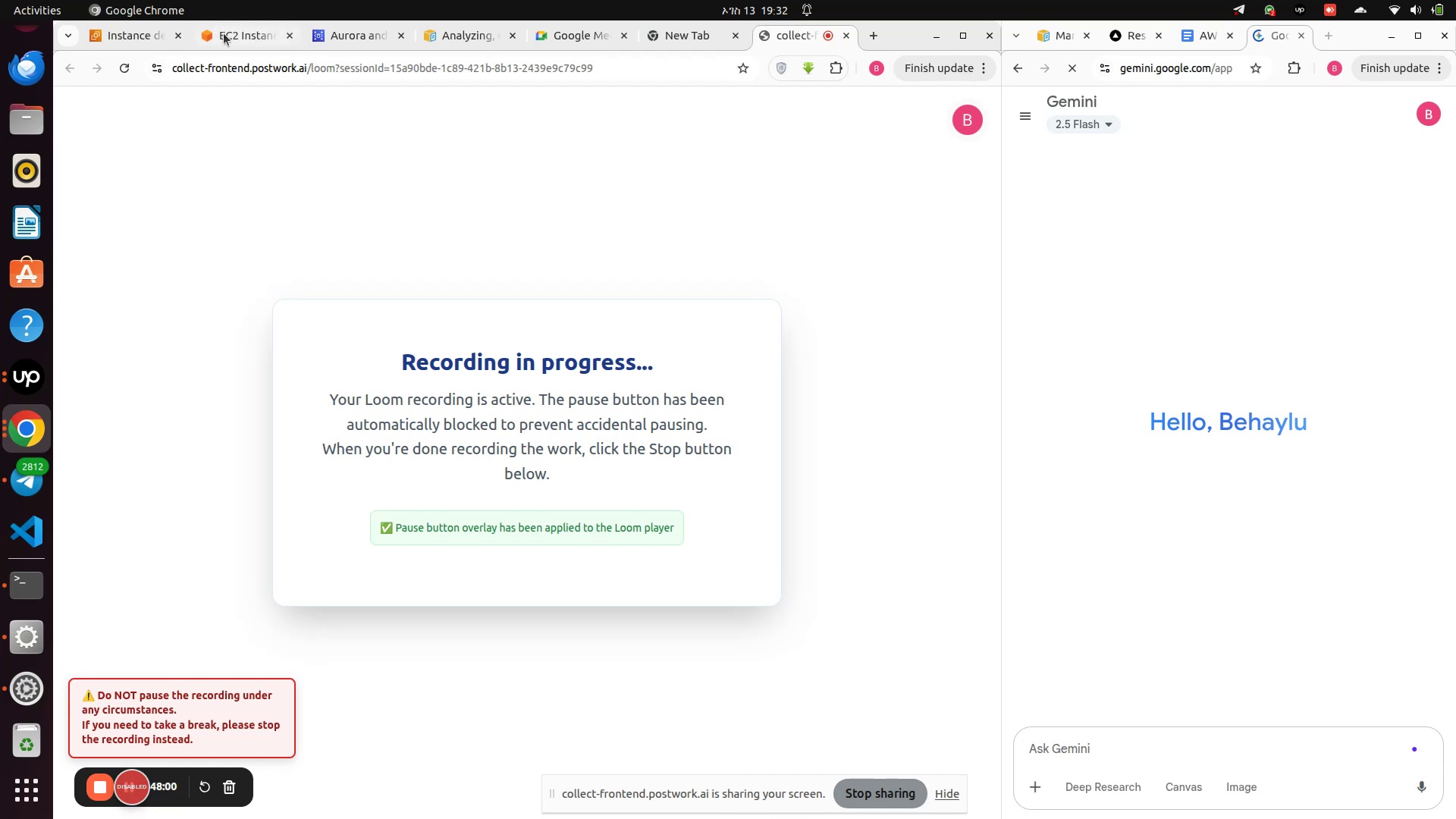 
left_click([224, 33])
 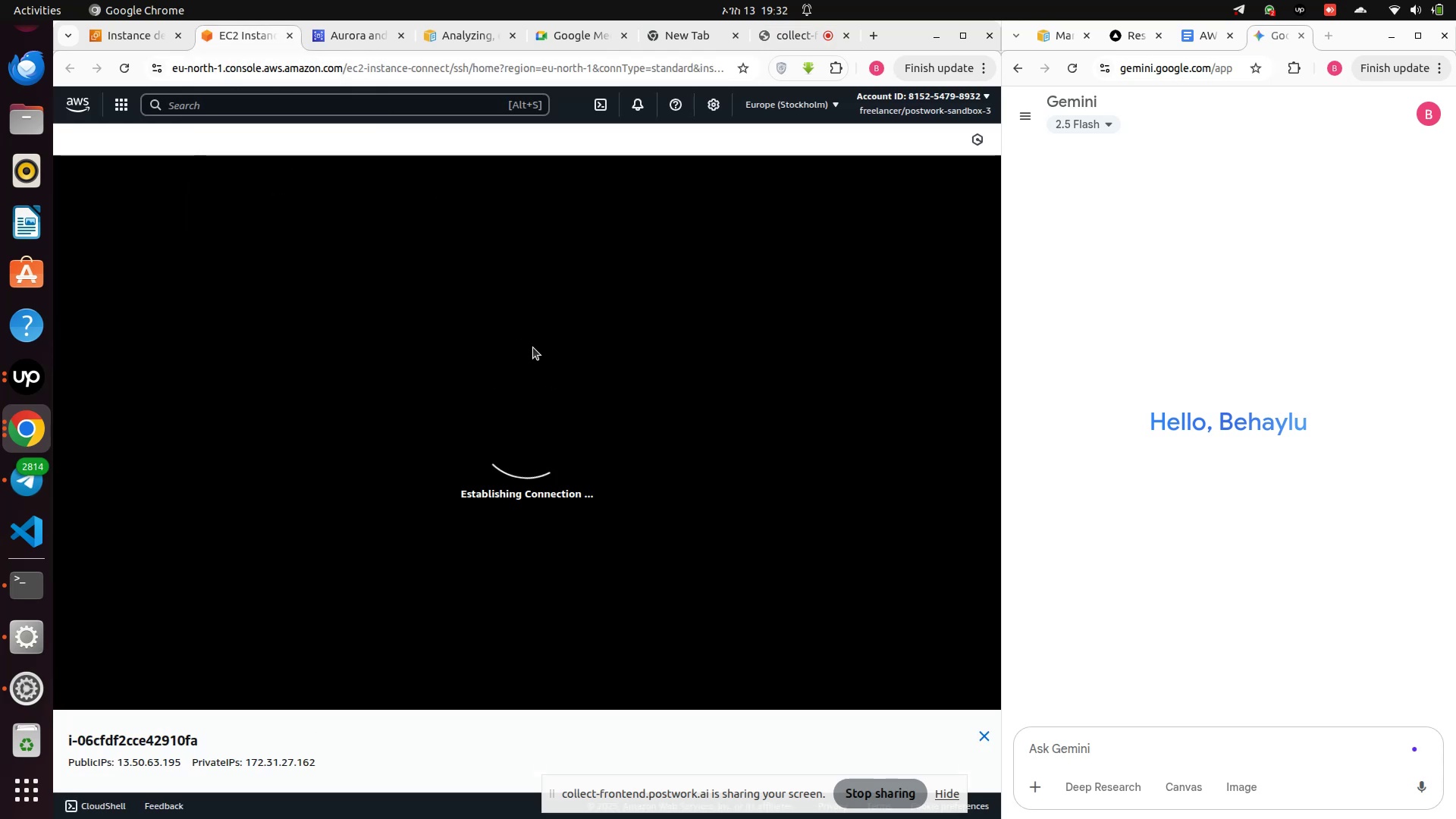 
wait(8.22)
 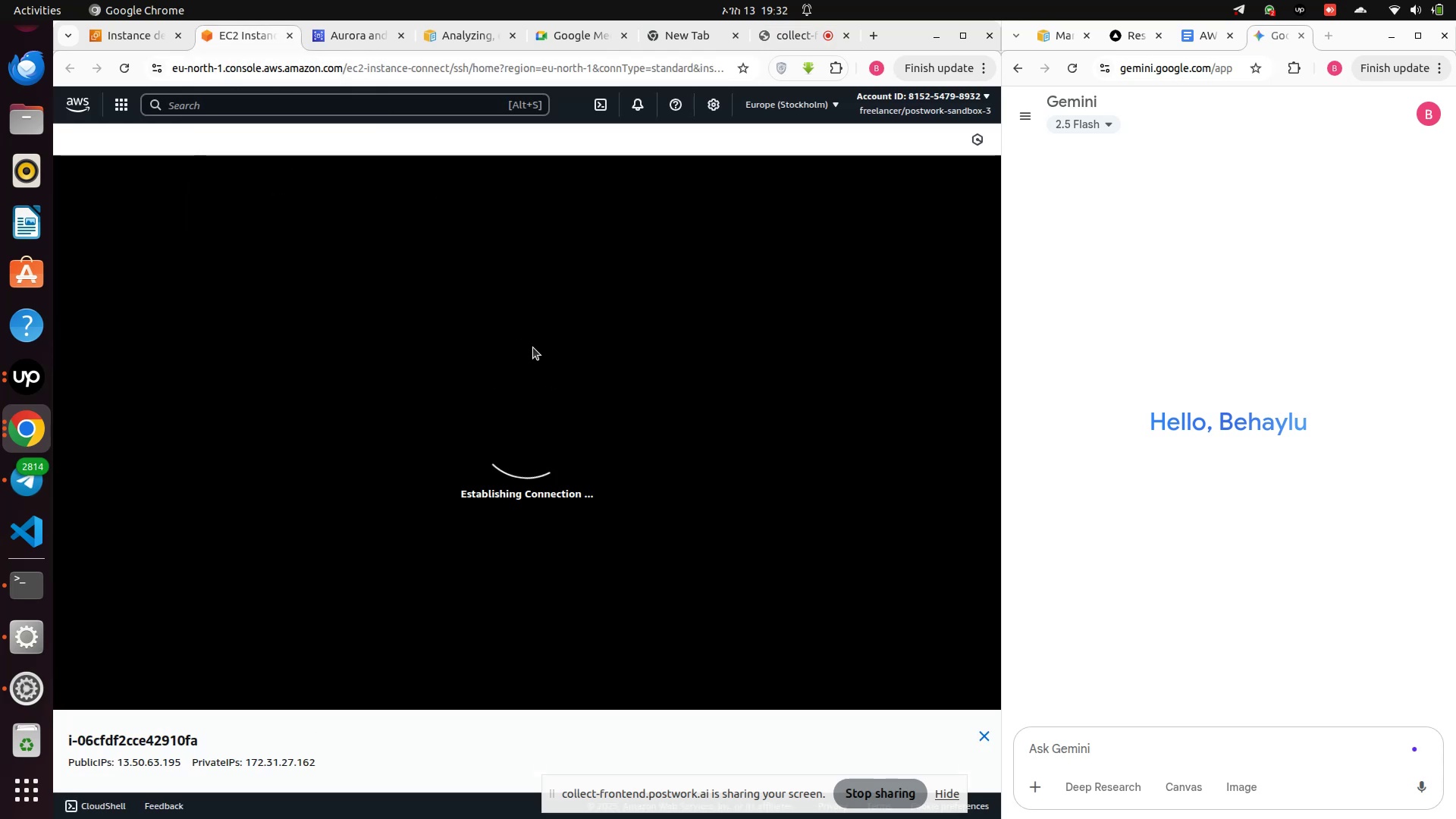 
left_click([1103, 747])
 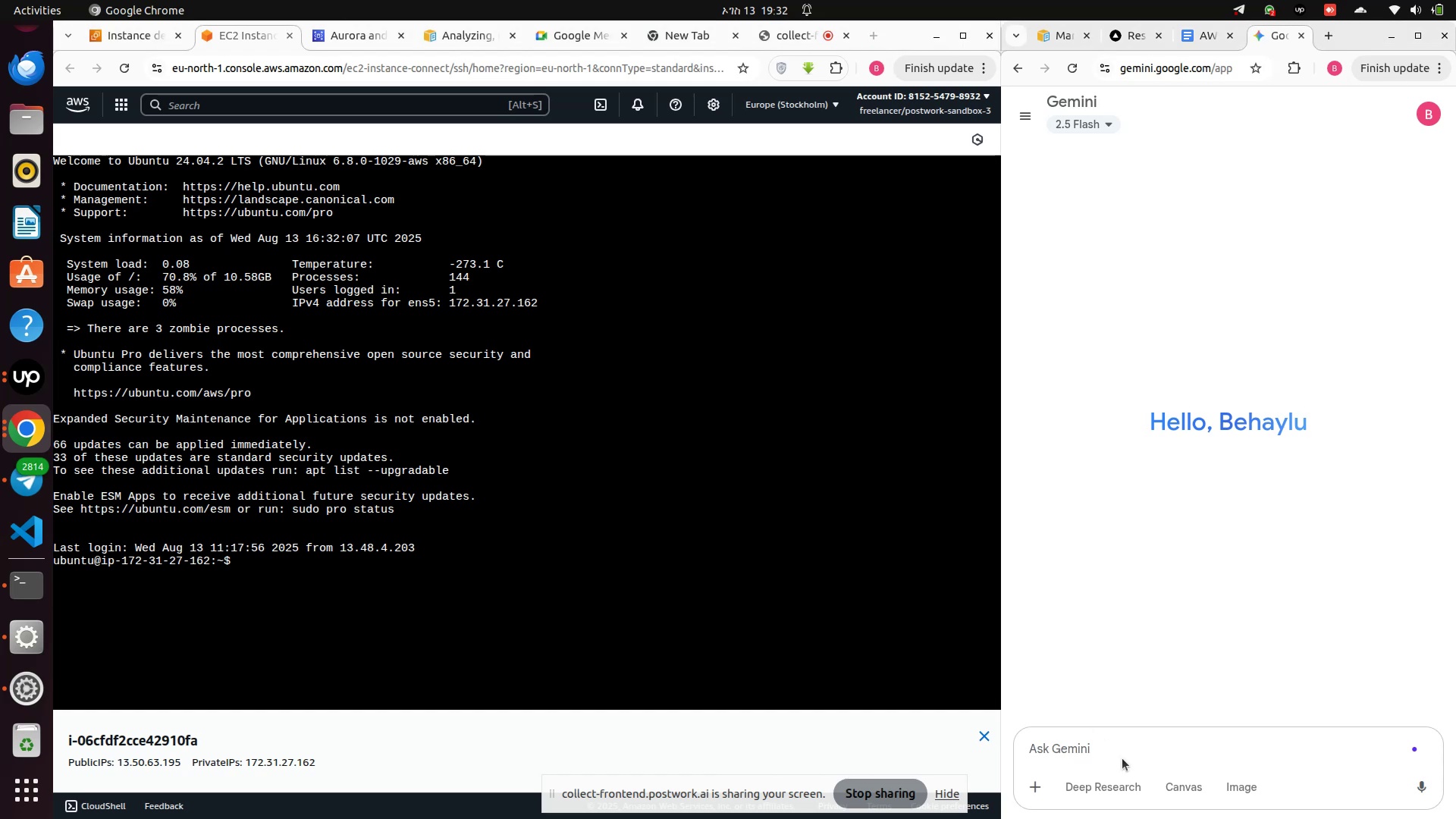 
type(how to make my celery to queue celery in aws django)
 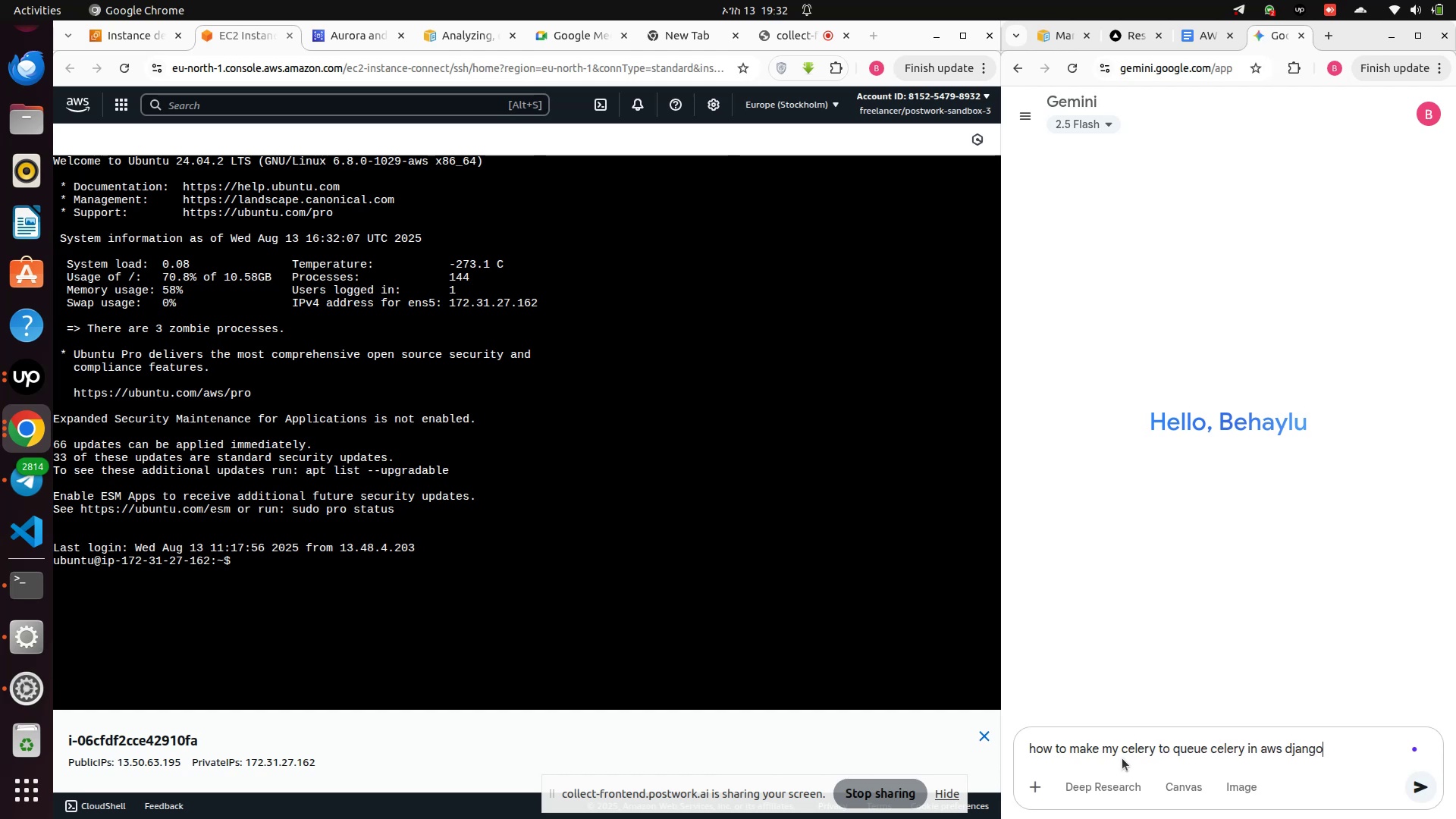 
key(Enter)
 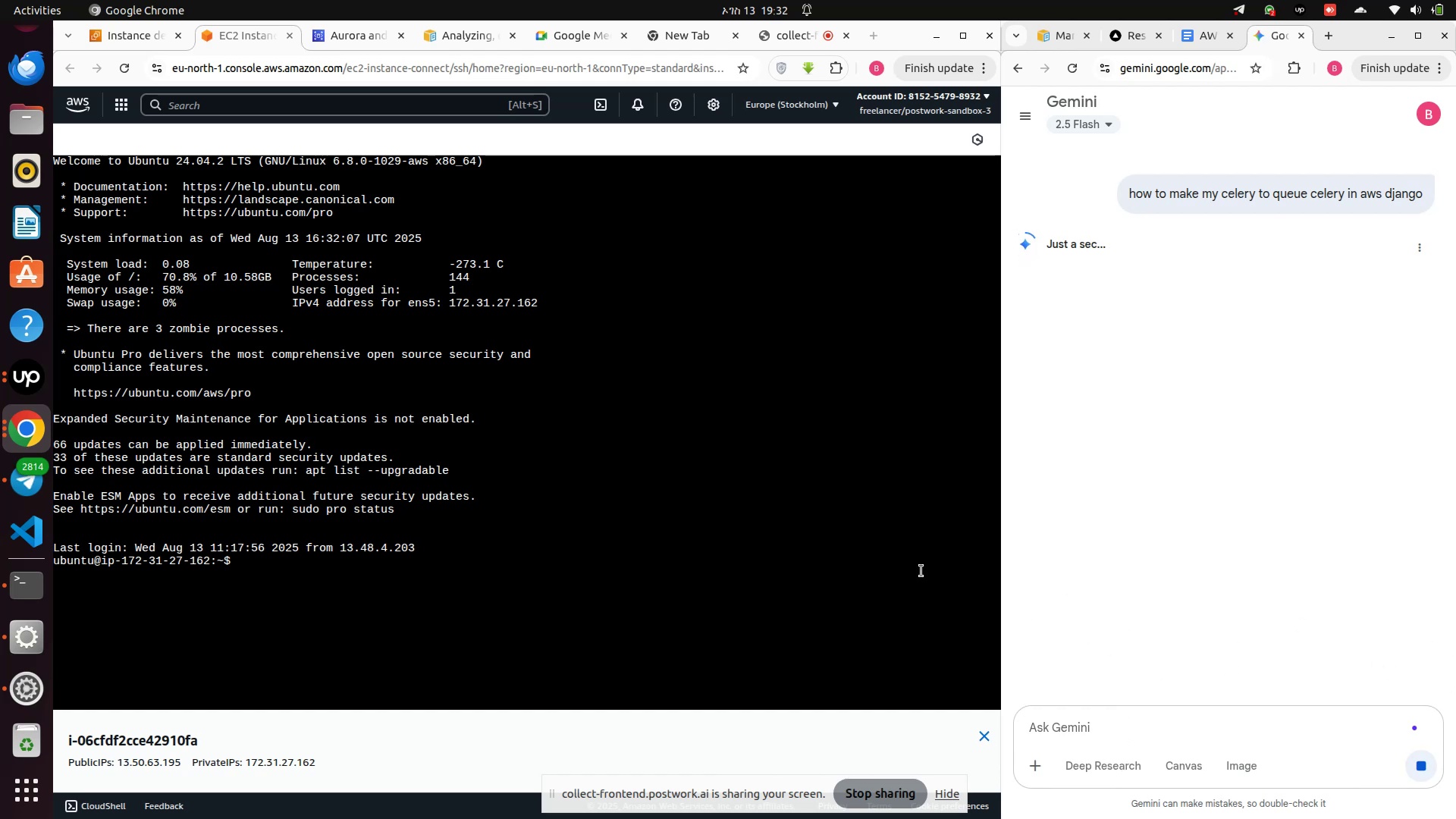 
scroll: coordinate [1114, 310], scroll_direction: down, amount: 2.0
 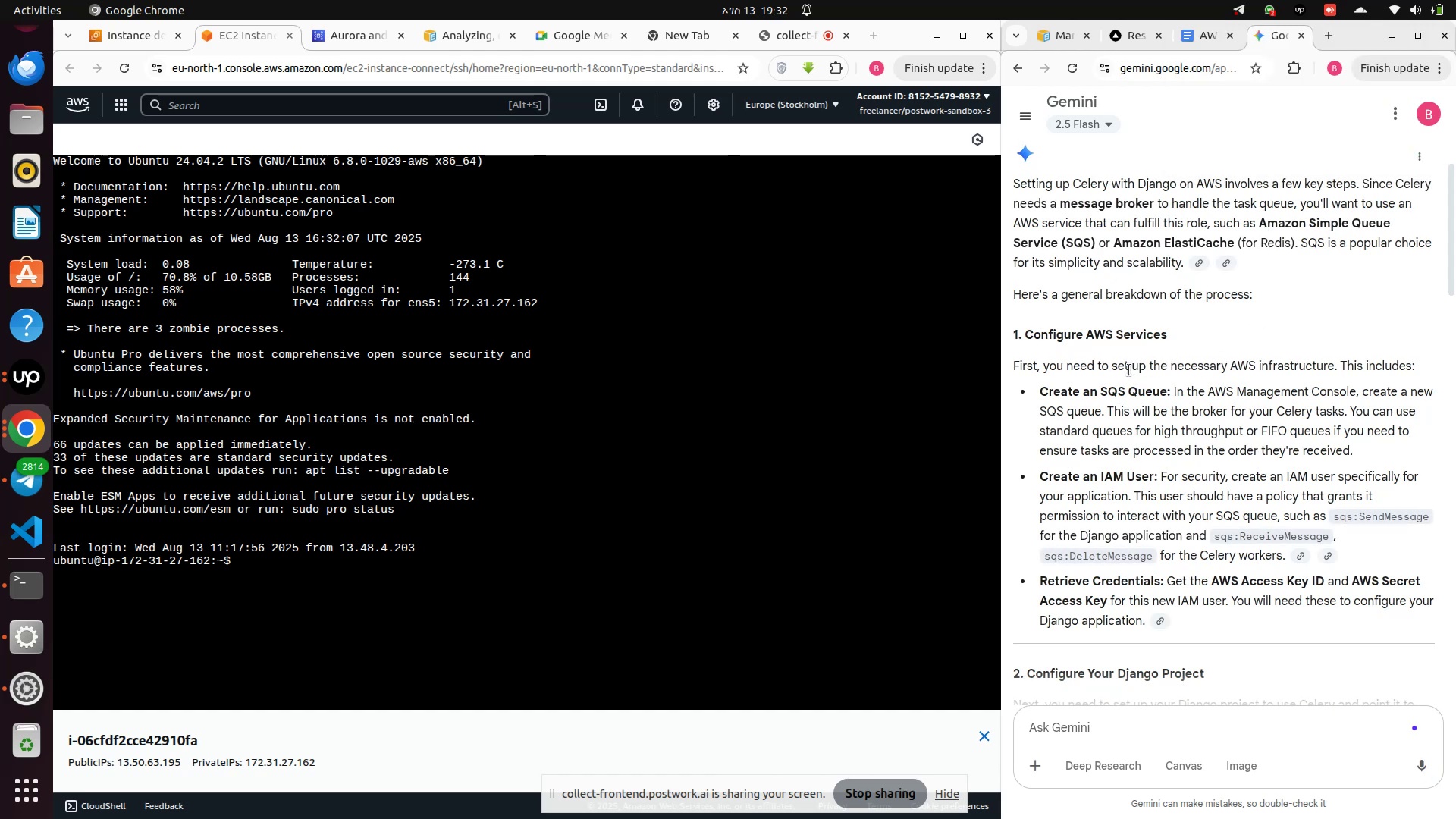 
wait(15.85)
 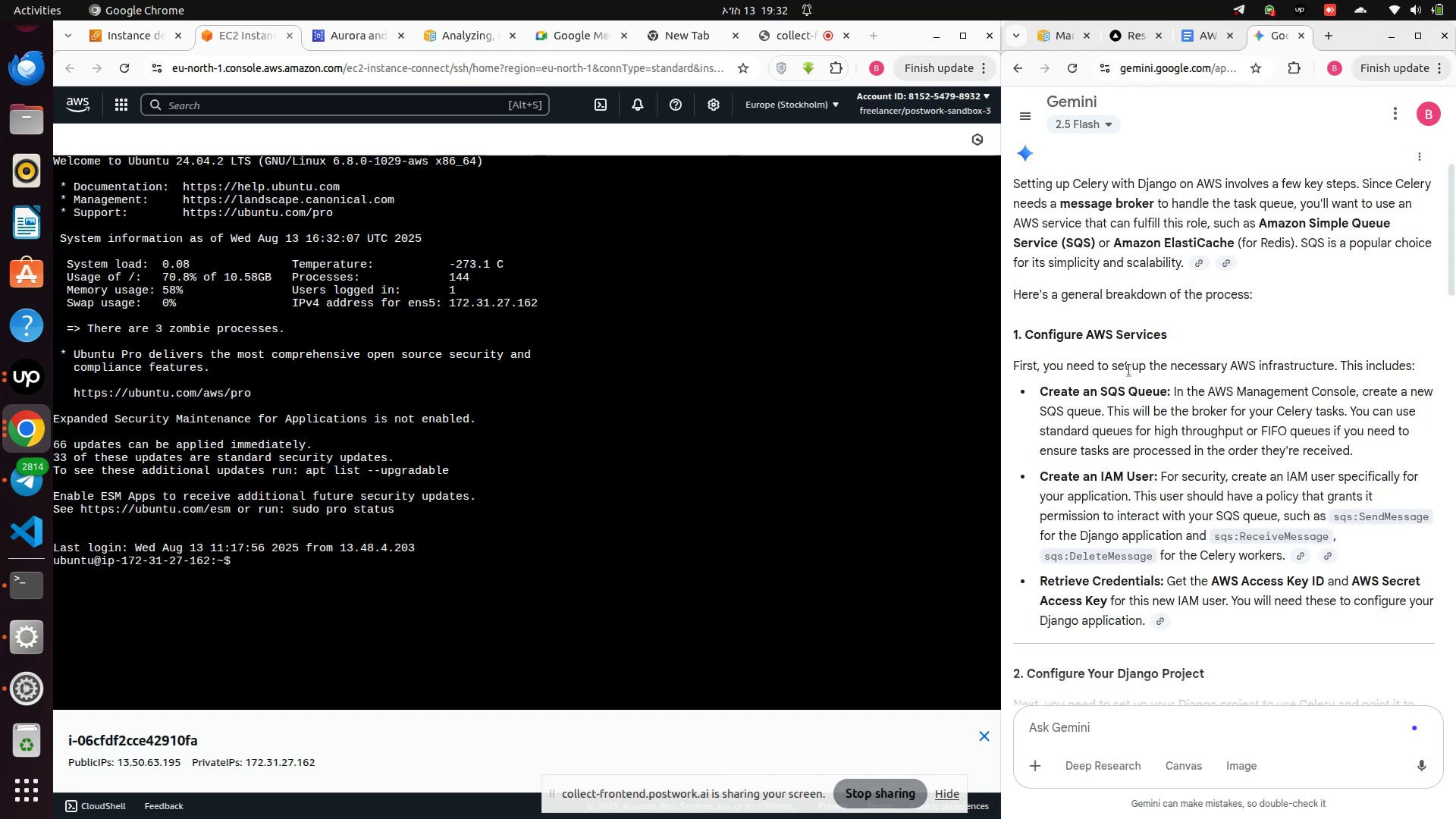 
scroll: coordinate [1128, 370], scroll_direction: down, amount: 1.0
 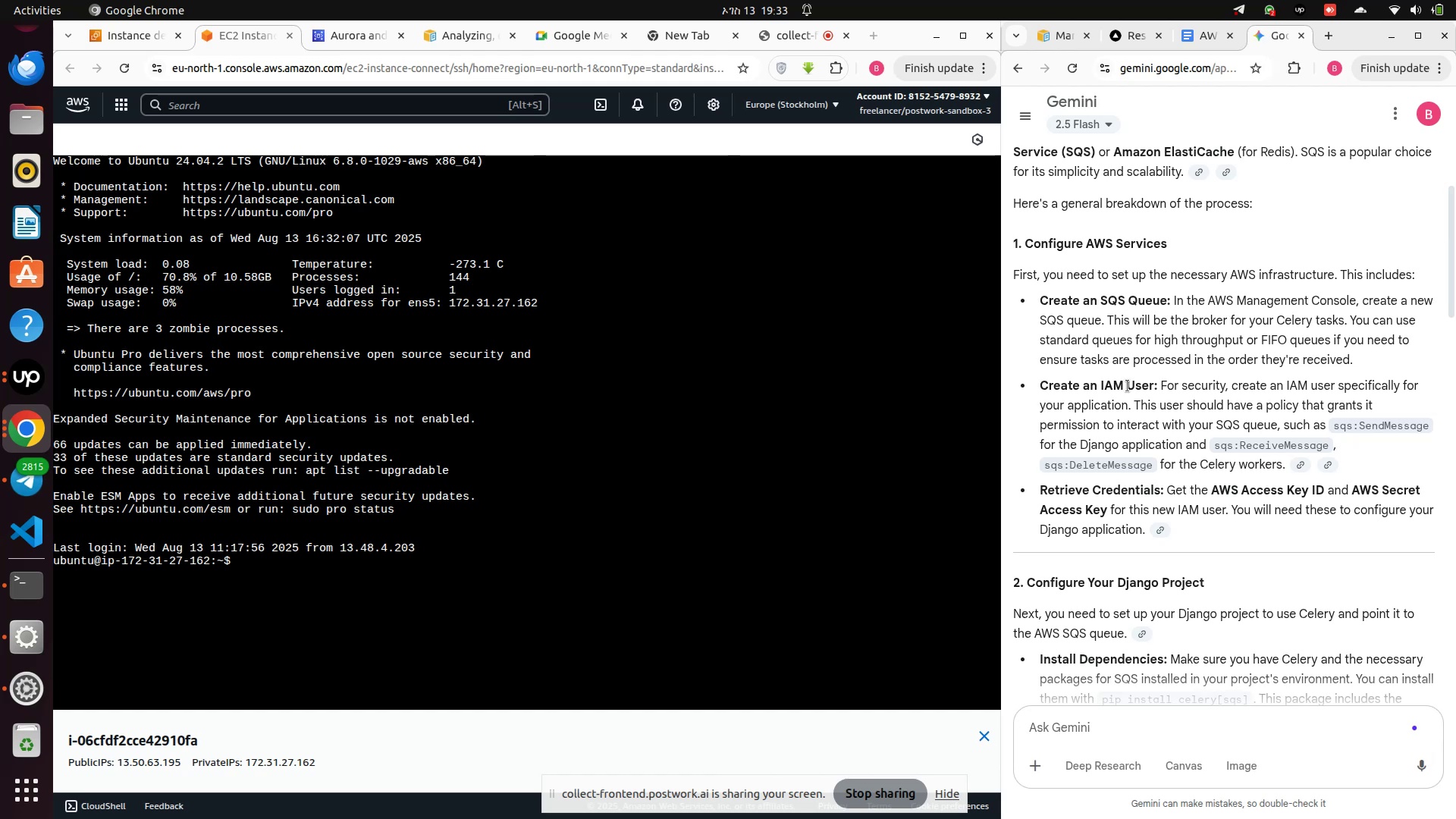 
wait(12.06)
 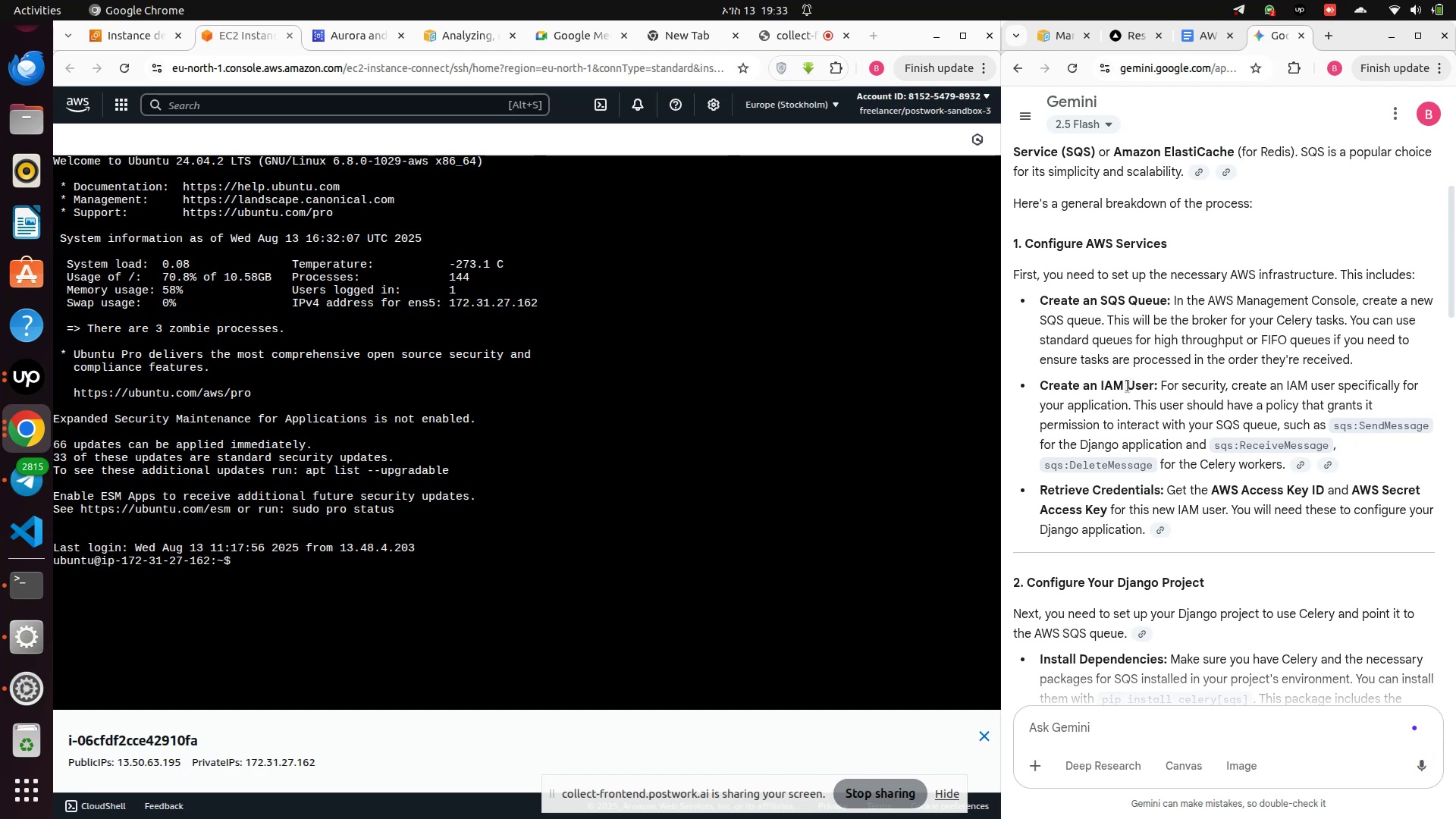 
right_click([24, 422])
 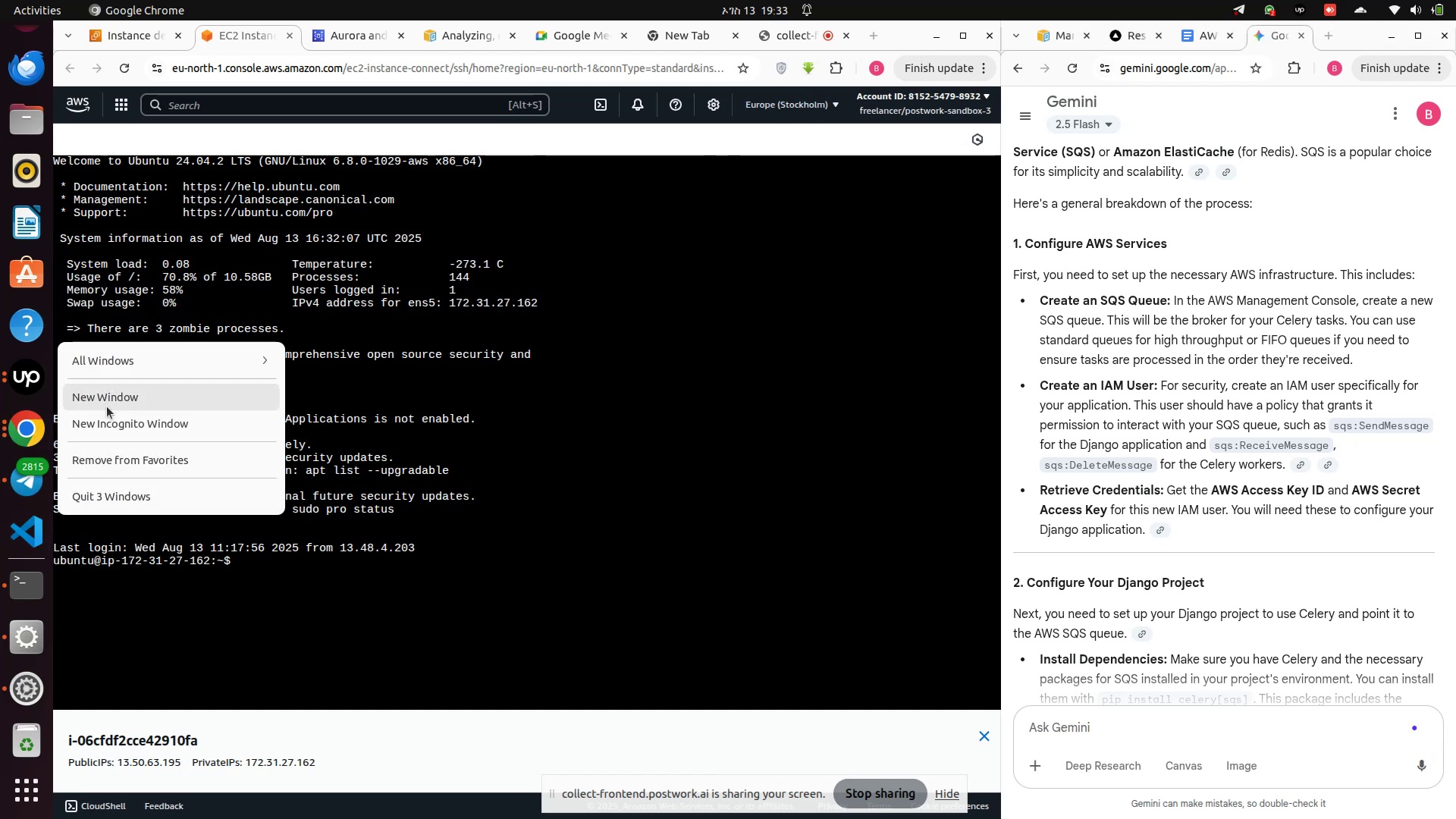 
left_click([111, 400])
 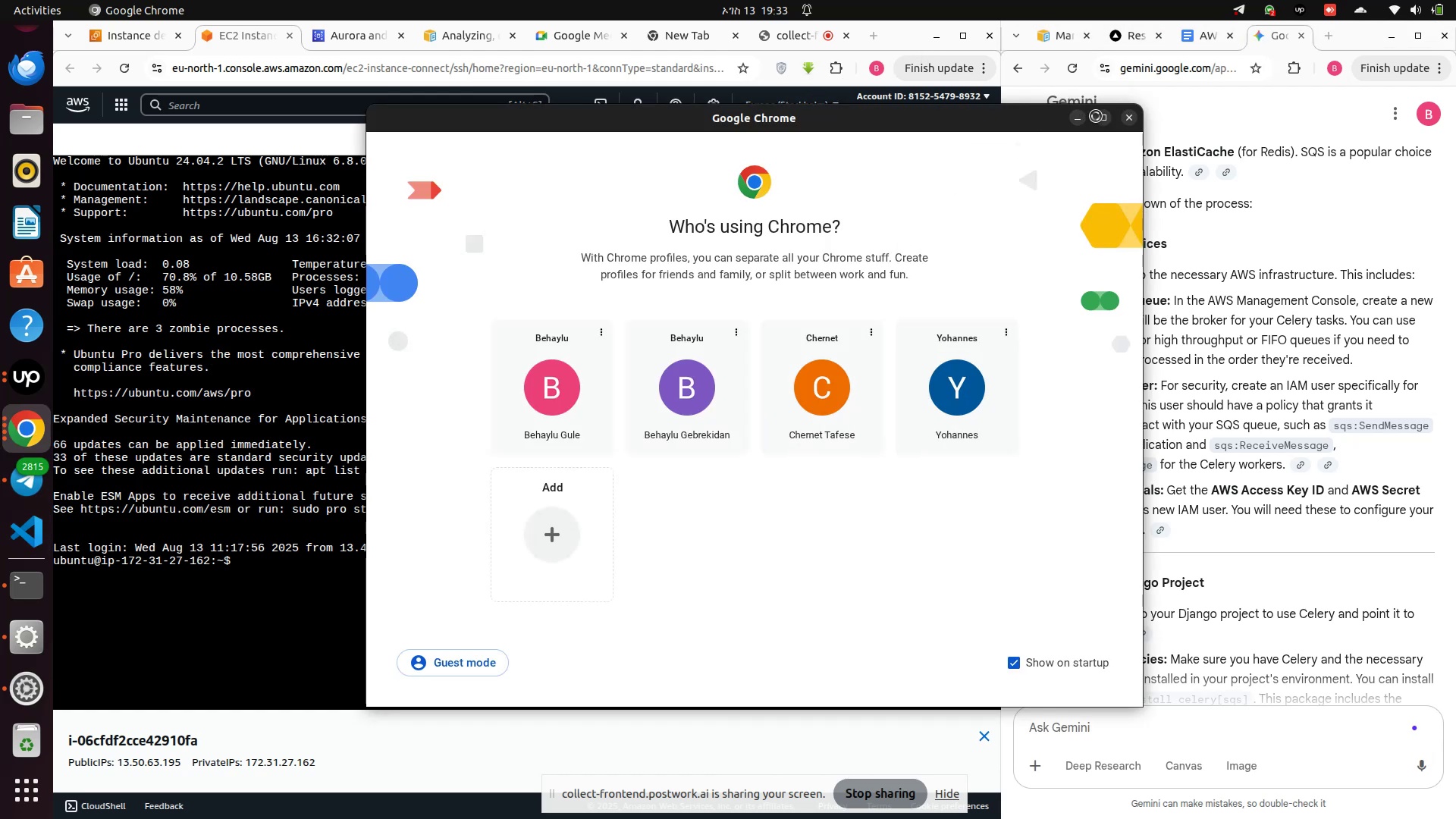 
left_click([1104, 125])
 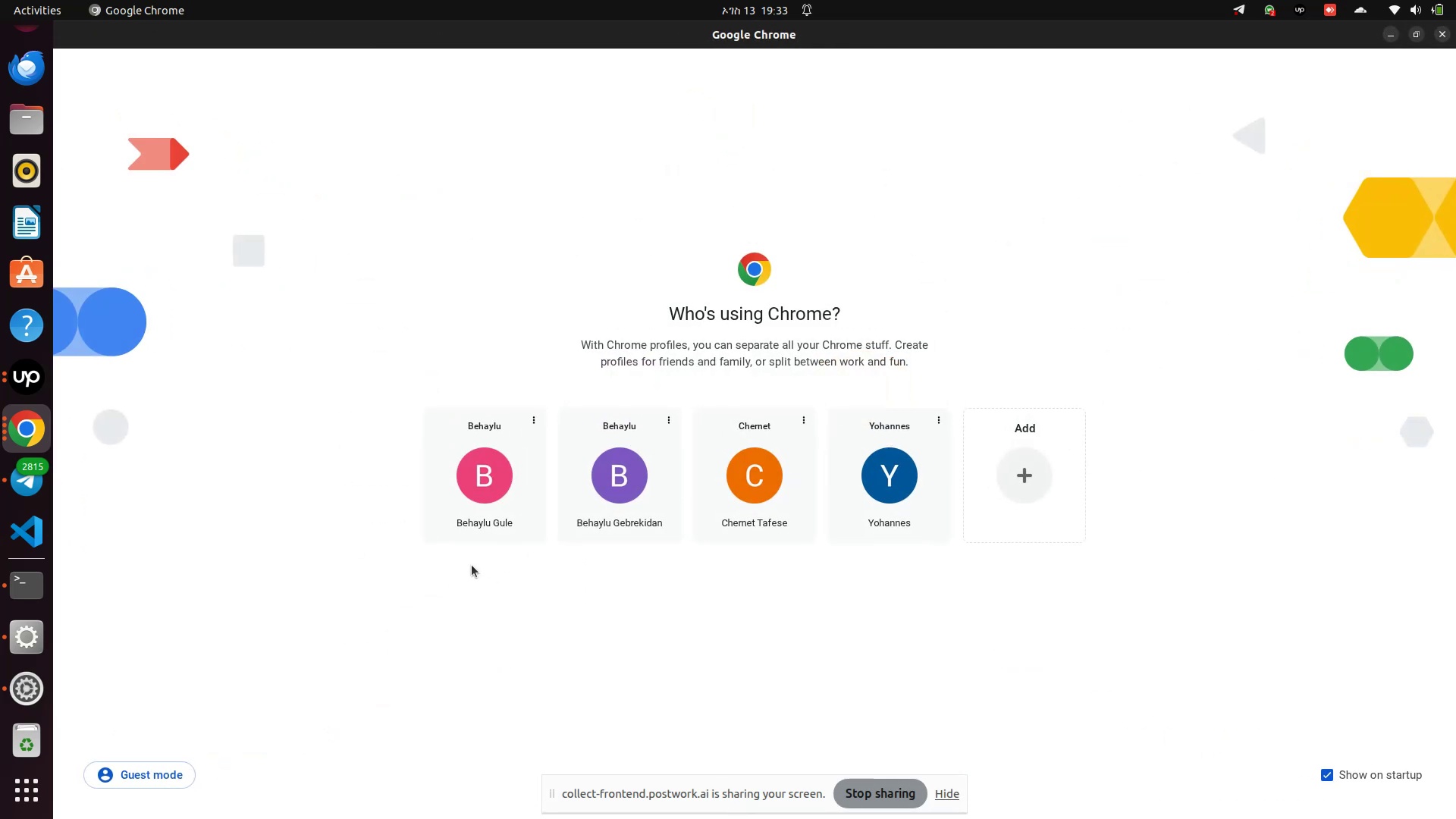 
left_click([483, 516])
 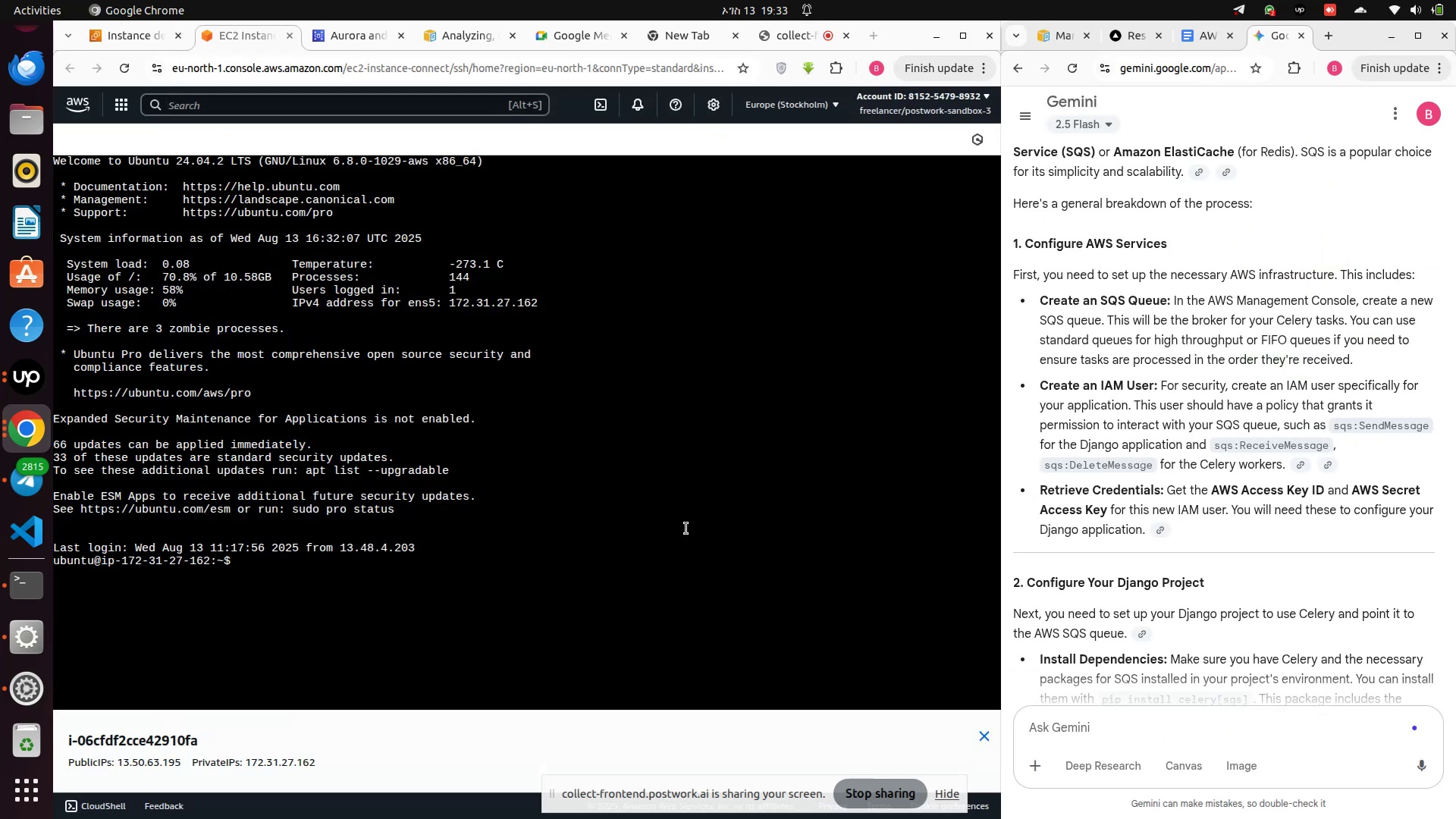 
left_click([16, 432])
 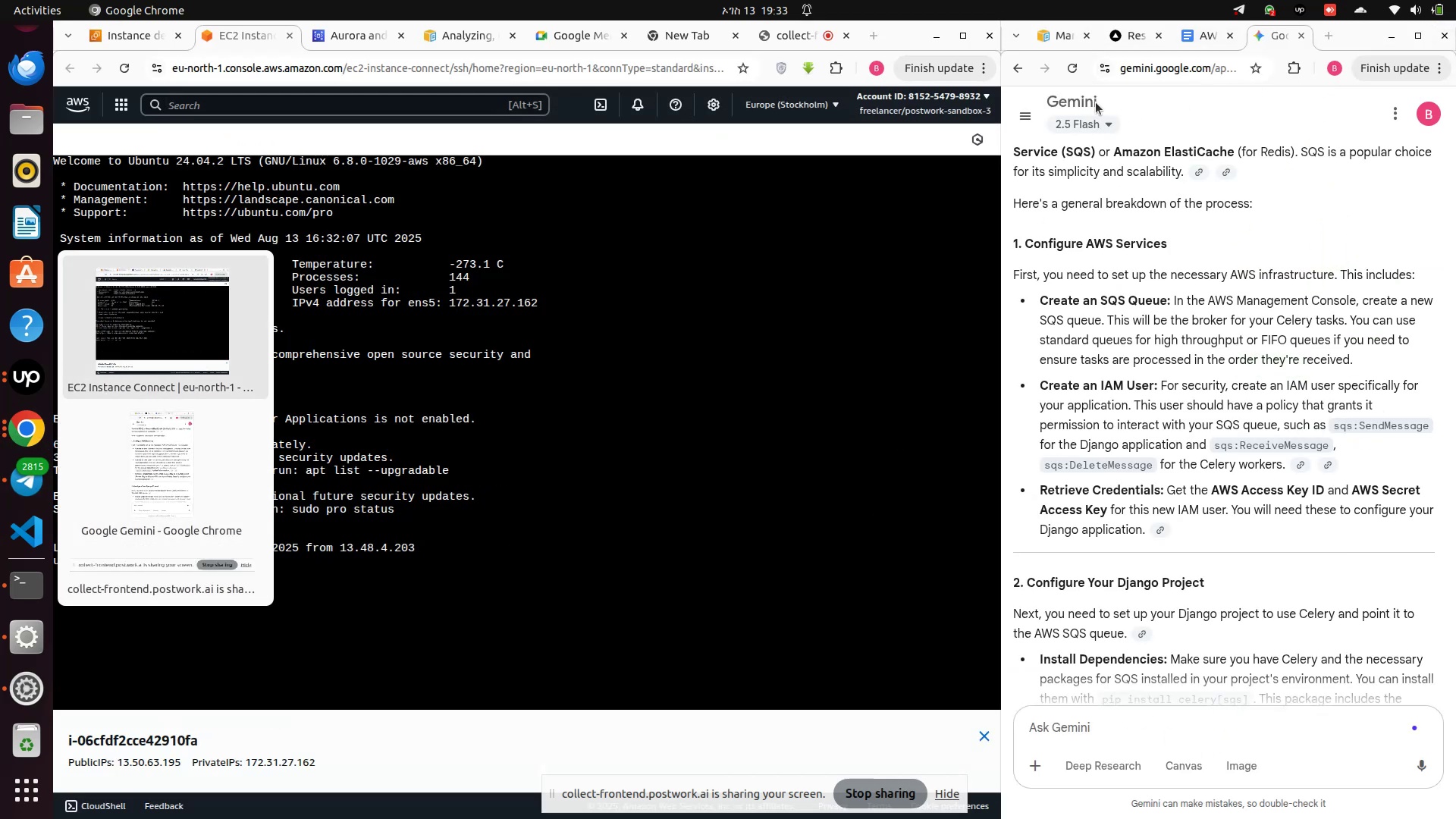 
left_click([979, 67])
 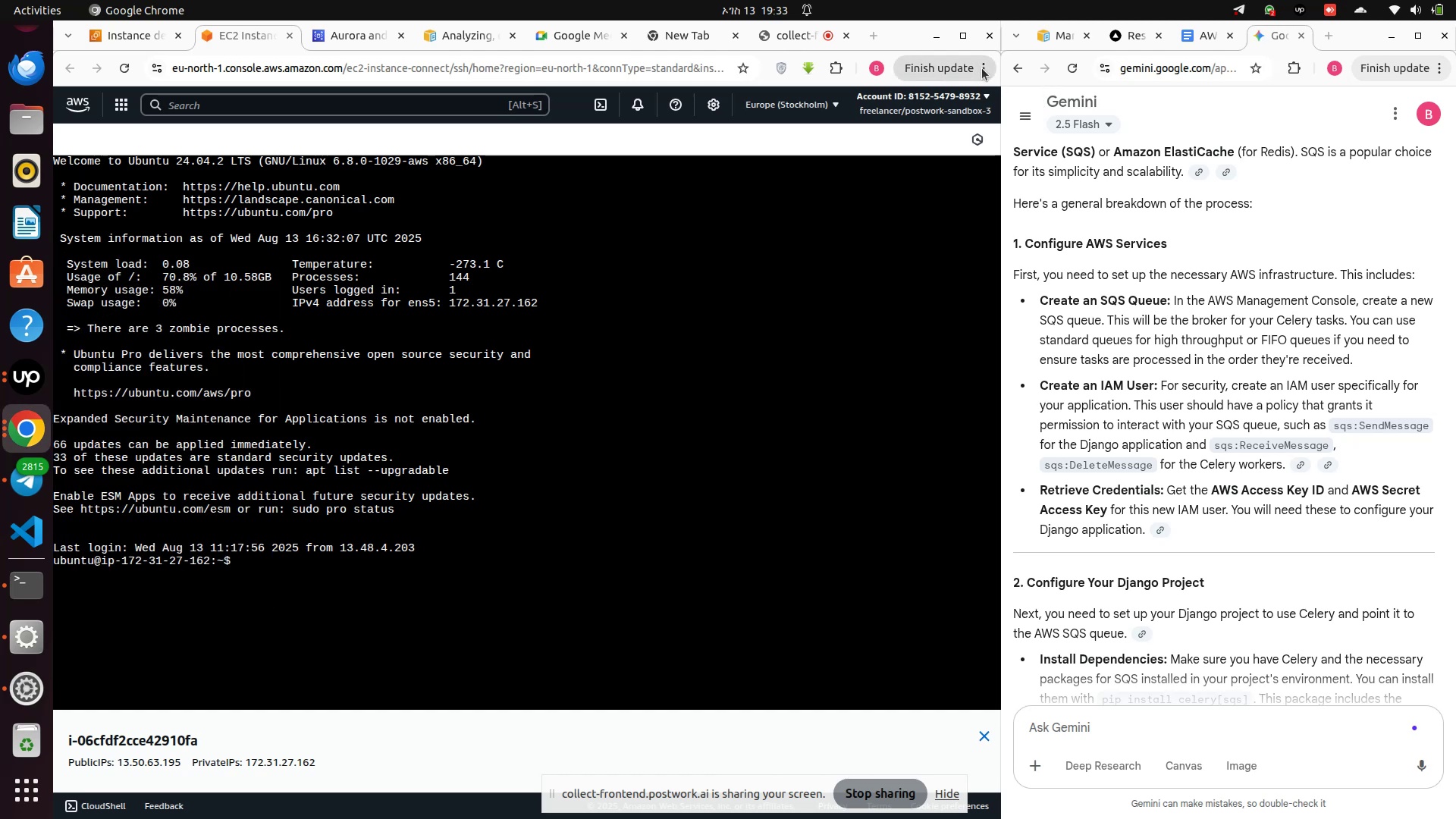 
left_click([982, 68])
 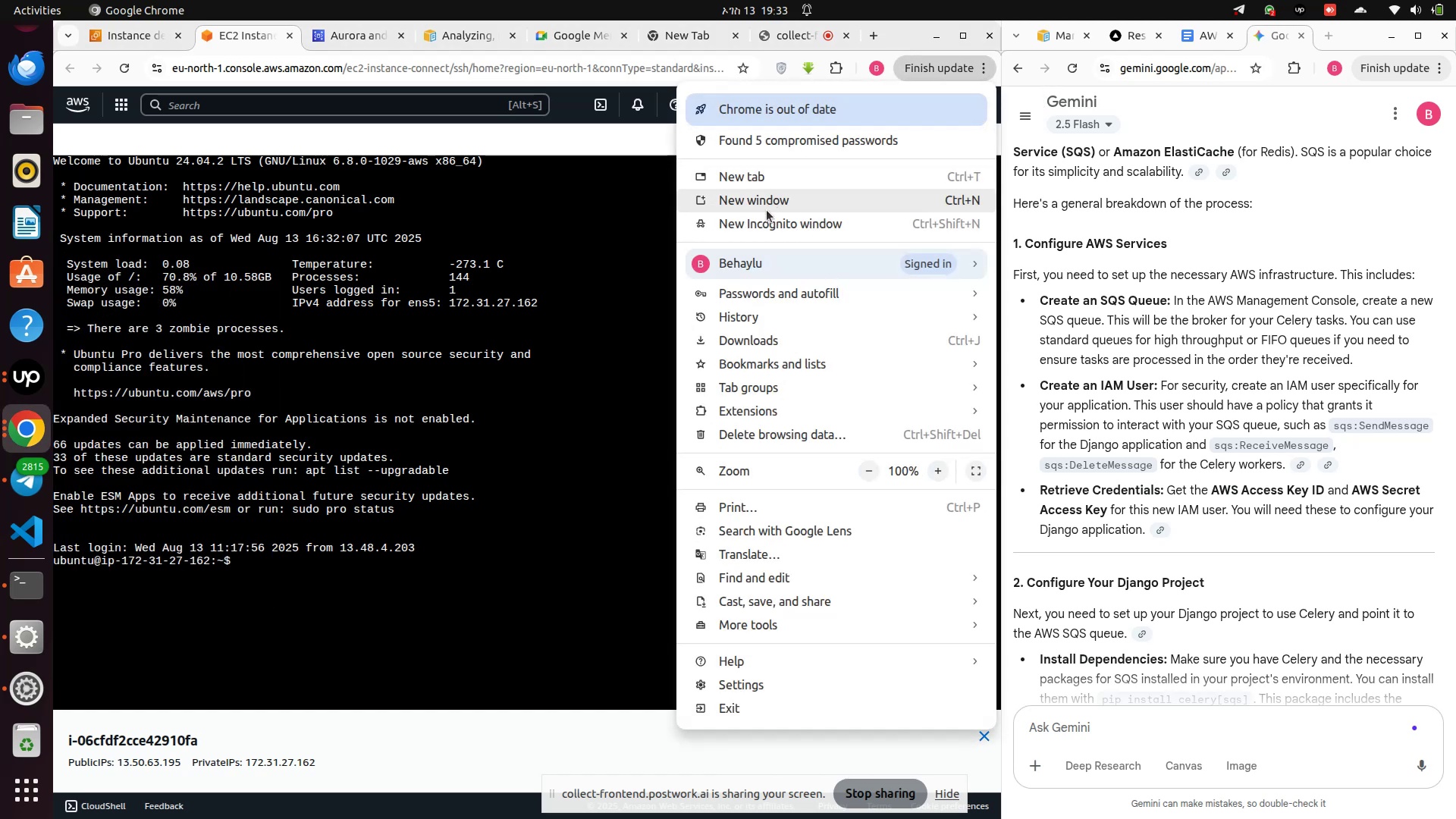 
left_click([767, 227])
 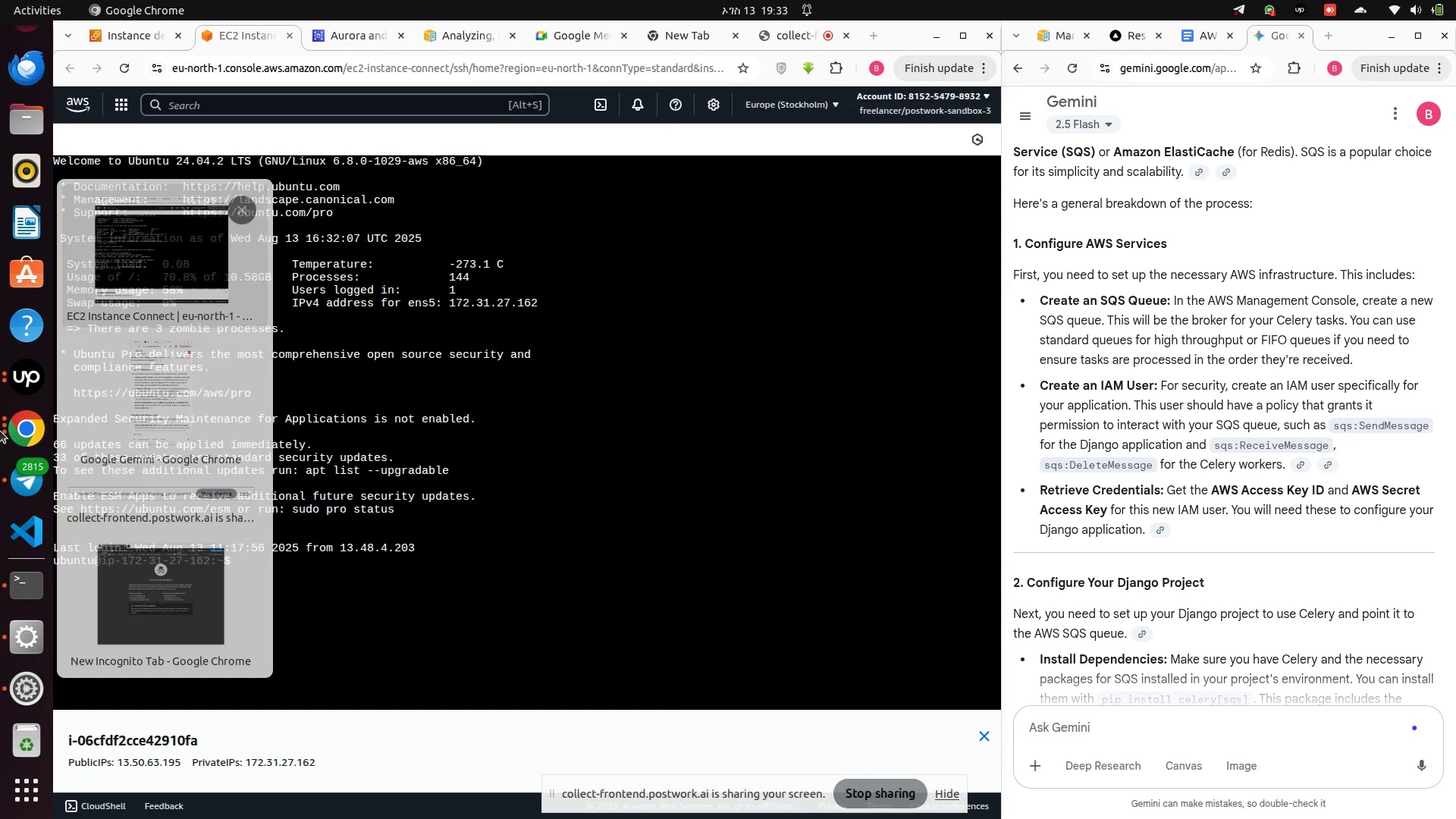 
wait(7.26)
 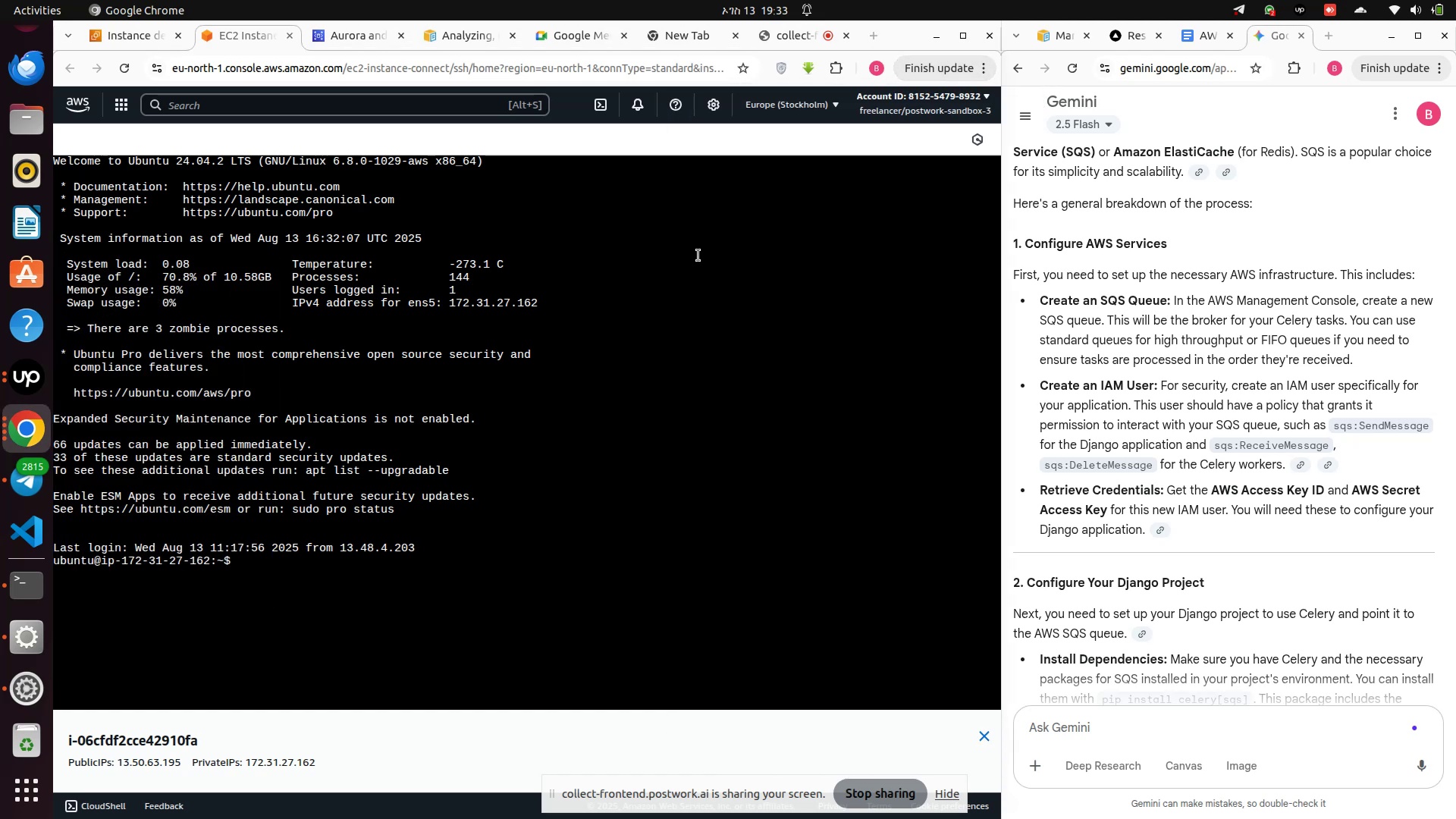 
left_click([150, 585])
 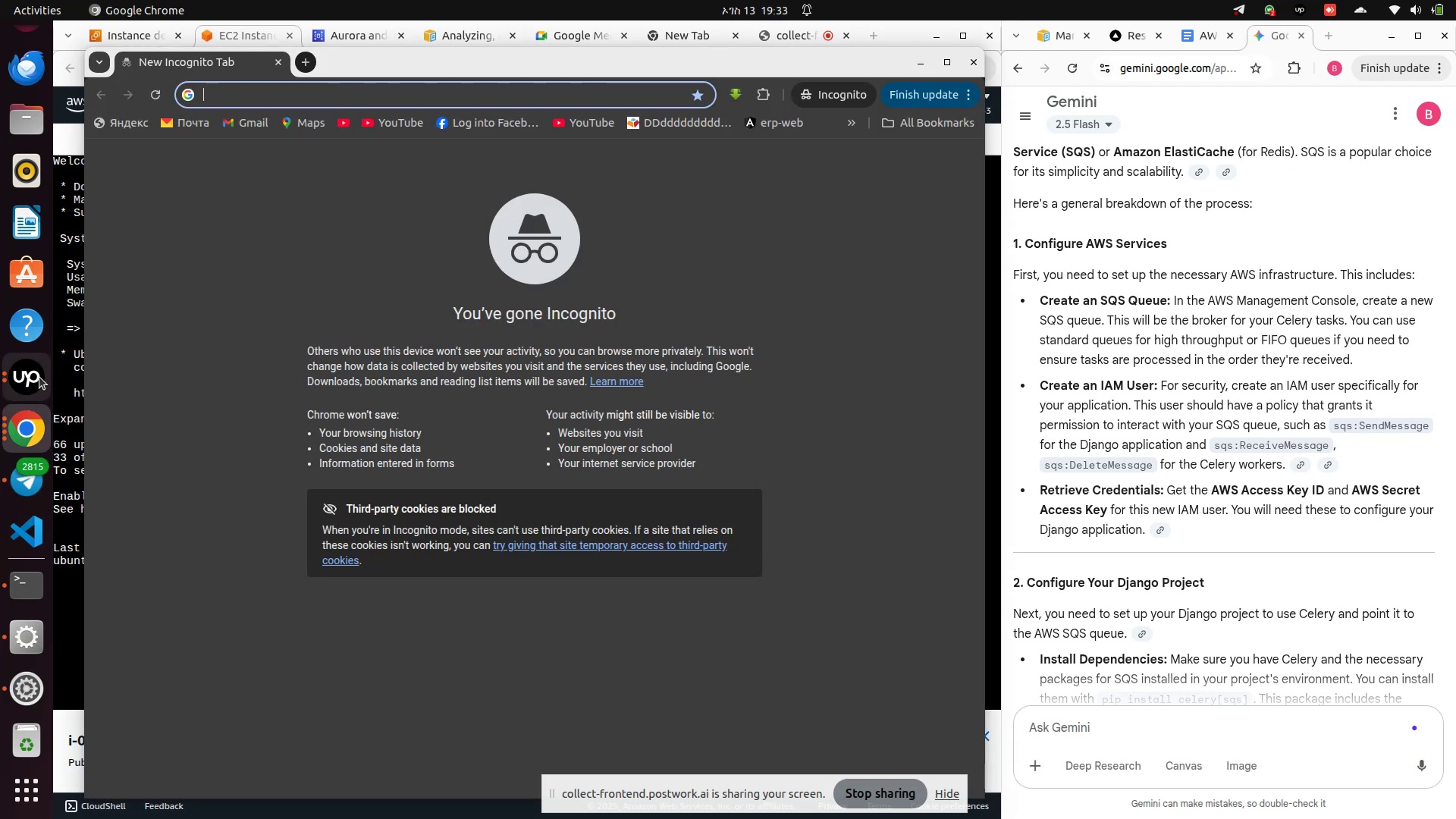 
left_click([28, 380])
 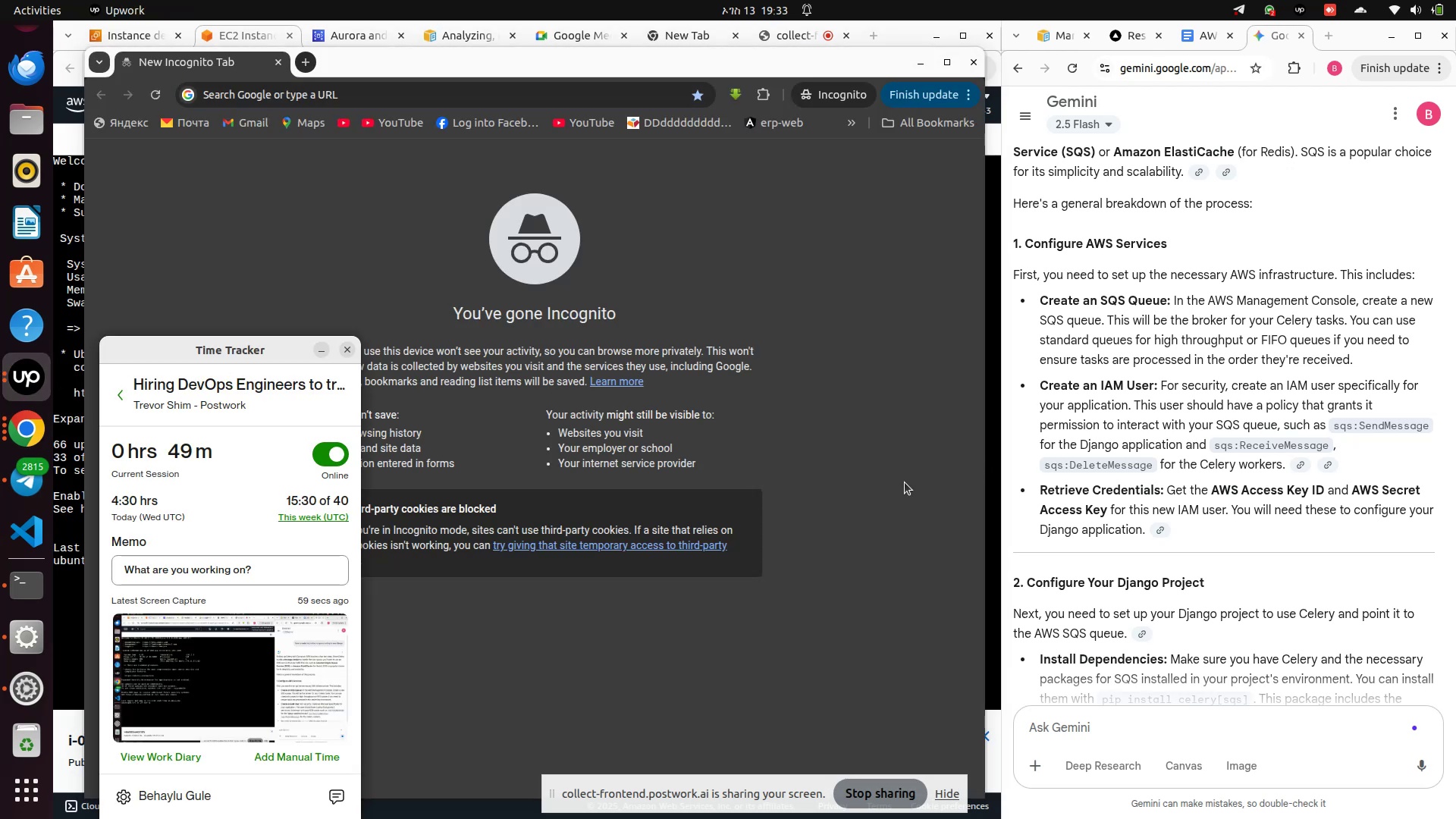 
left_click([905, 482])
 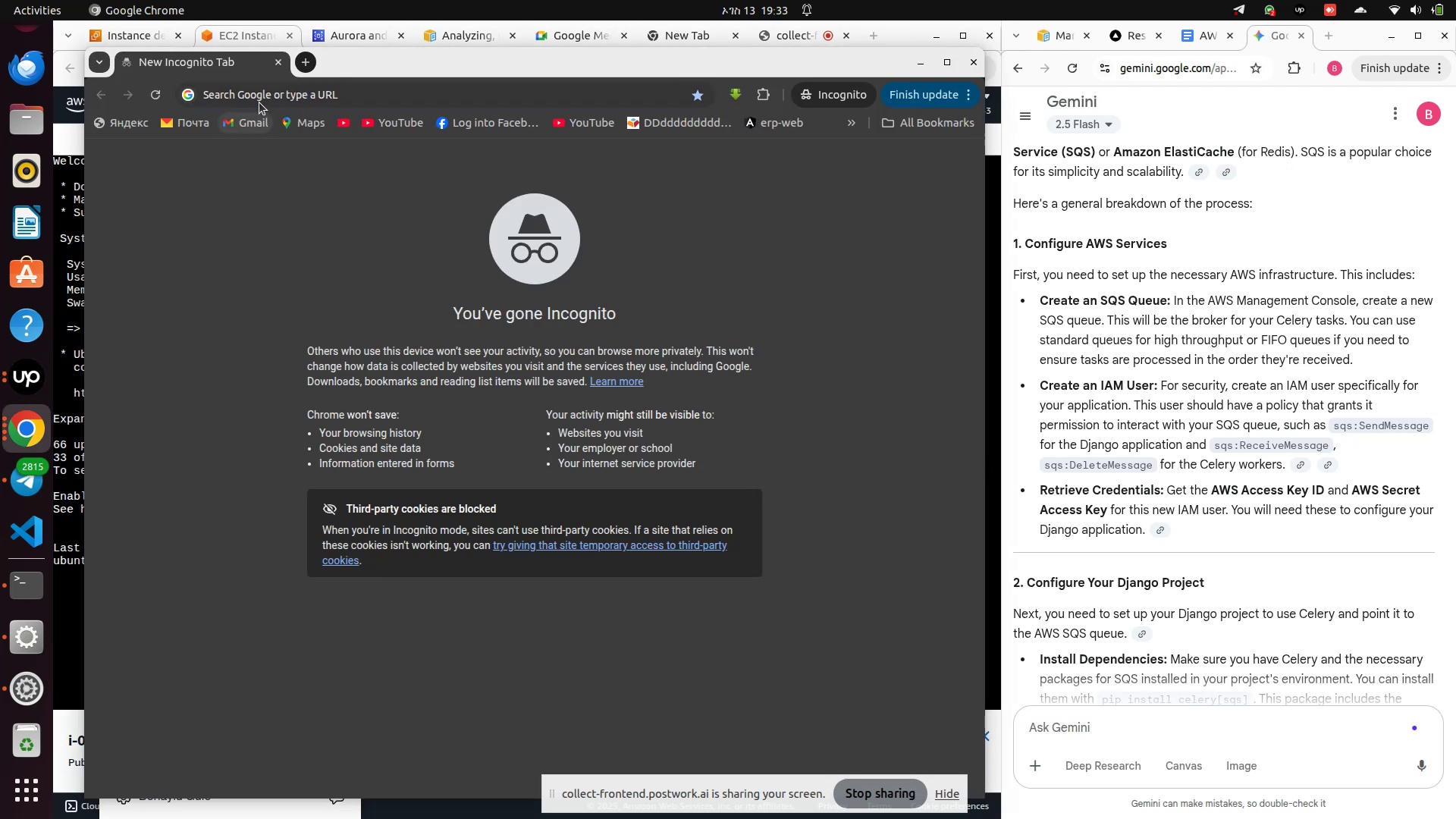 
left_click([259, 96])
 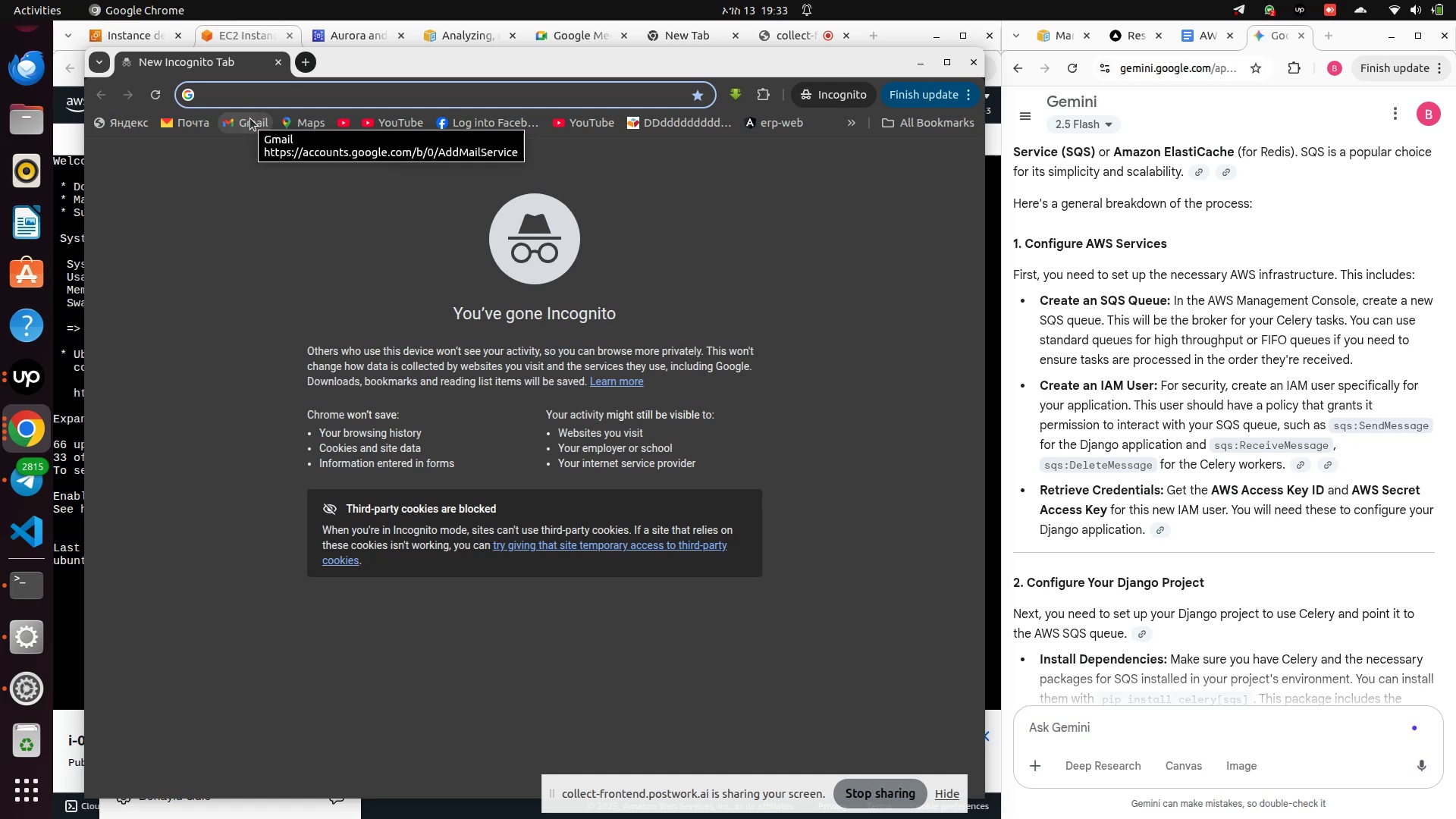 
type(https:re)
 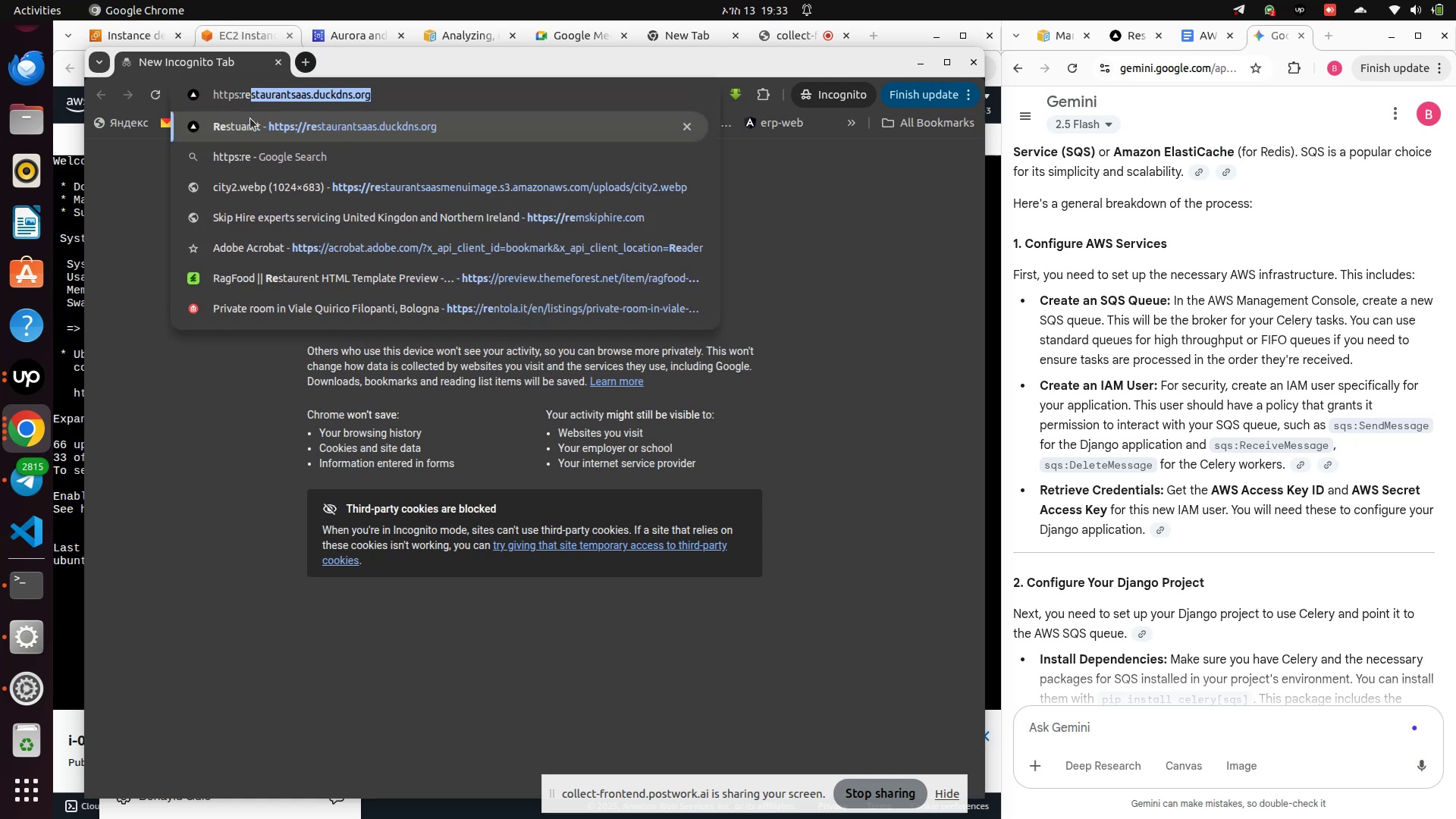 
key(Enter)
 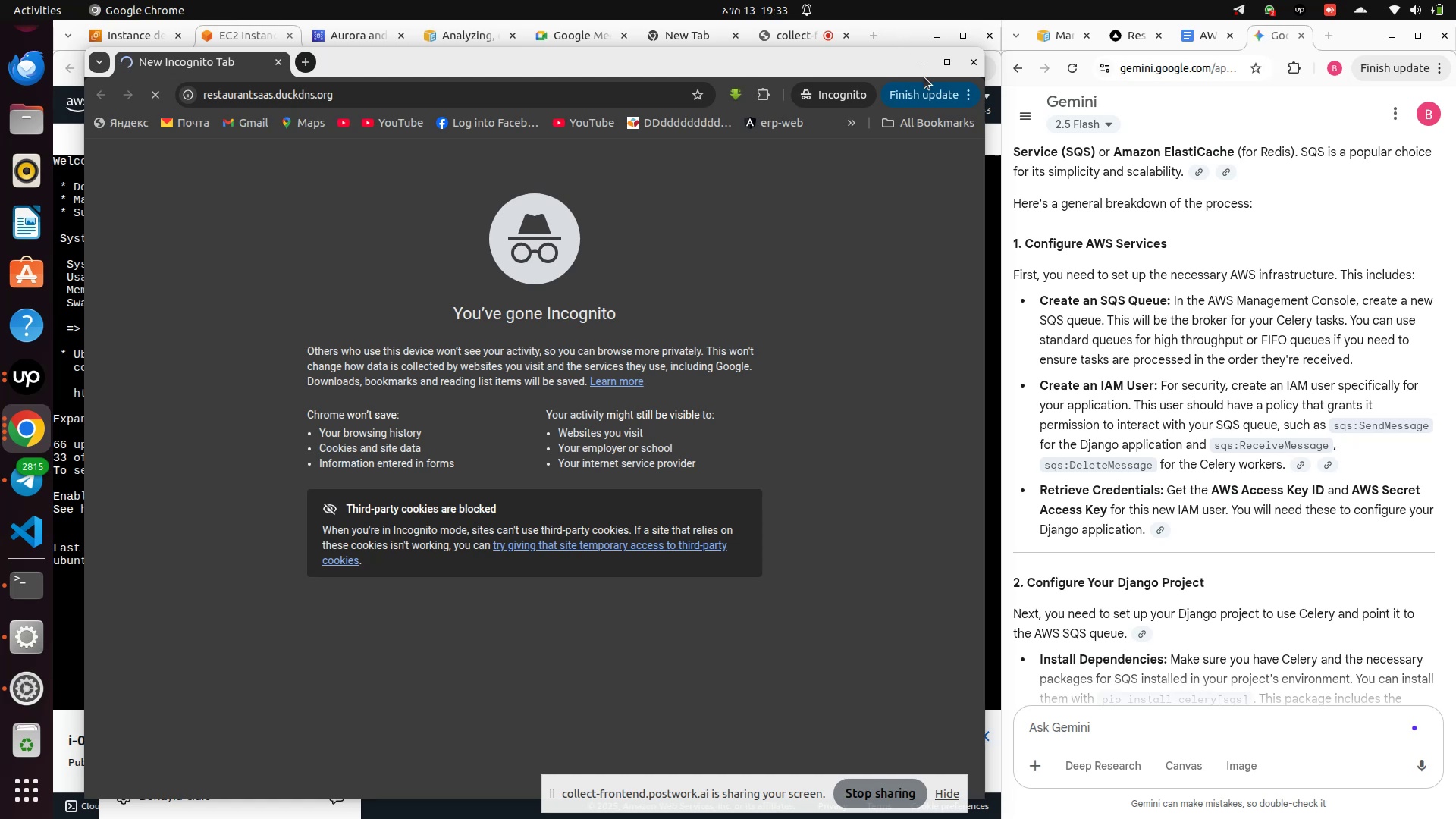 
left_click([949, 67])
 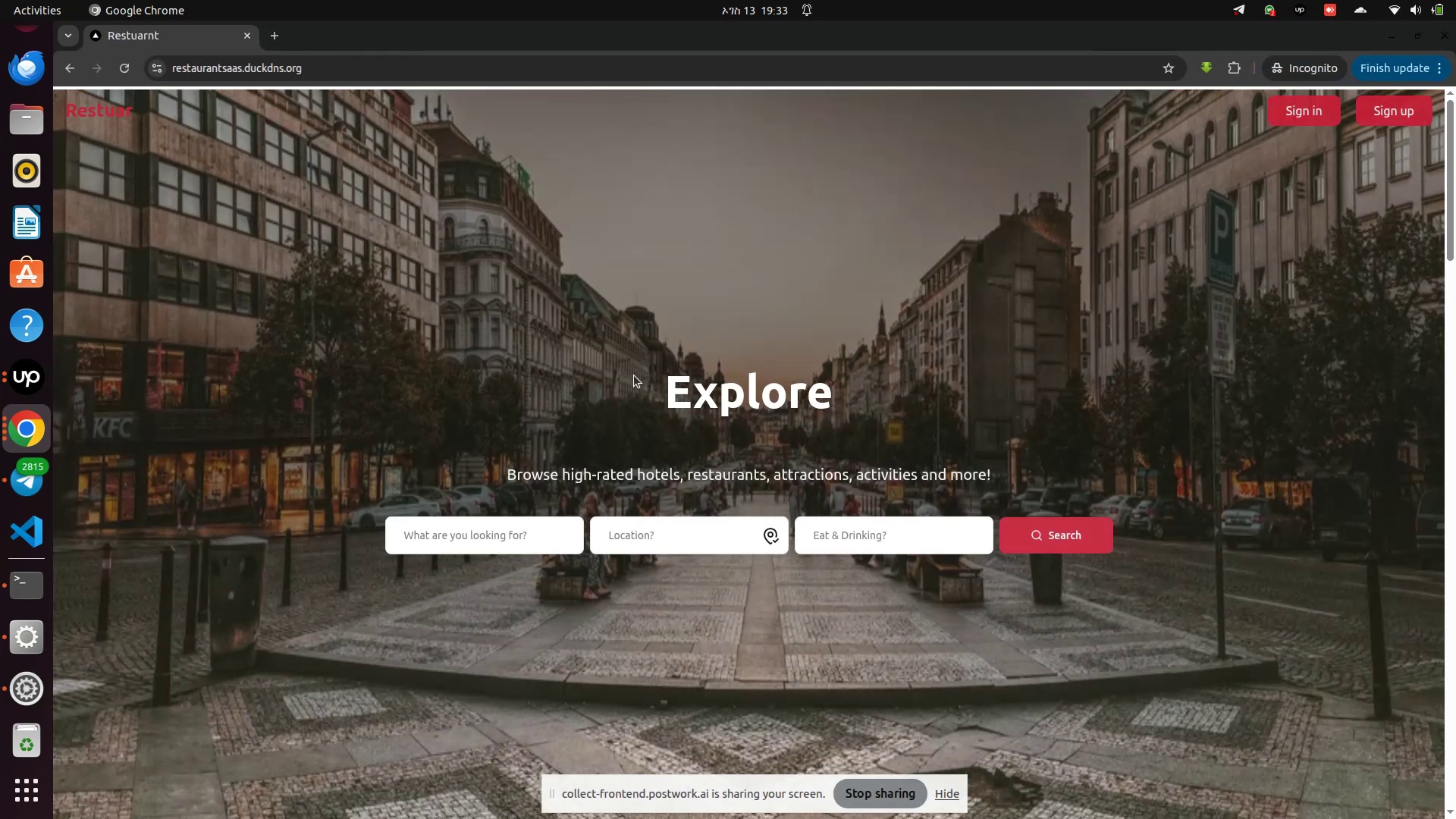 
scroll: coordinate [541, 294], scroll_direction: down, amount: 9.0
 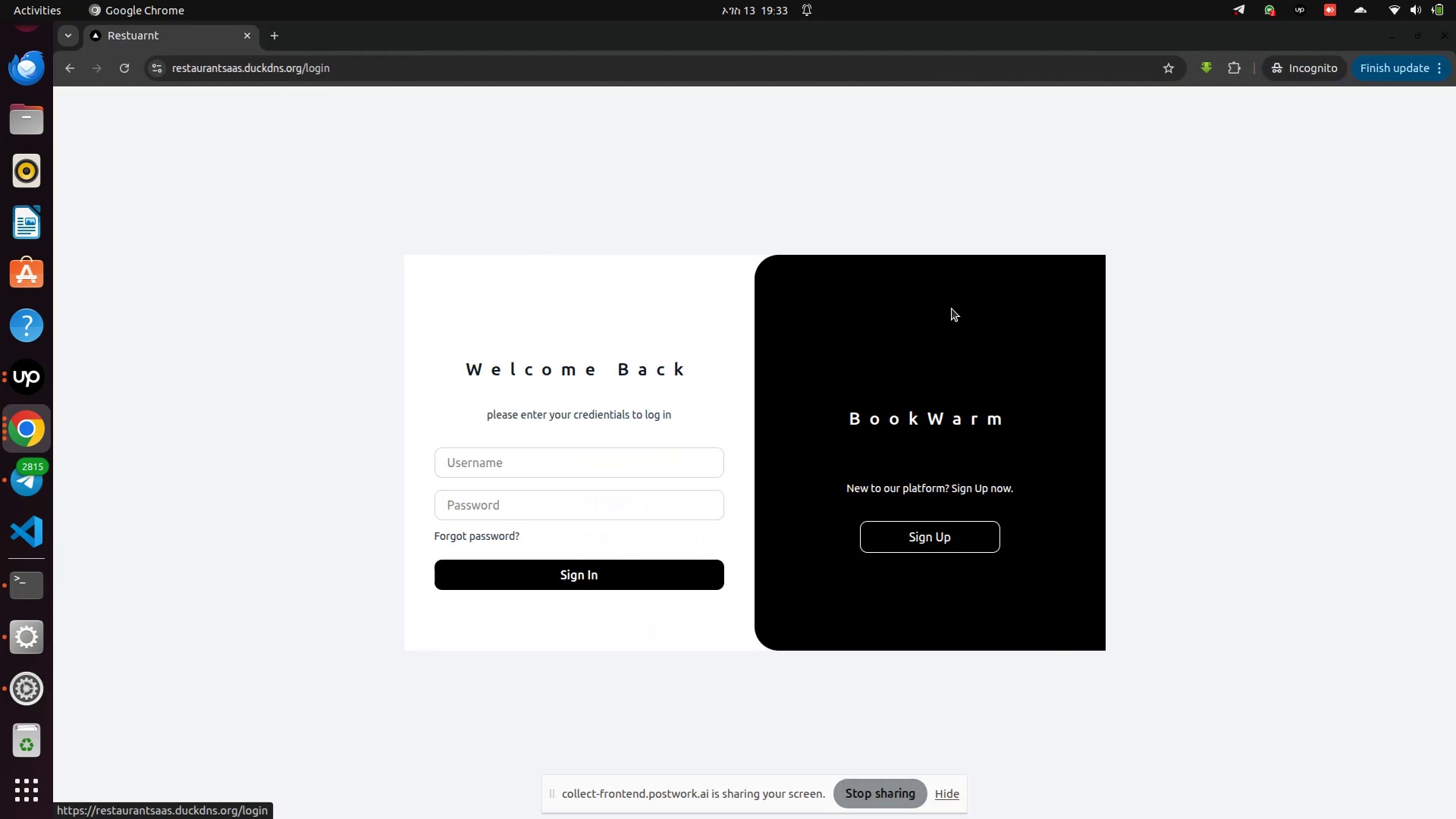 
left_click([450, 486])
 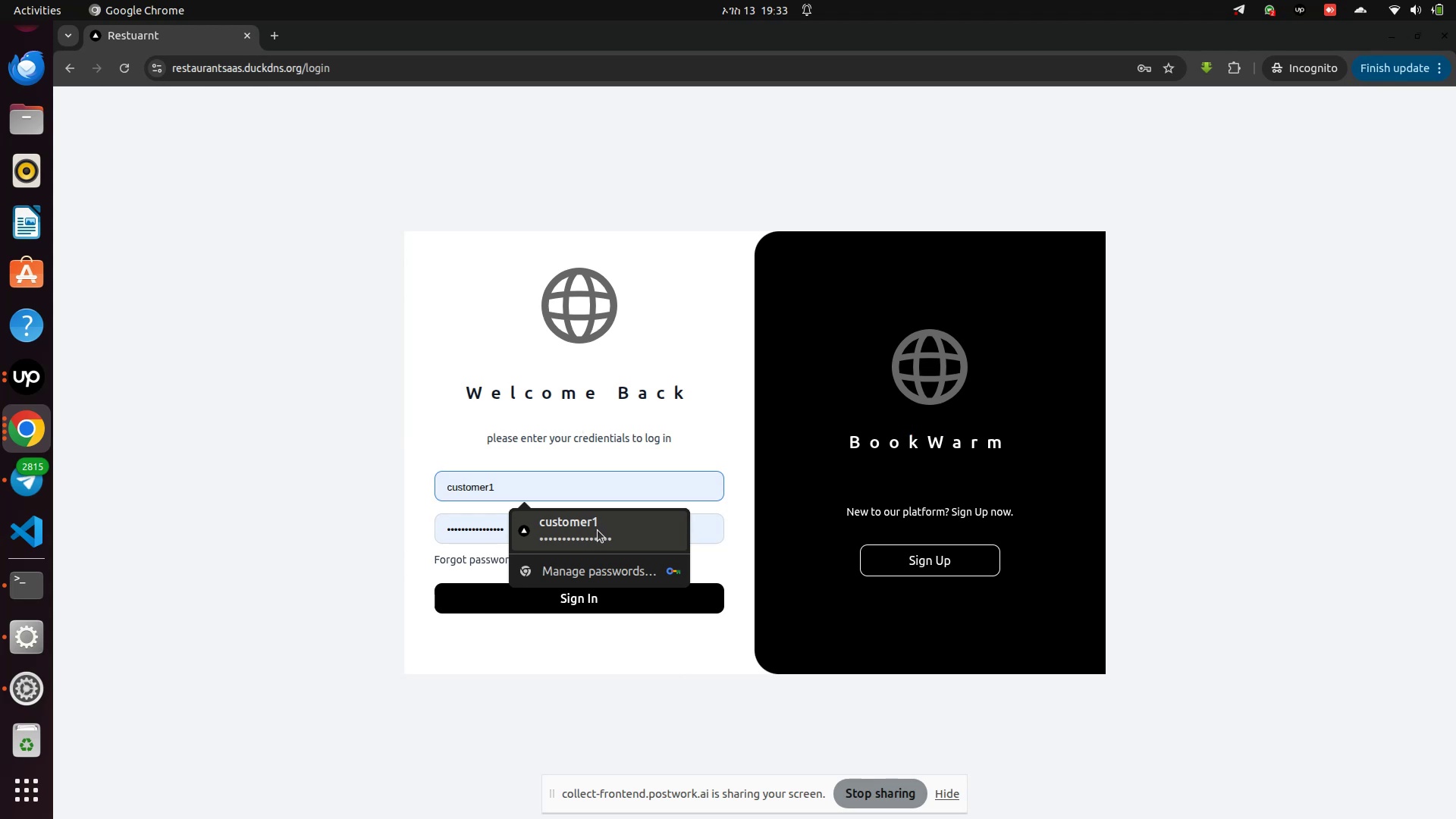 
left_click([598, 534])
 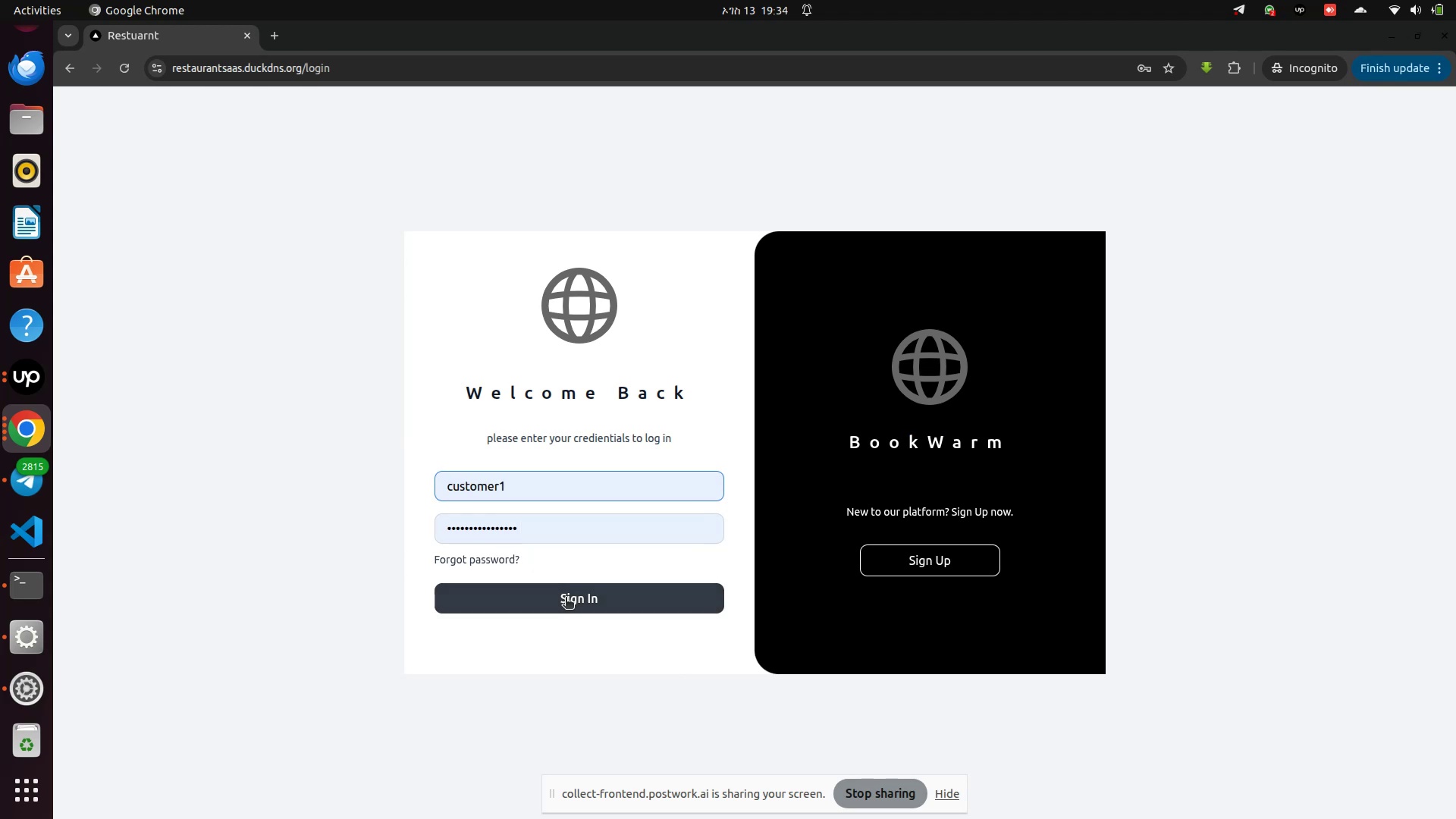 
left_click([566, 599])
 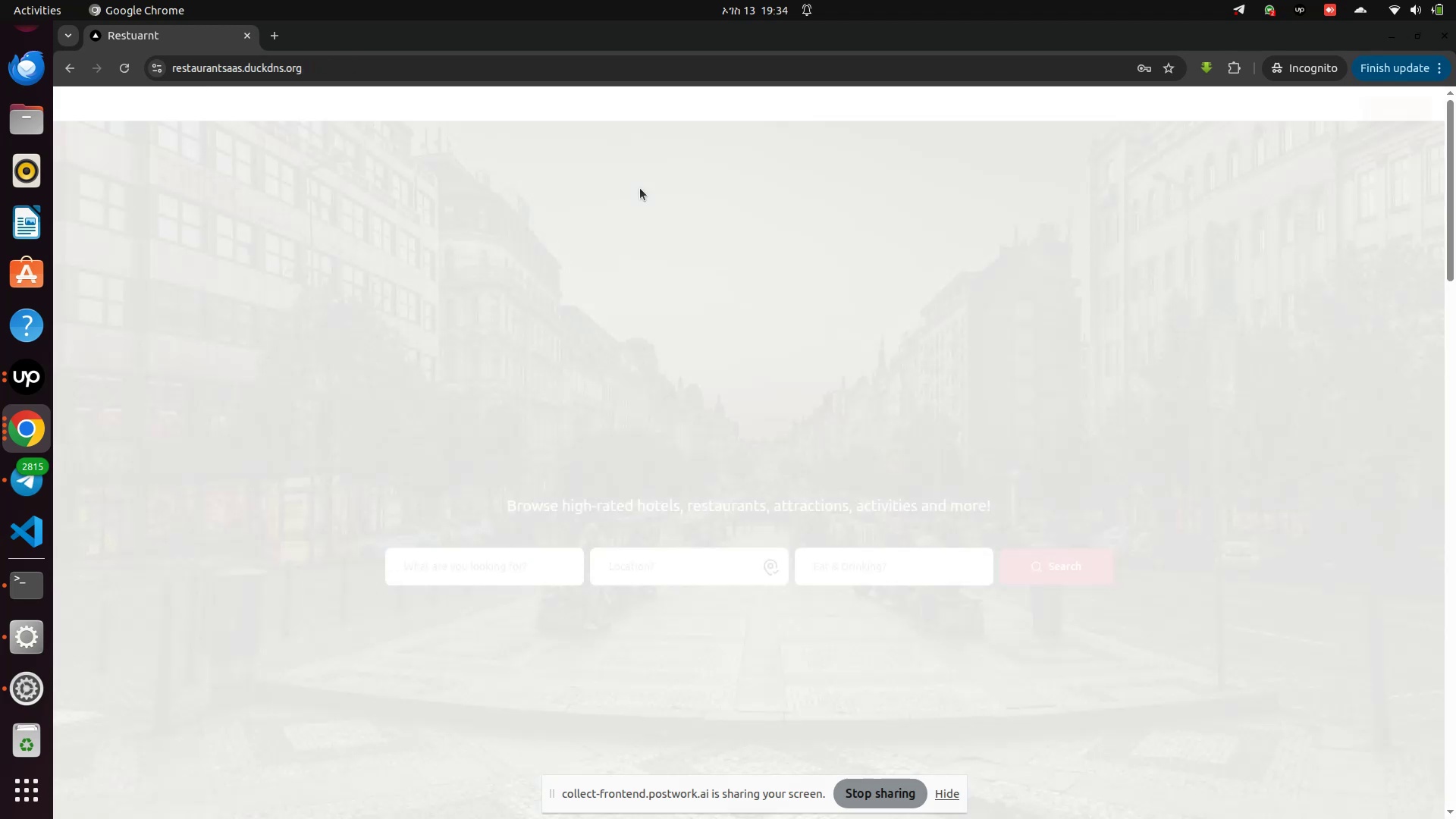 
scroll: coordinate [538, 249], scroll_direction: down, amount: 10.0
 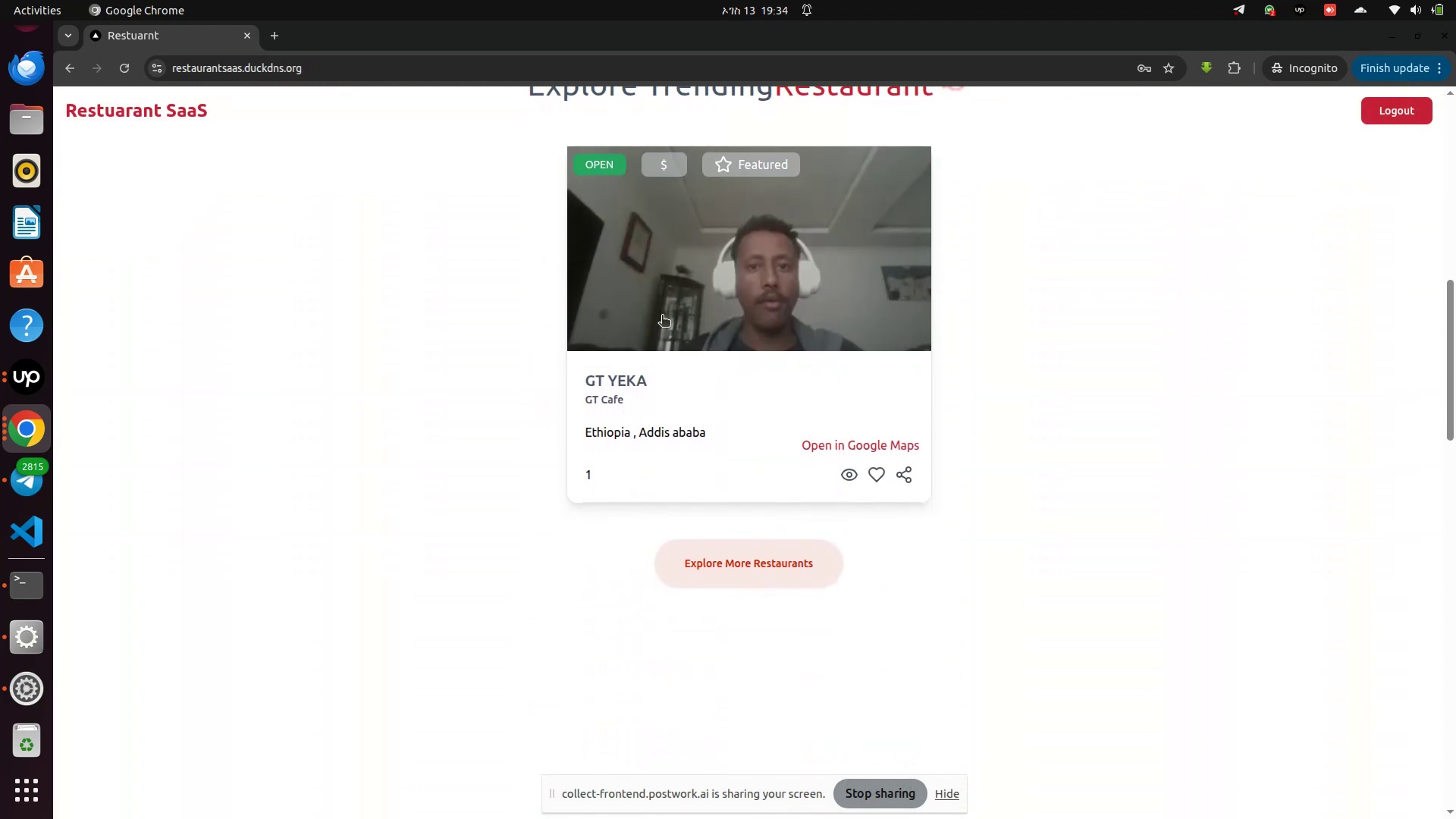 
left_click([665, 321])
 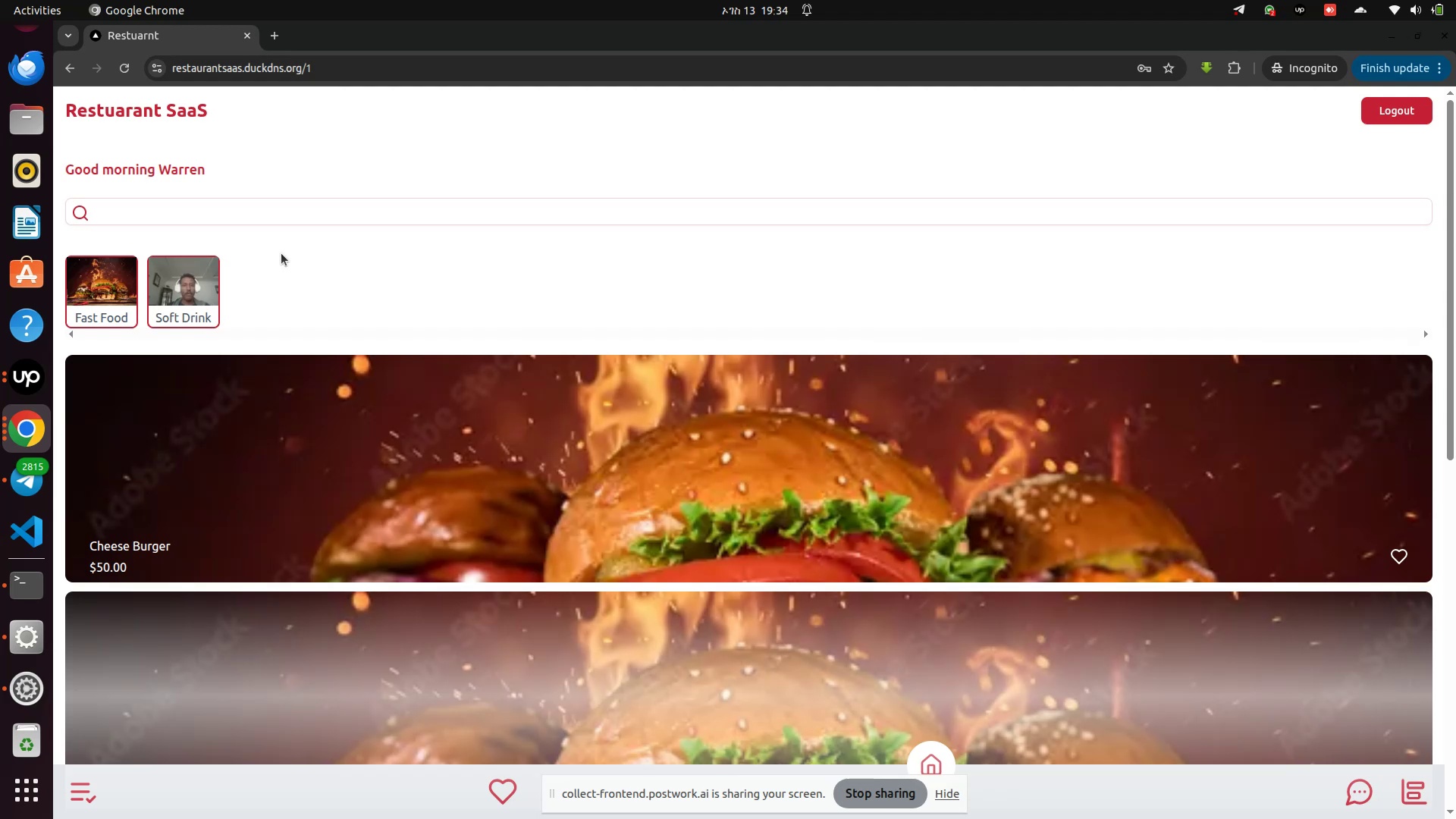 
left_click([148, 114])
 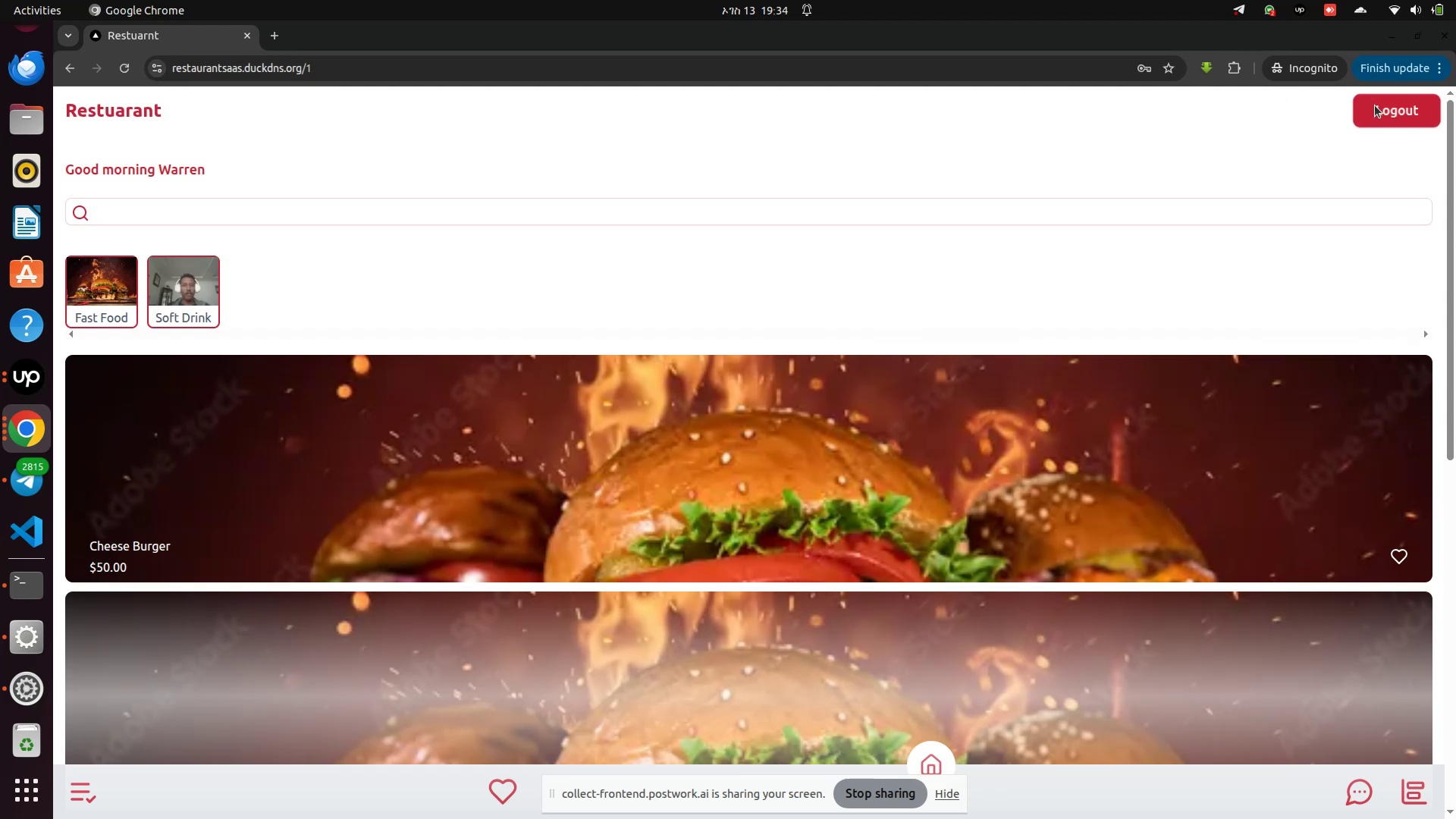 
left_click([1398, 119])
 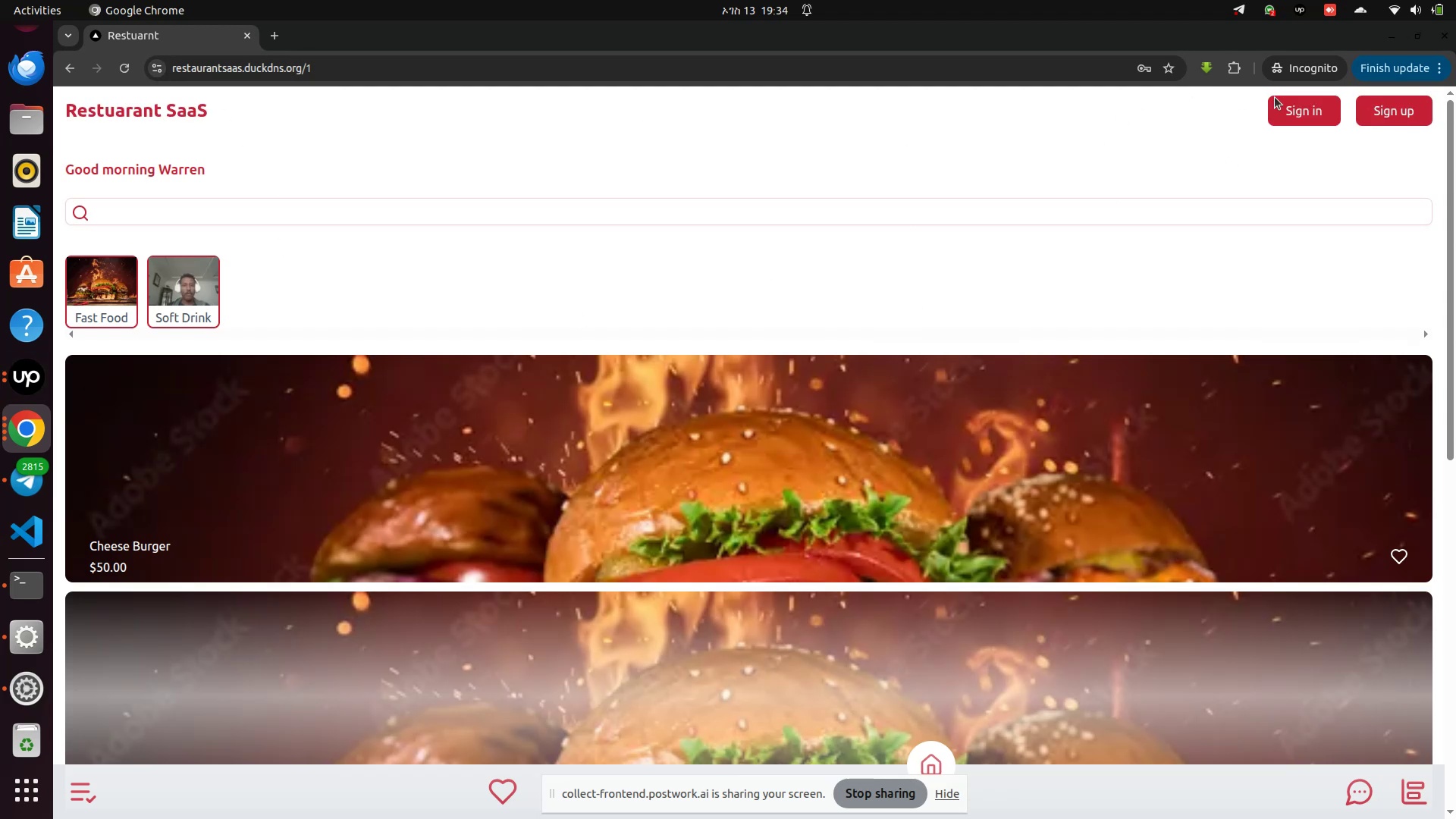 
left_click([1313, 115])
 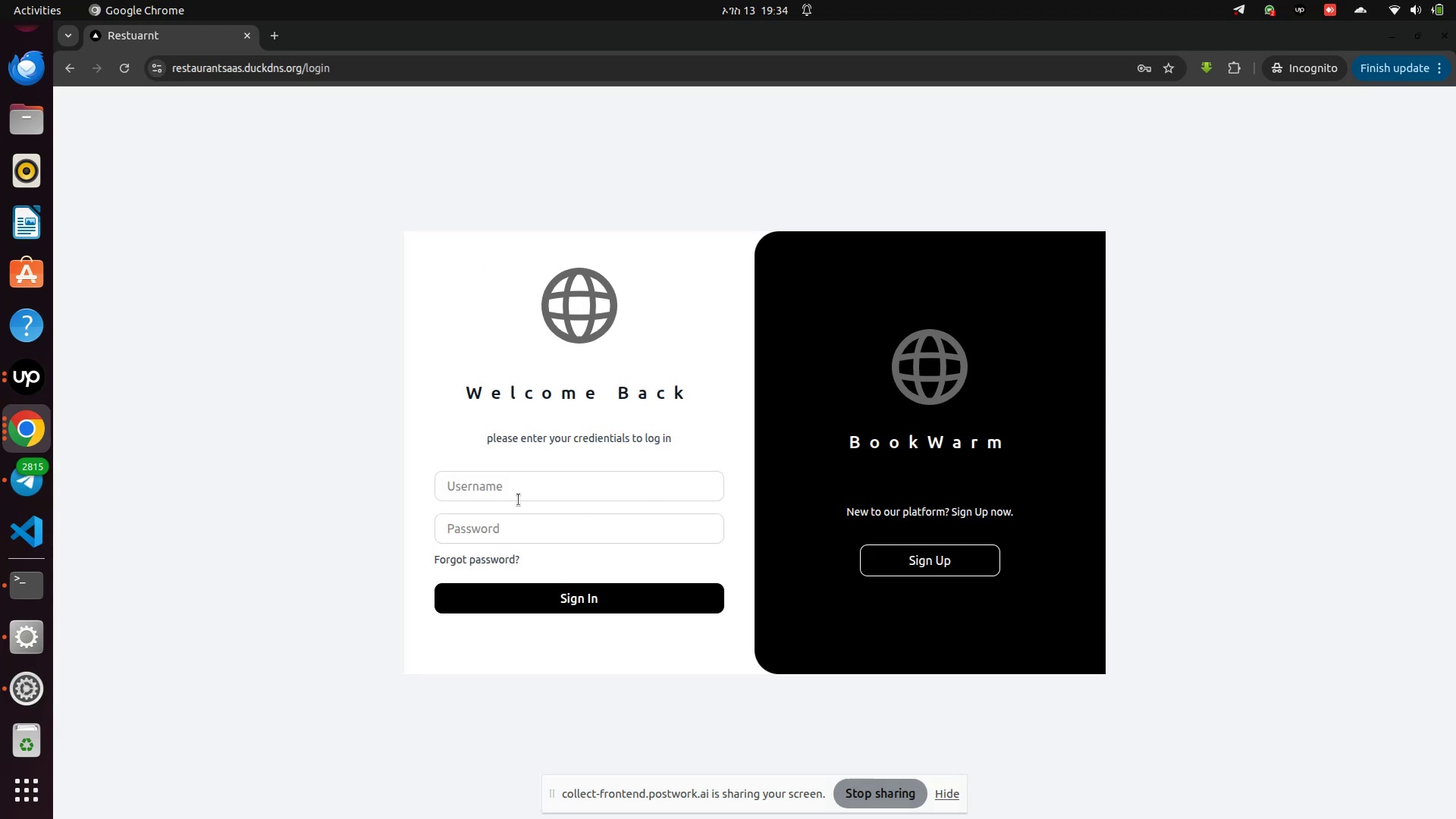 
left_click([492, 492])
 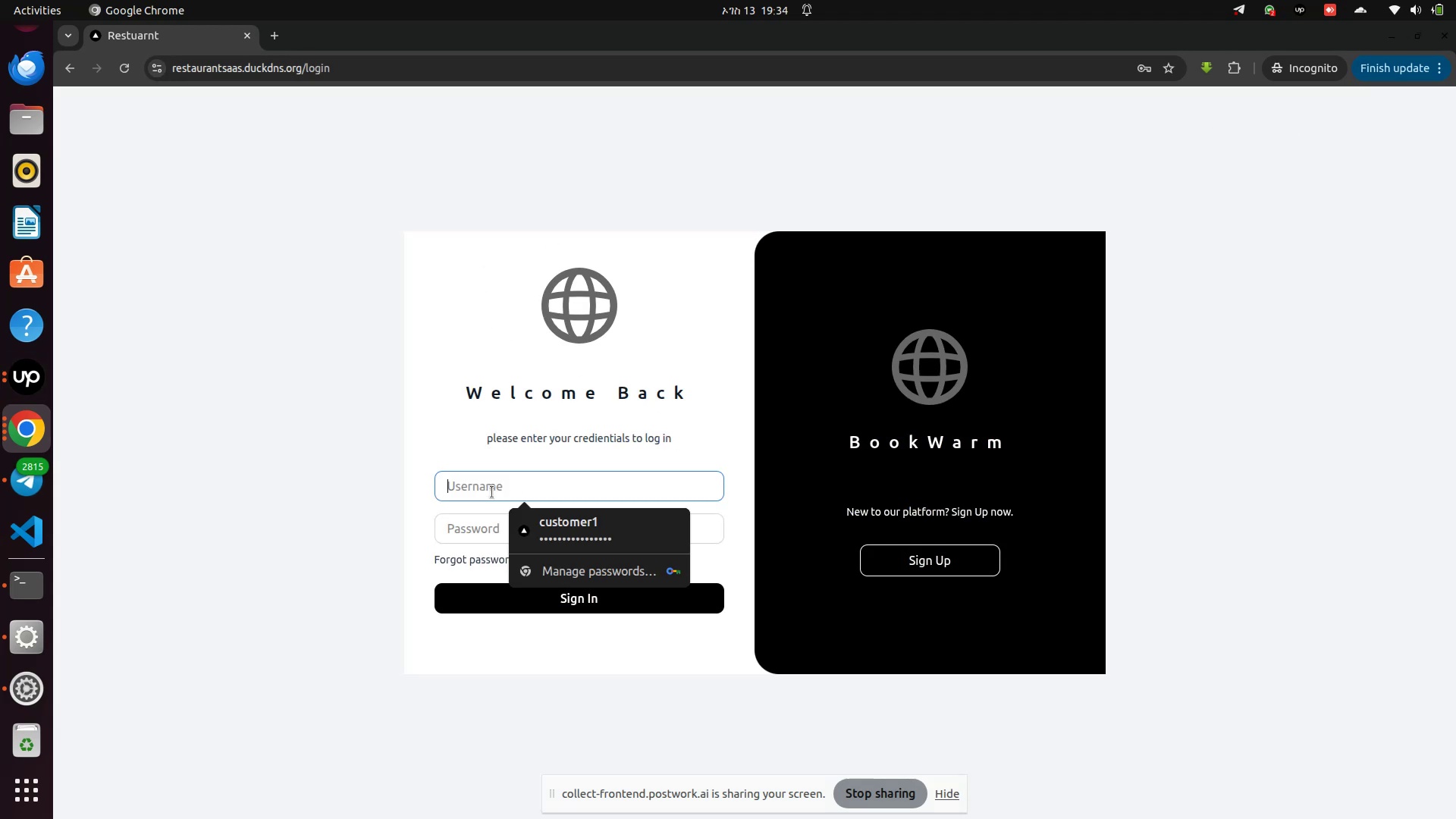 
type(gt)
 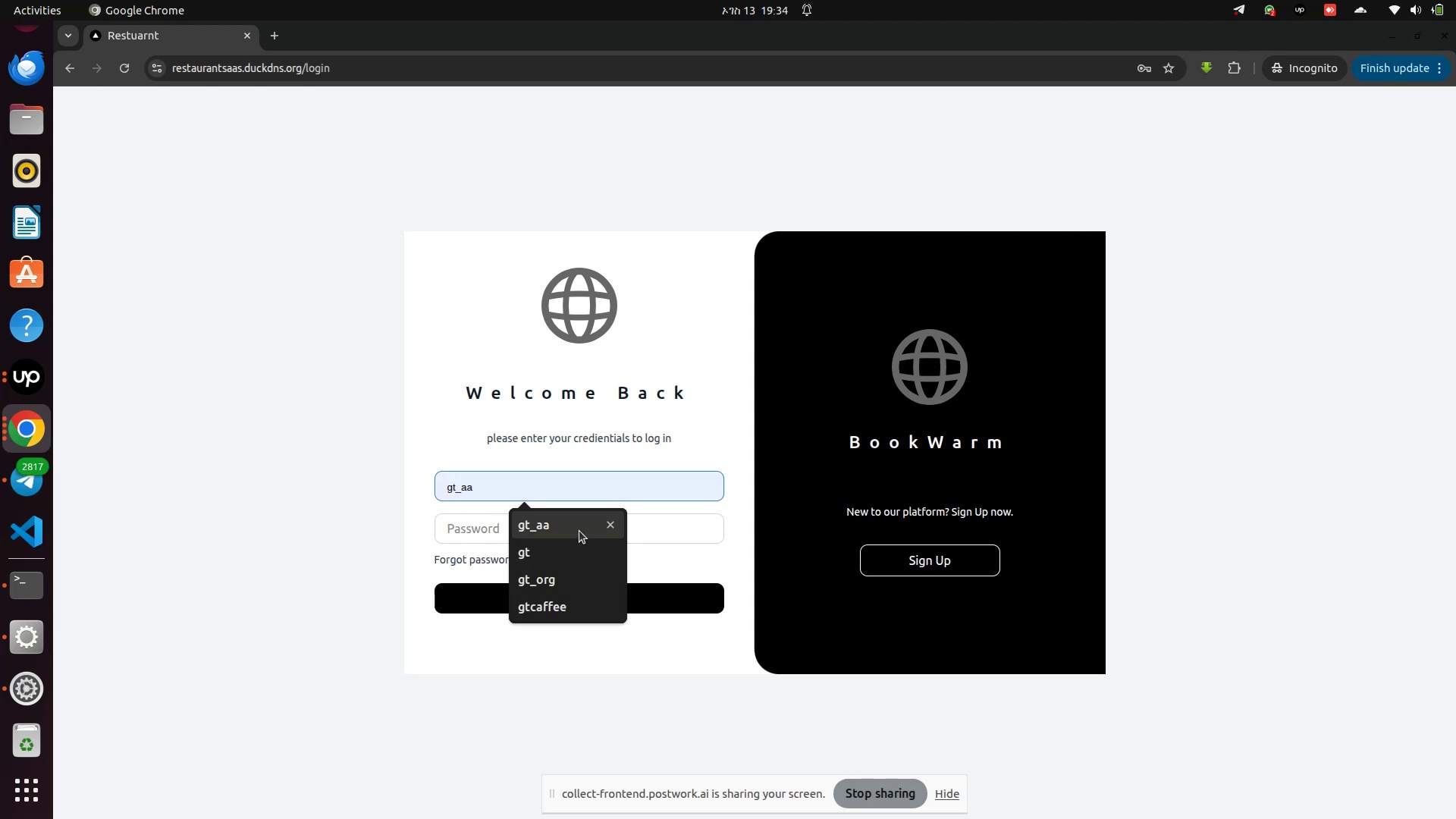 
left_click([571, 524])
 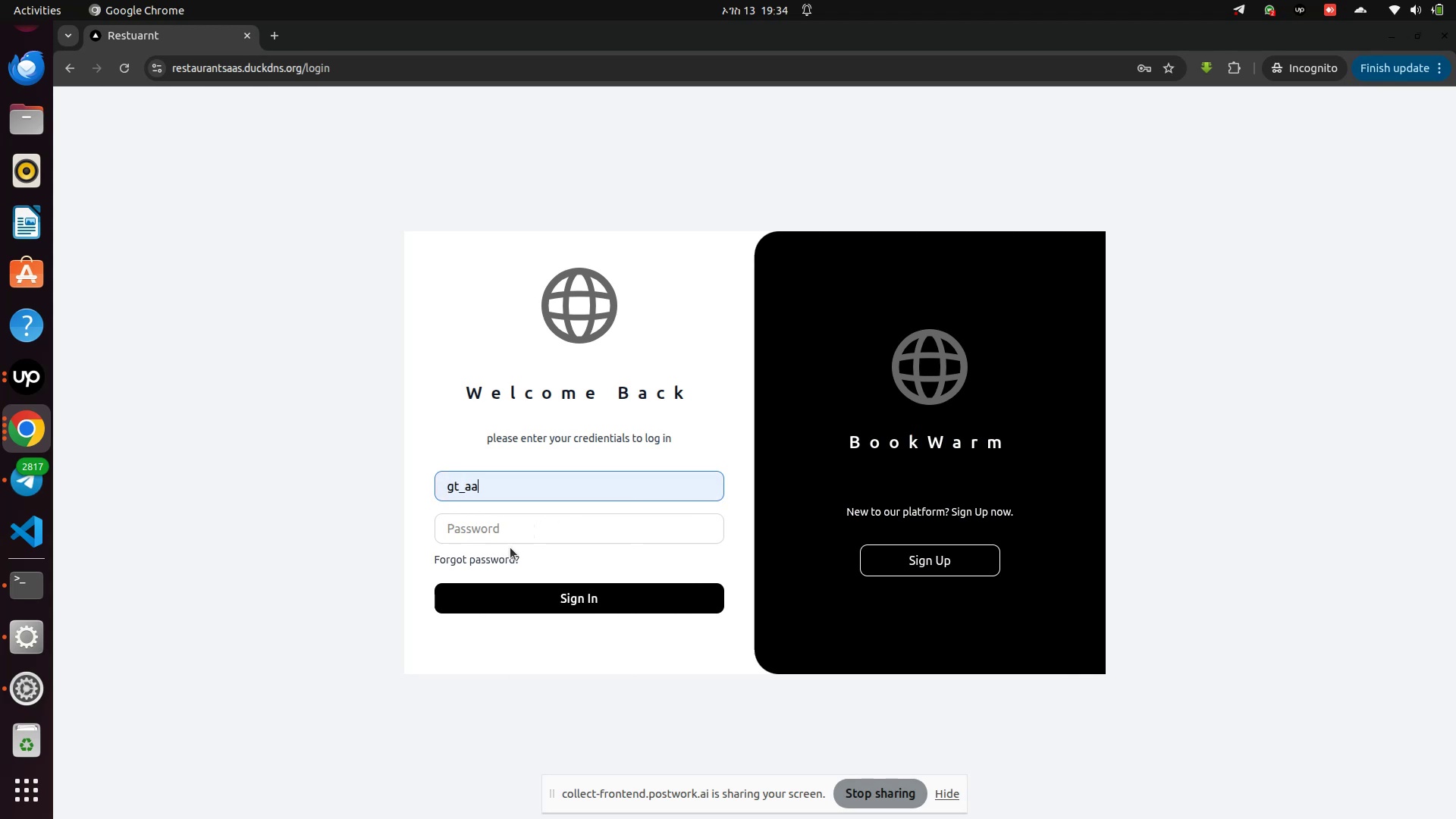 
left_click([510, 548])
 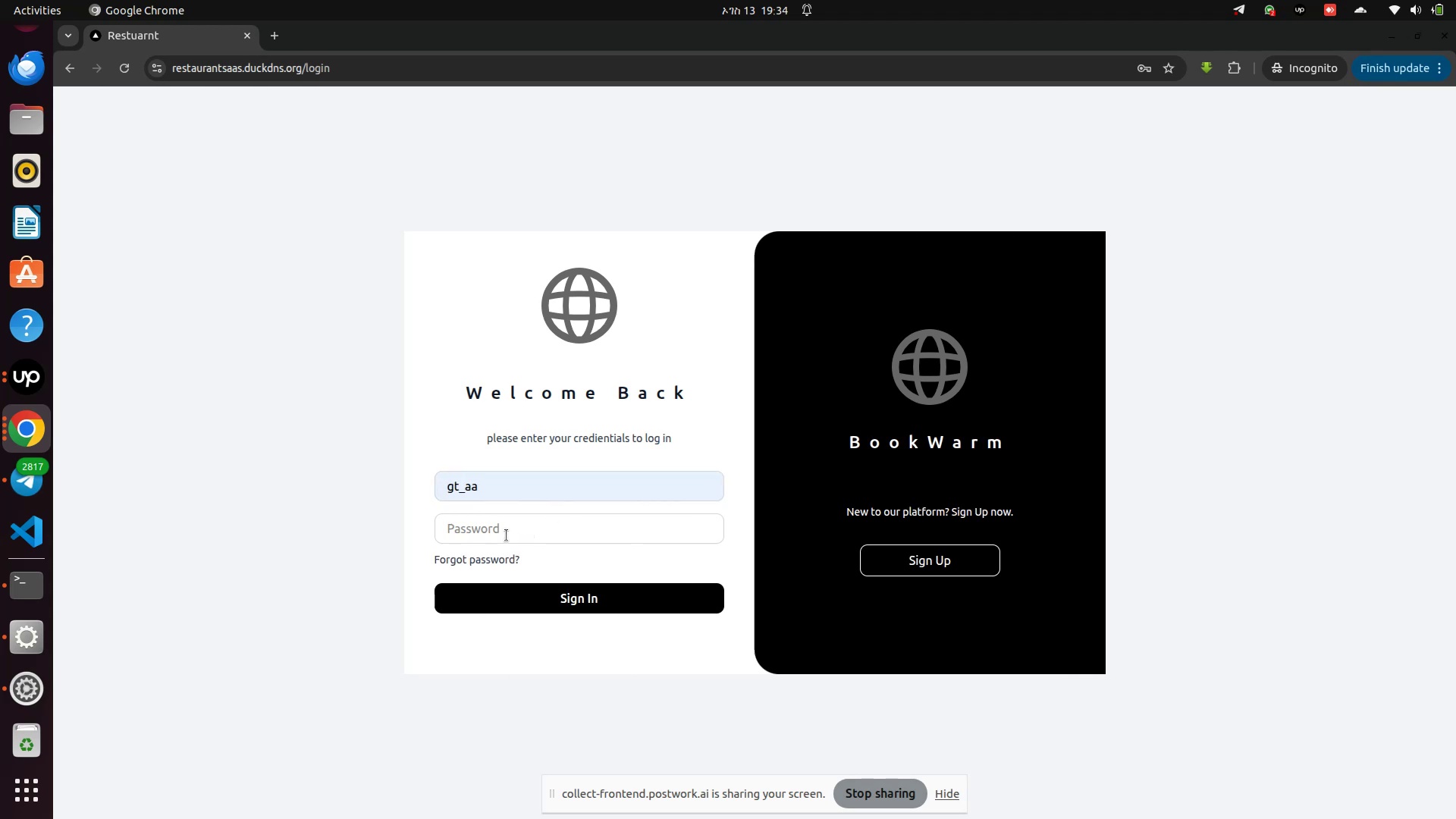 
left_click([507, 535])
 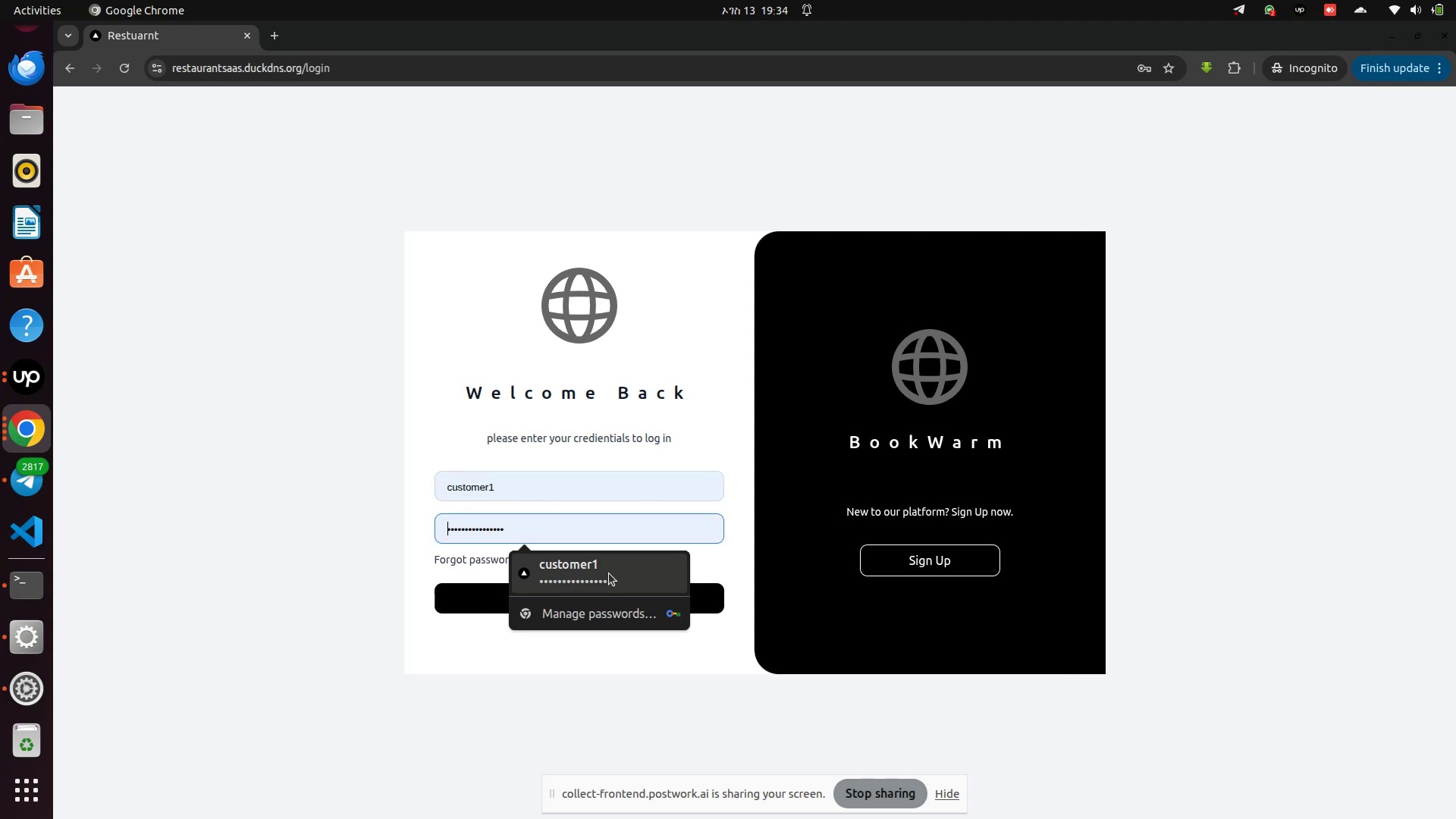 
type(!@QWASZXzxasqw12)
 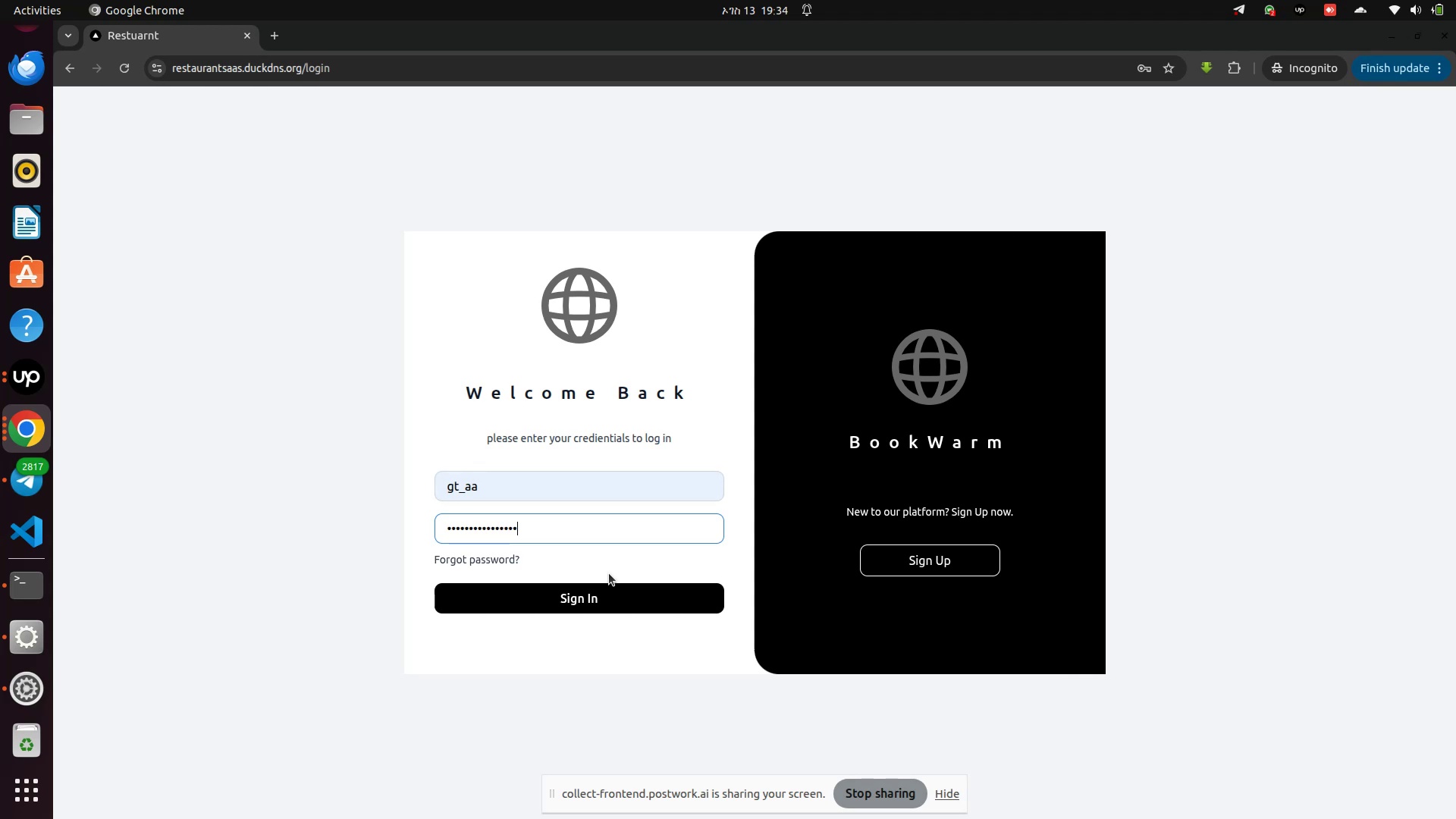 
key(Enter)
 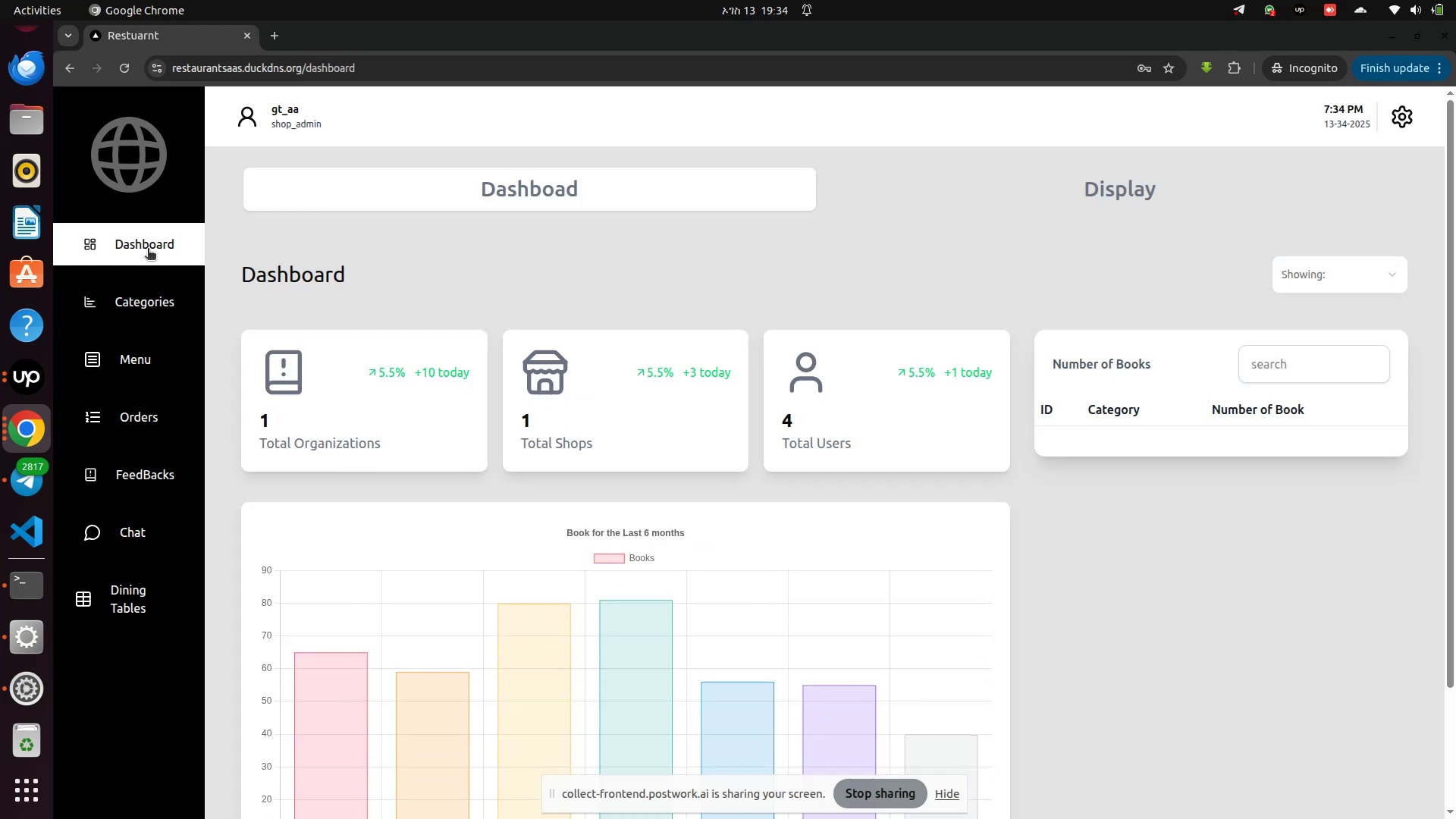 
left_click([111, 307])
 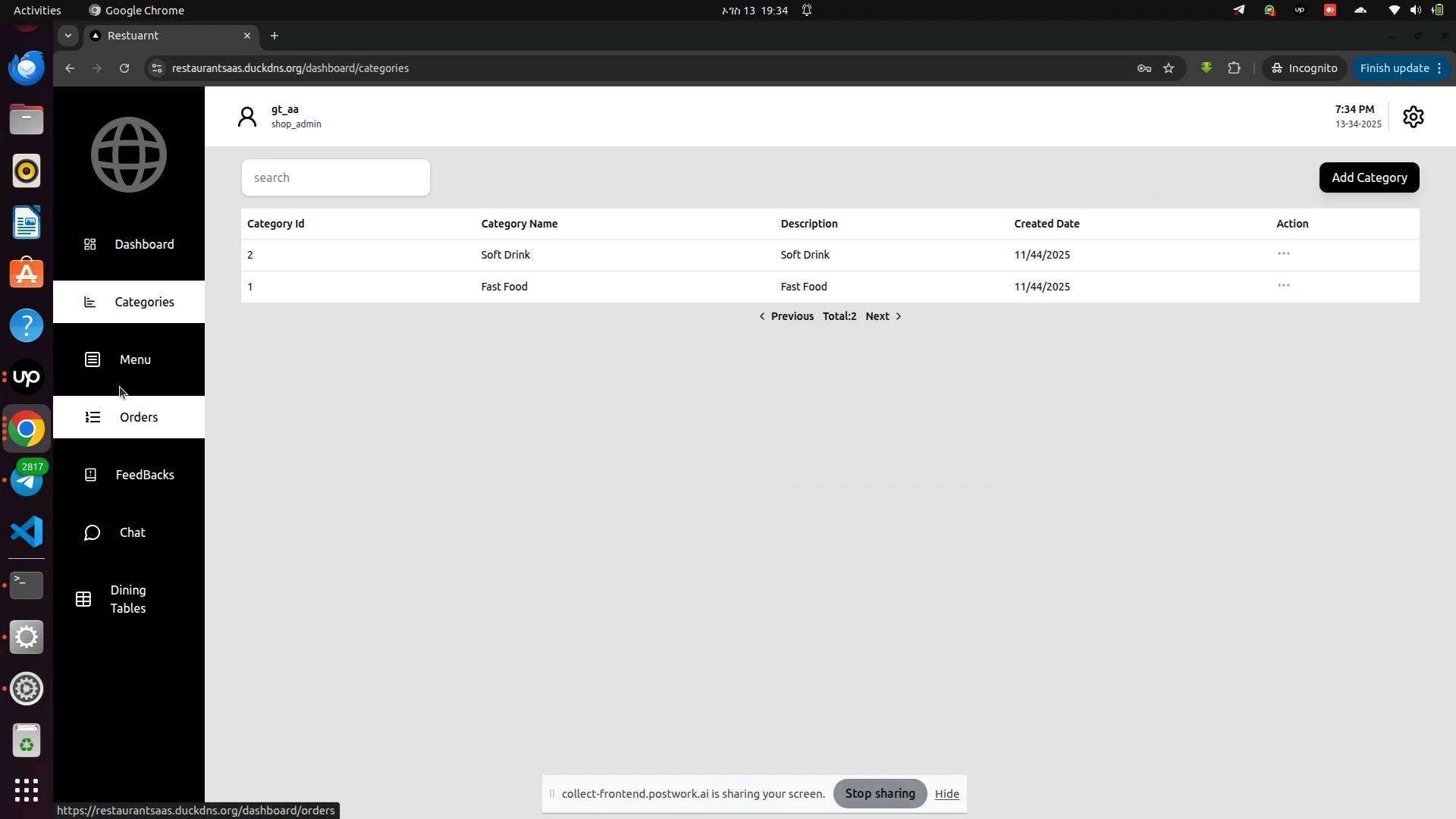 
left_click([94, 391])
 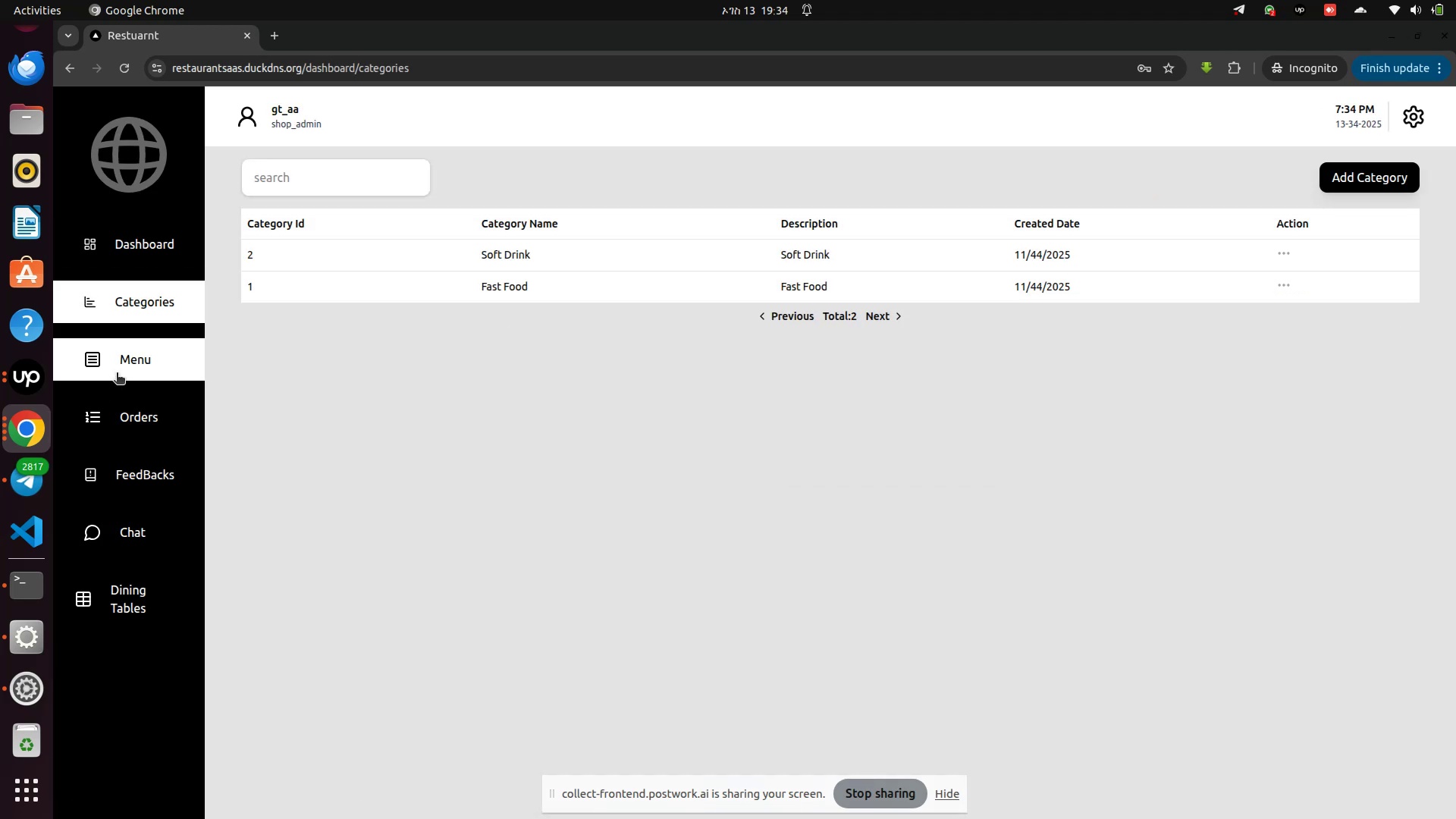 
left_click([117, 374])
 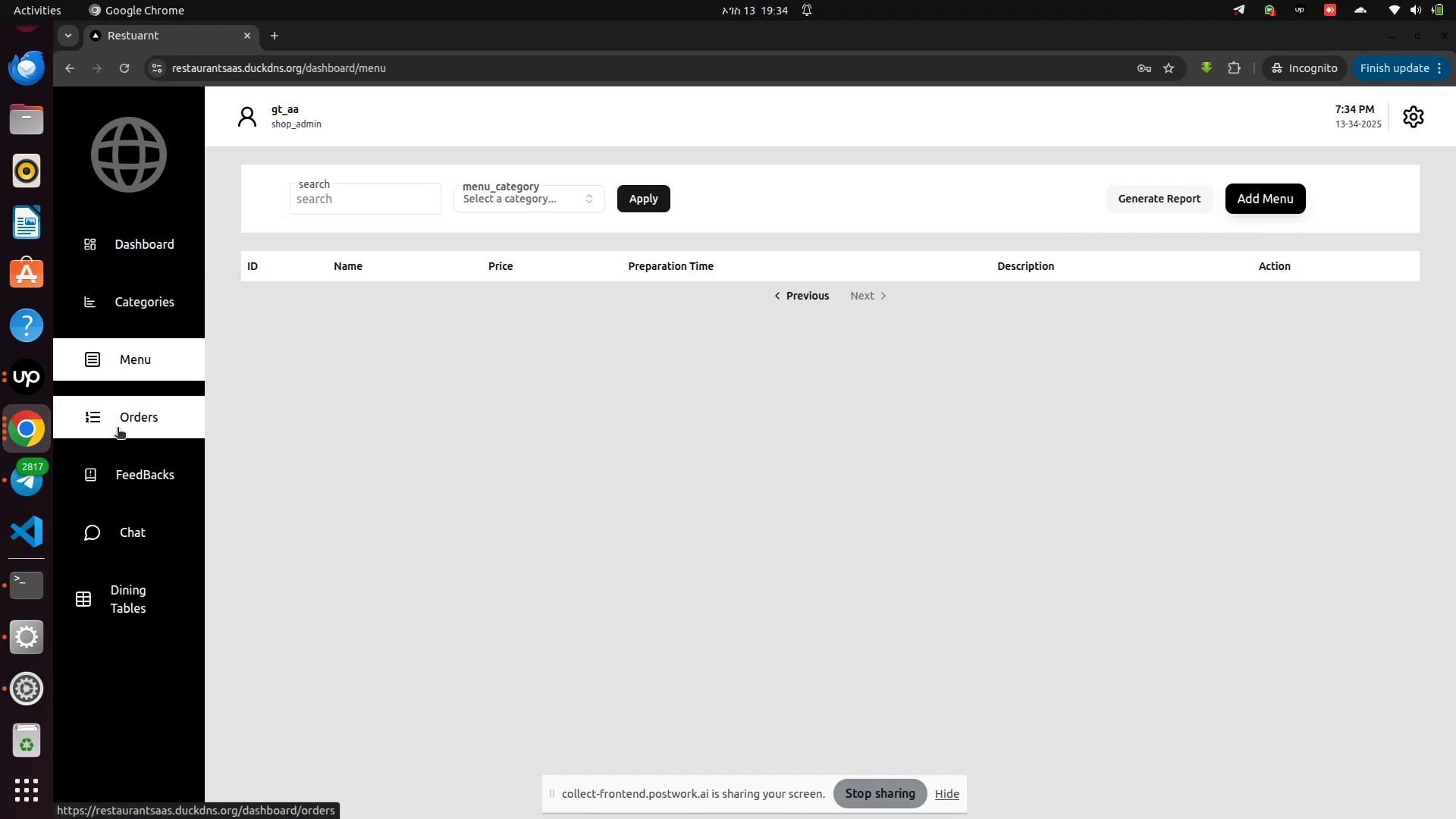 
left_click([118, 428])
 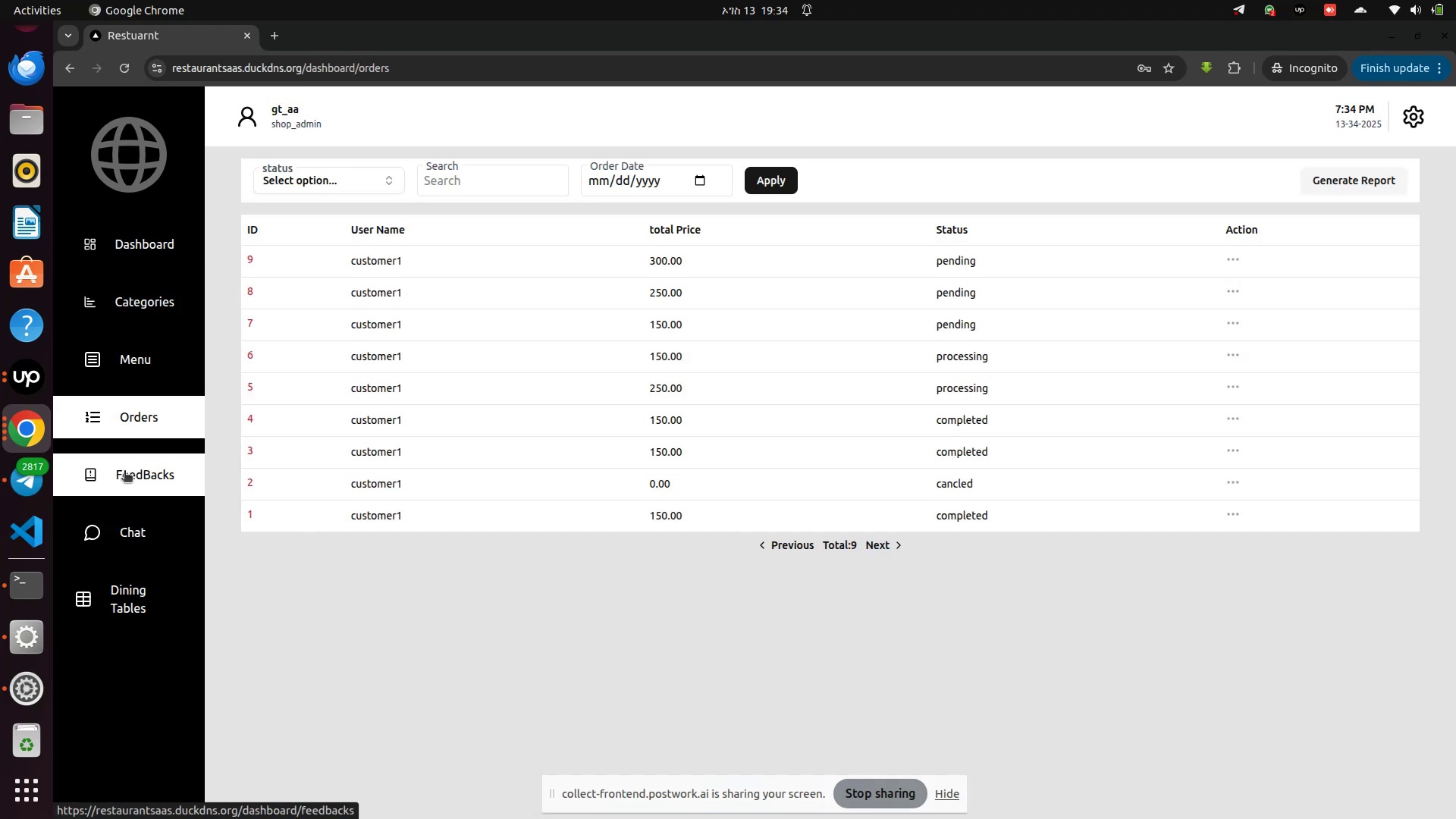 
left_click([124, 481])
 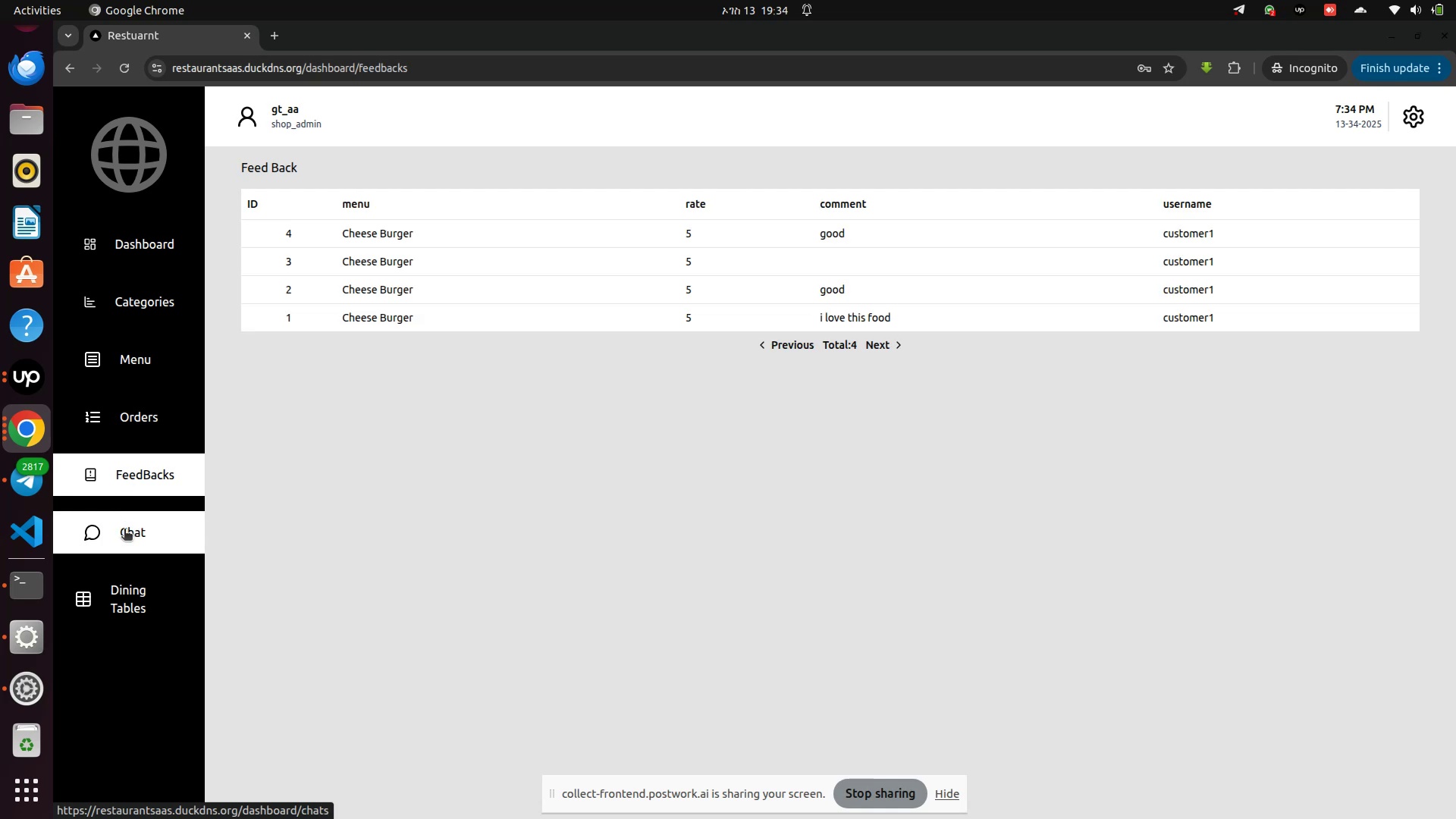 
left_click([124, 532])
 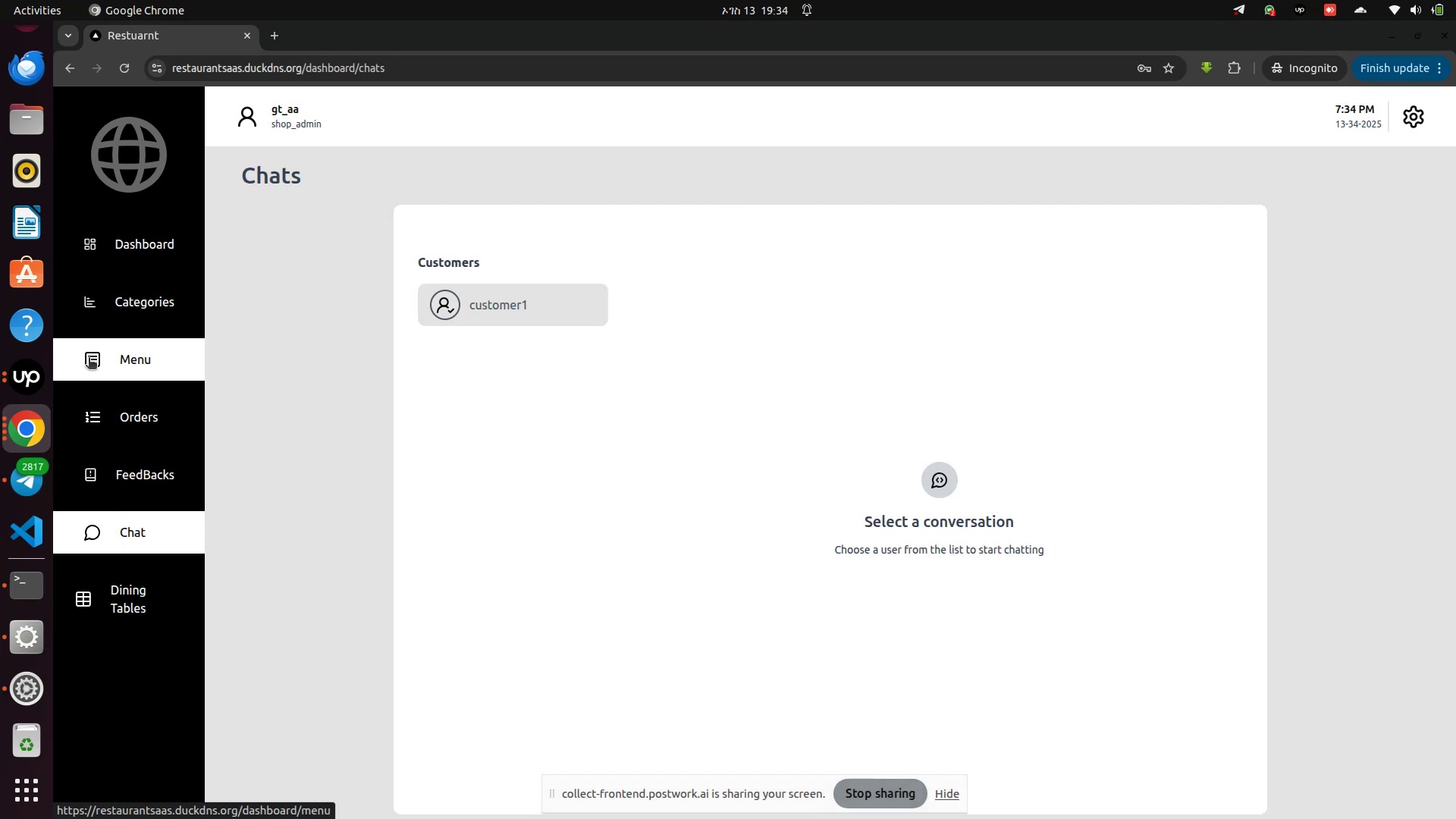 
left_click([96, 372])
 